 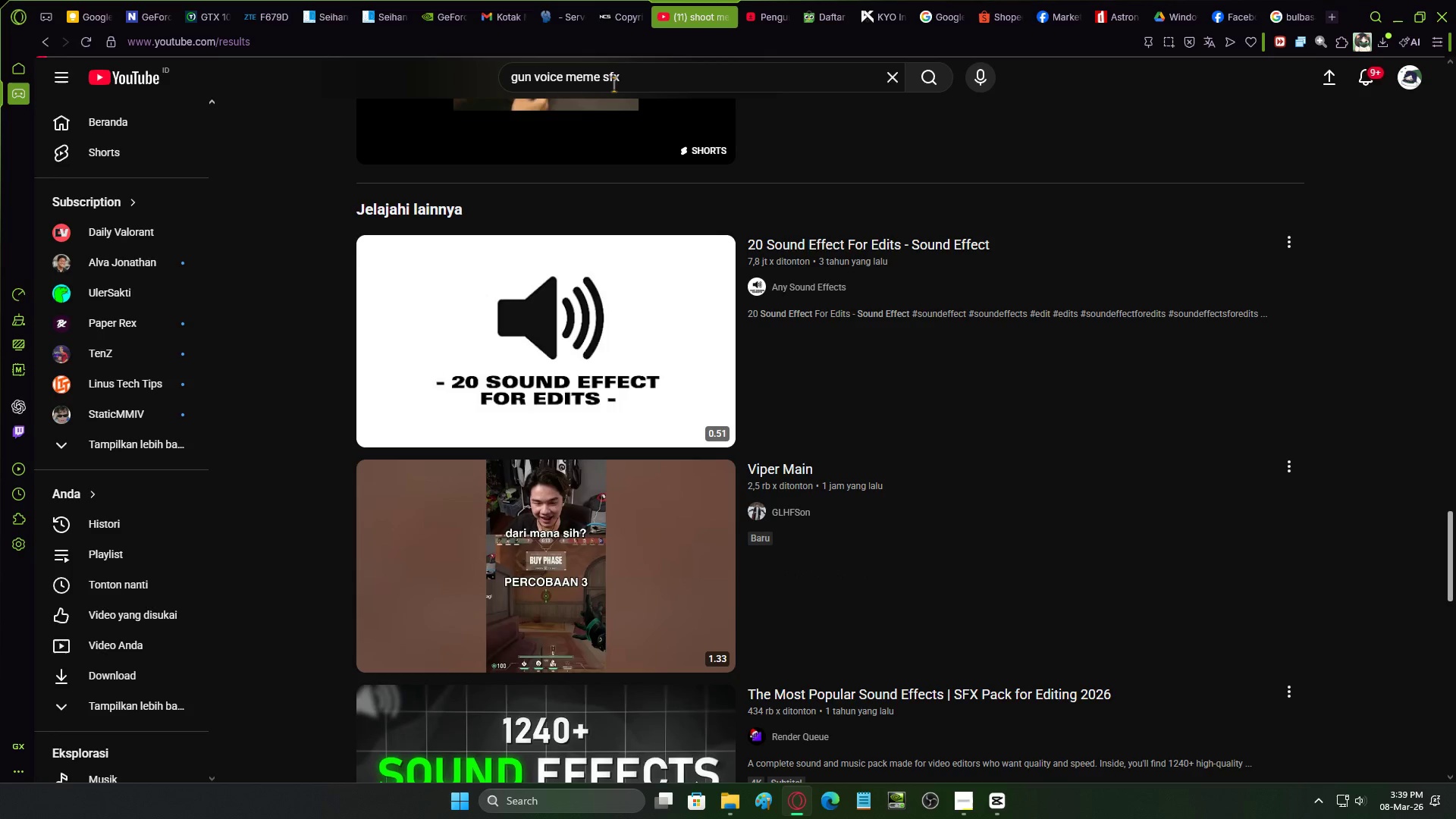 
key(Enter)
 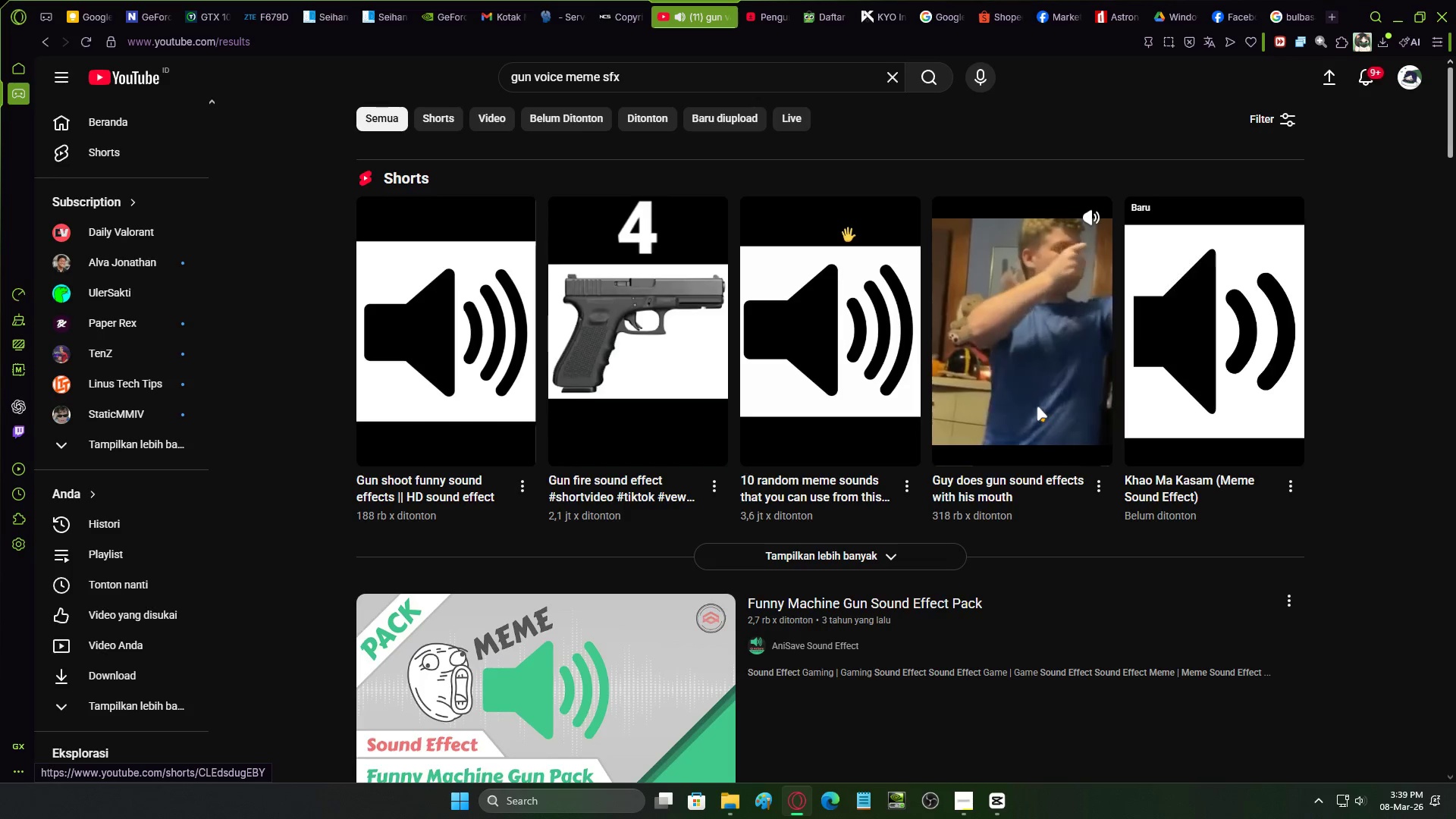 
wait(17.27)
 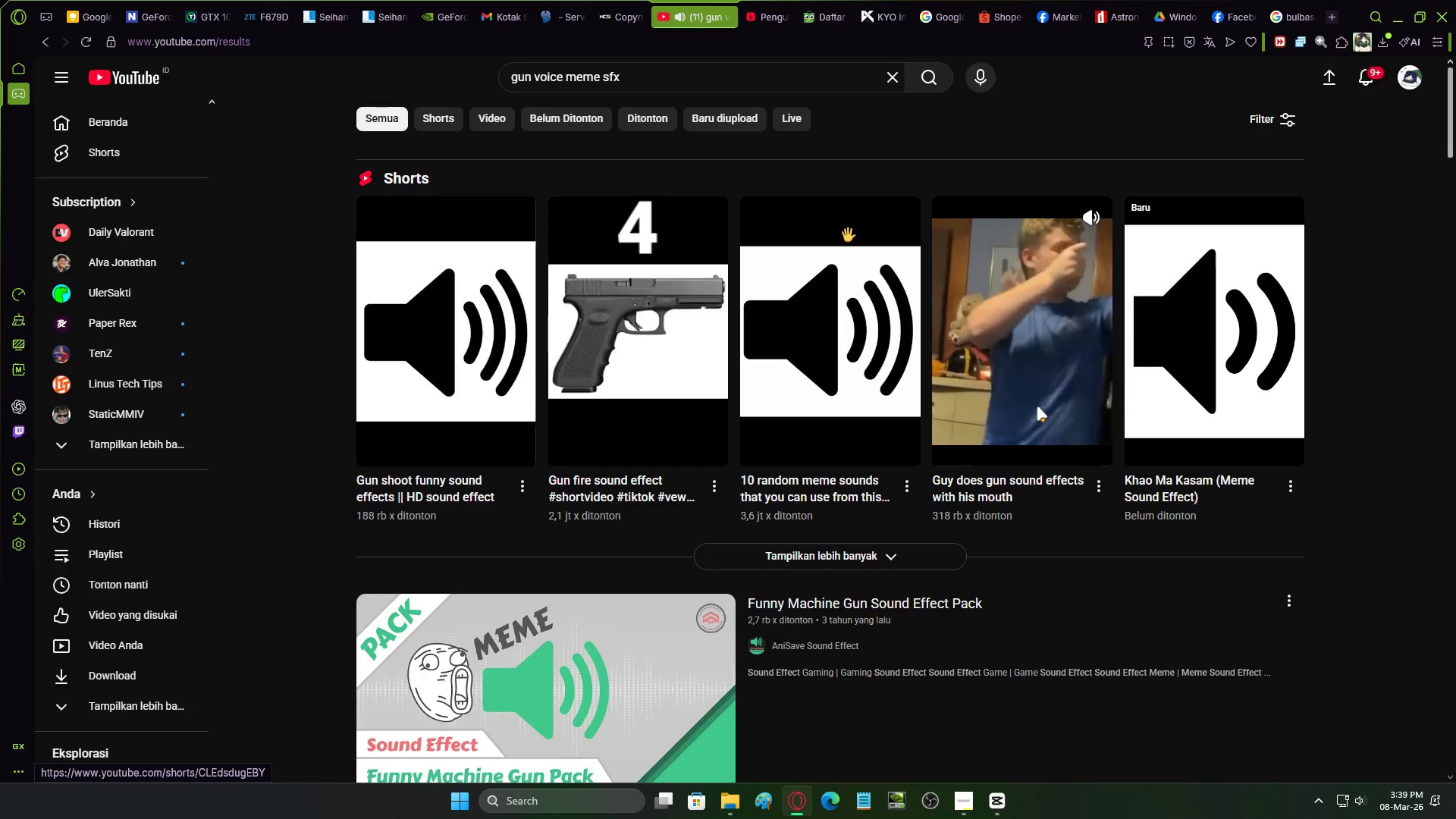 
mouse_move([856, 611])
 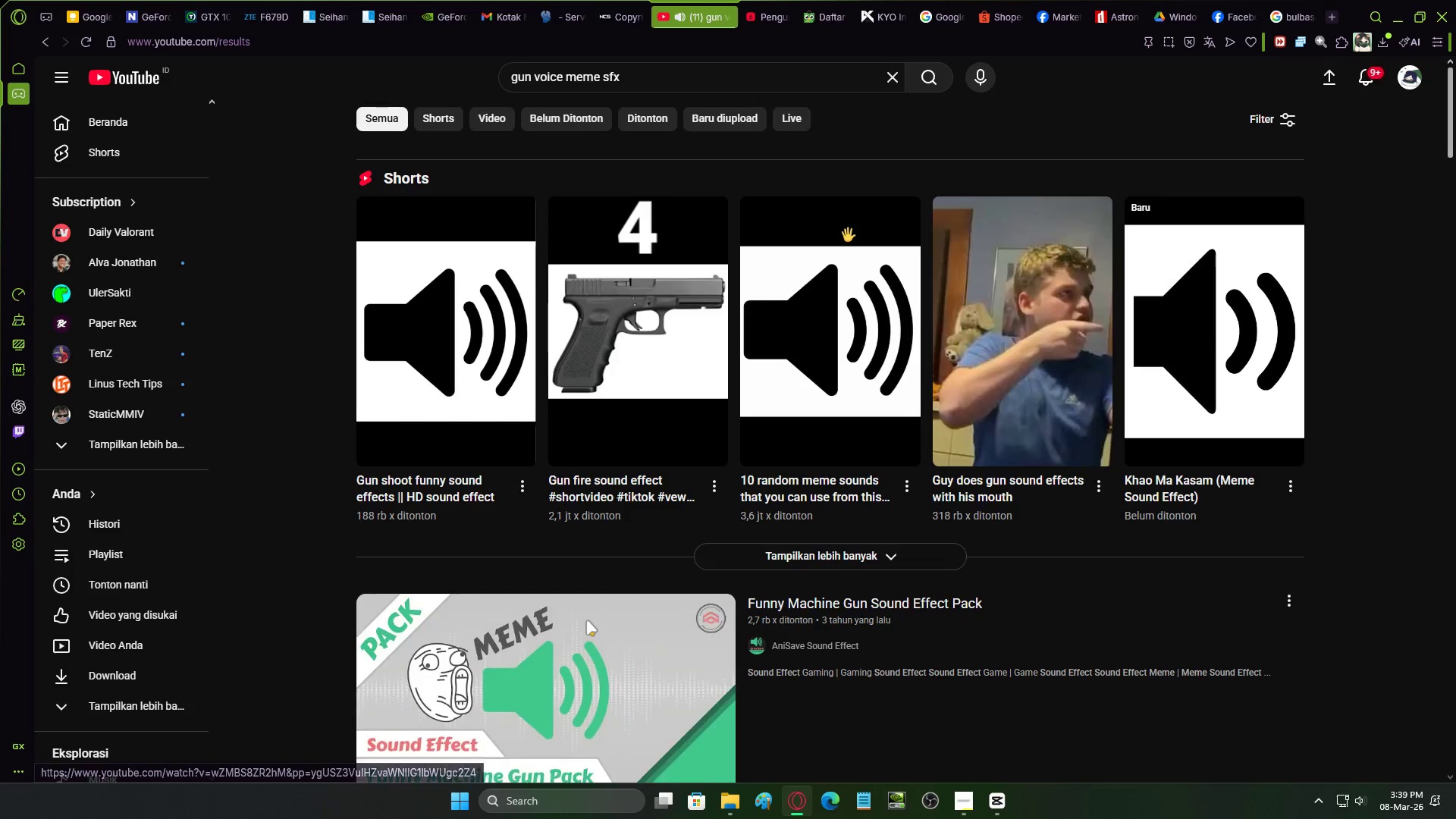 
scroll: coordinate [573, 624], scroll_direction: down, amount: 2.0
 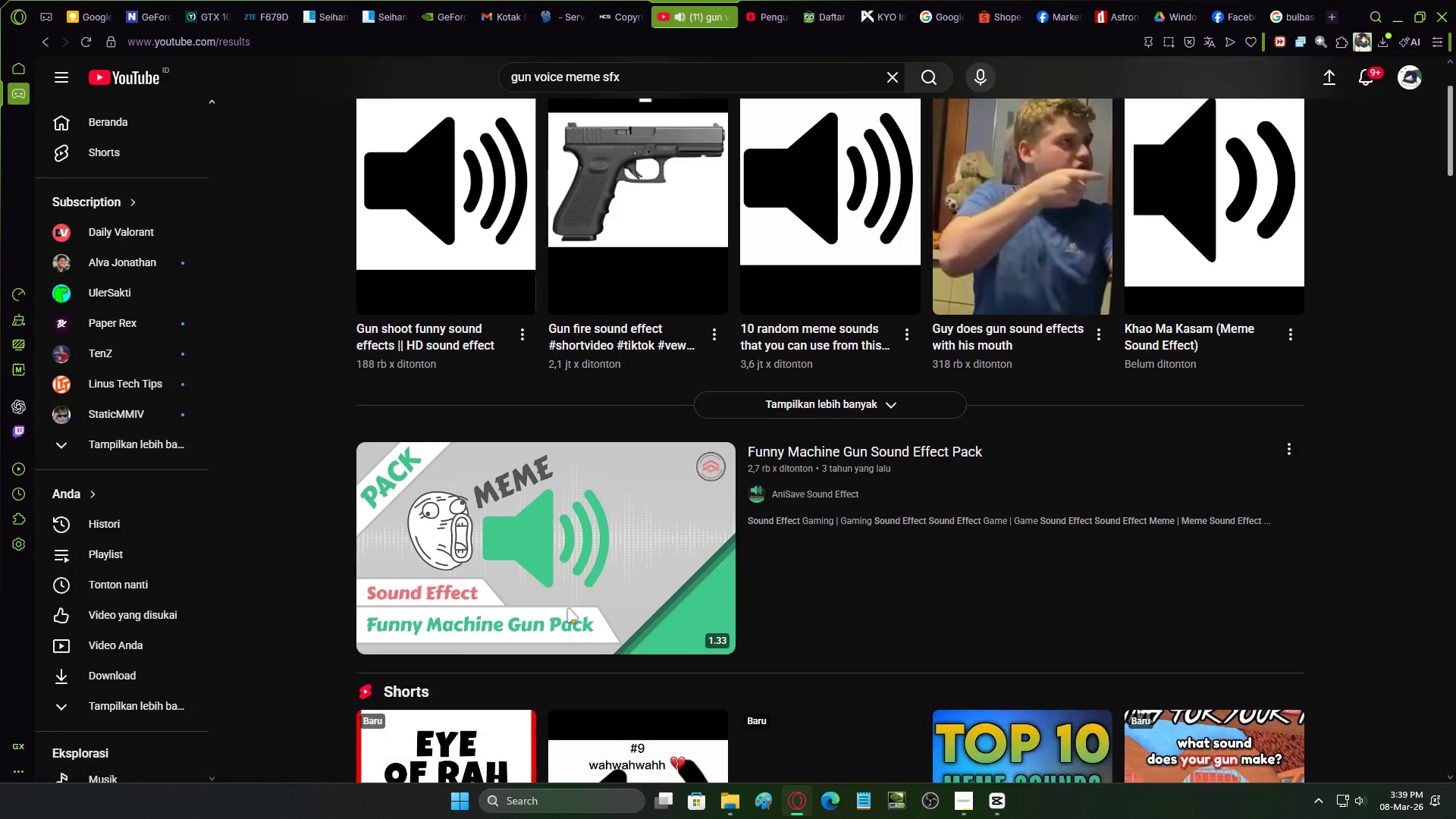 
mouse_move([545, 572])
 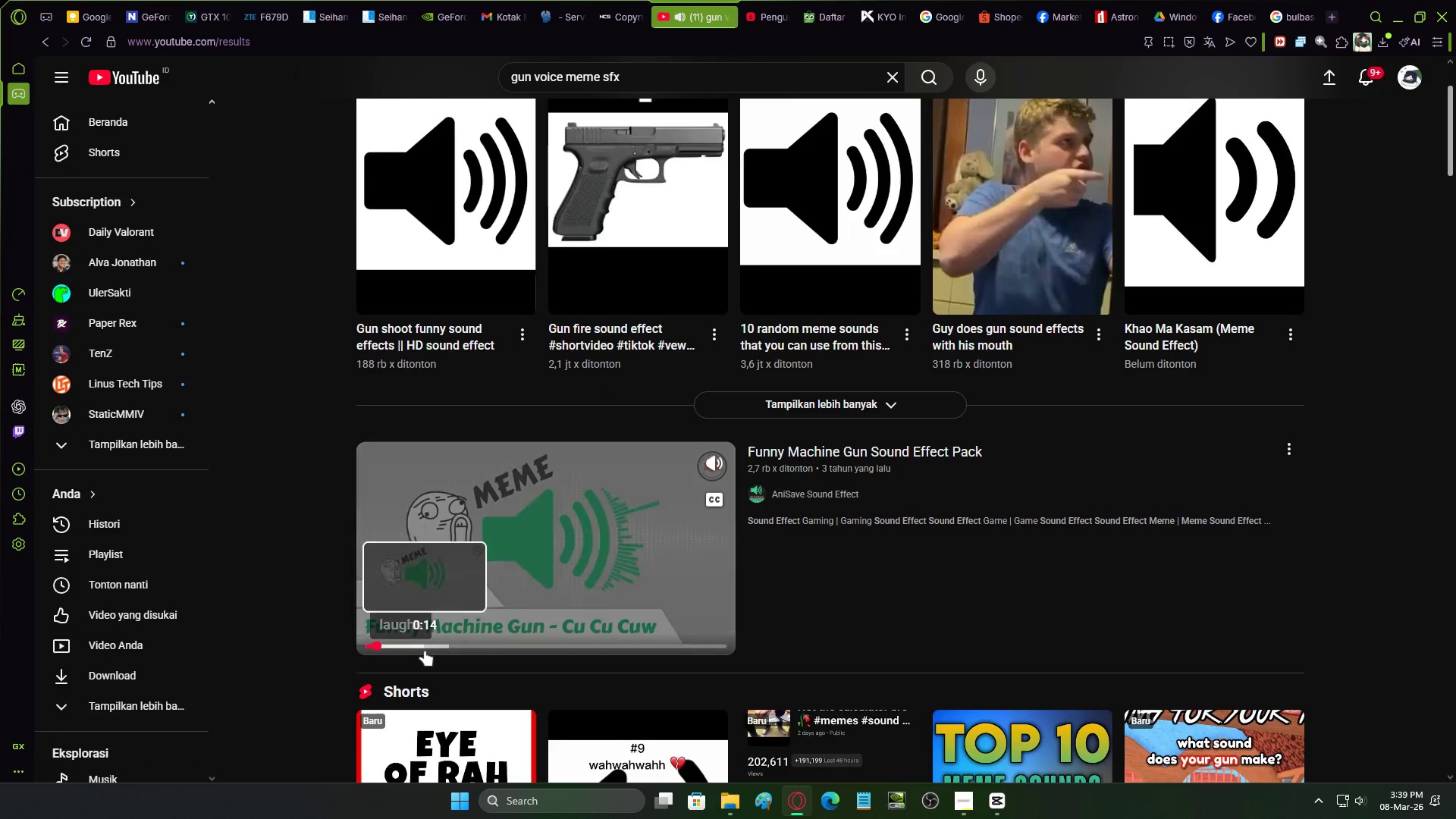 
left_click([428, 646])
 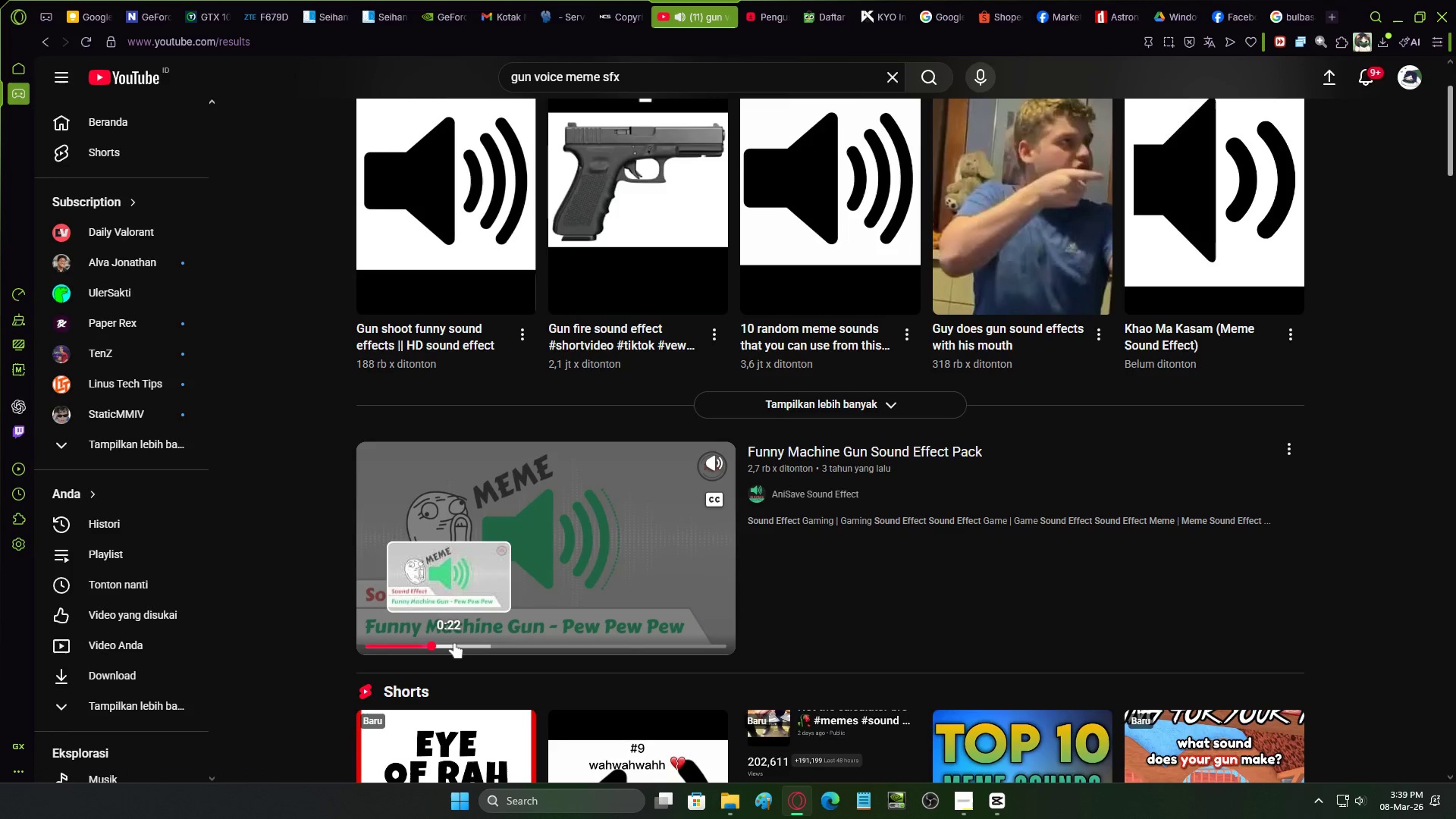 
double_click([496, 645])
 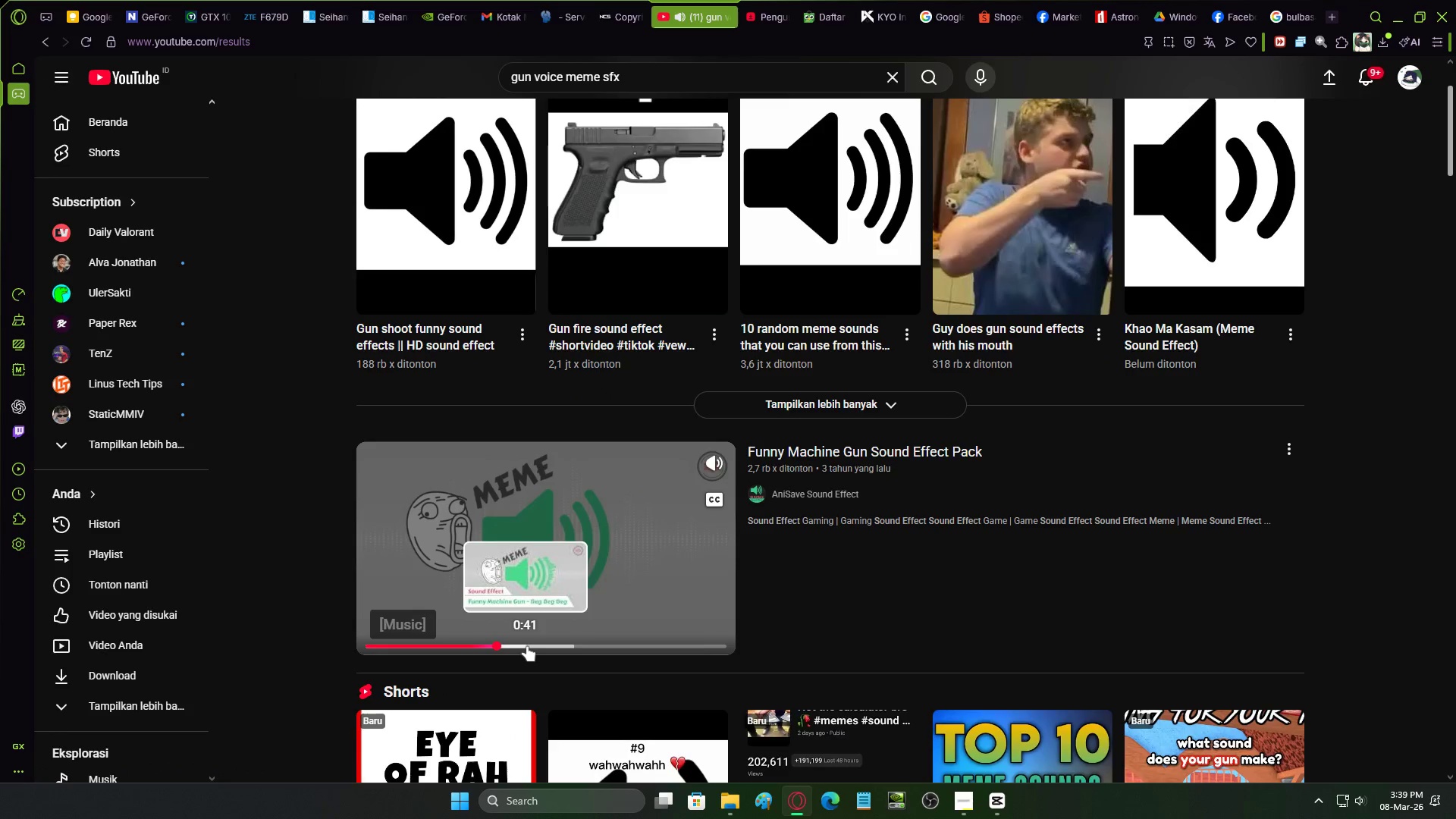 
left_click([526, 646])
 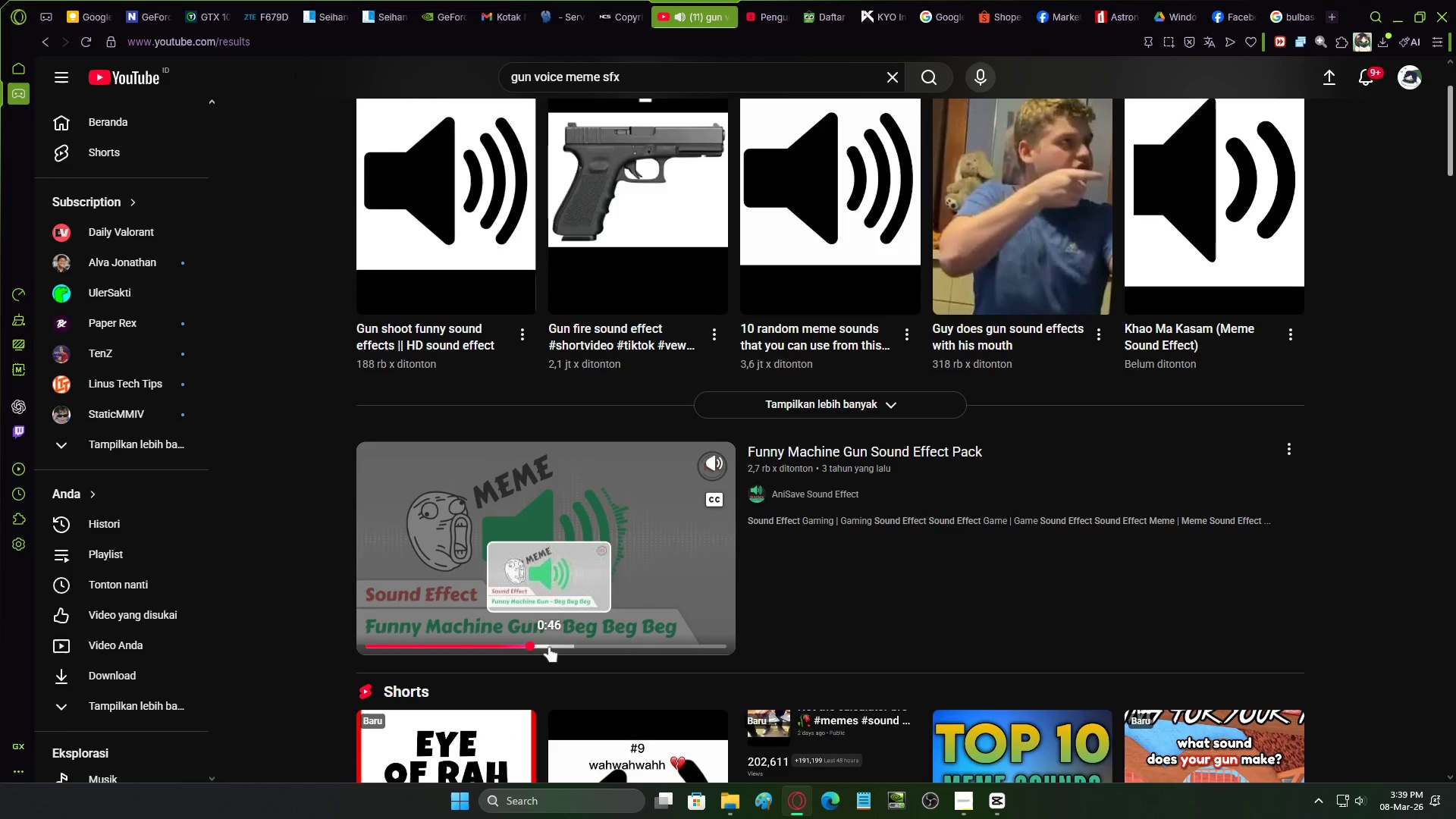 
left_click([522, 645])
 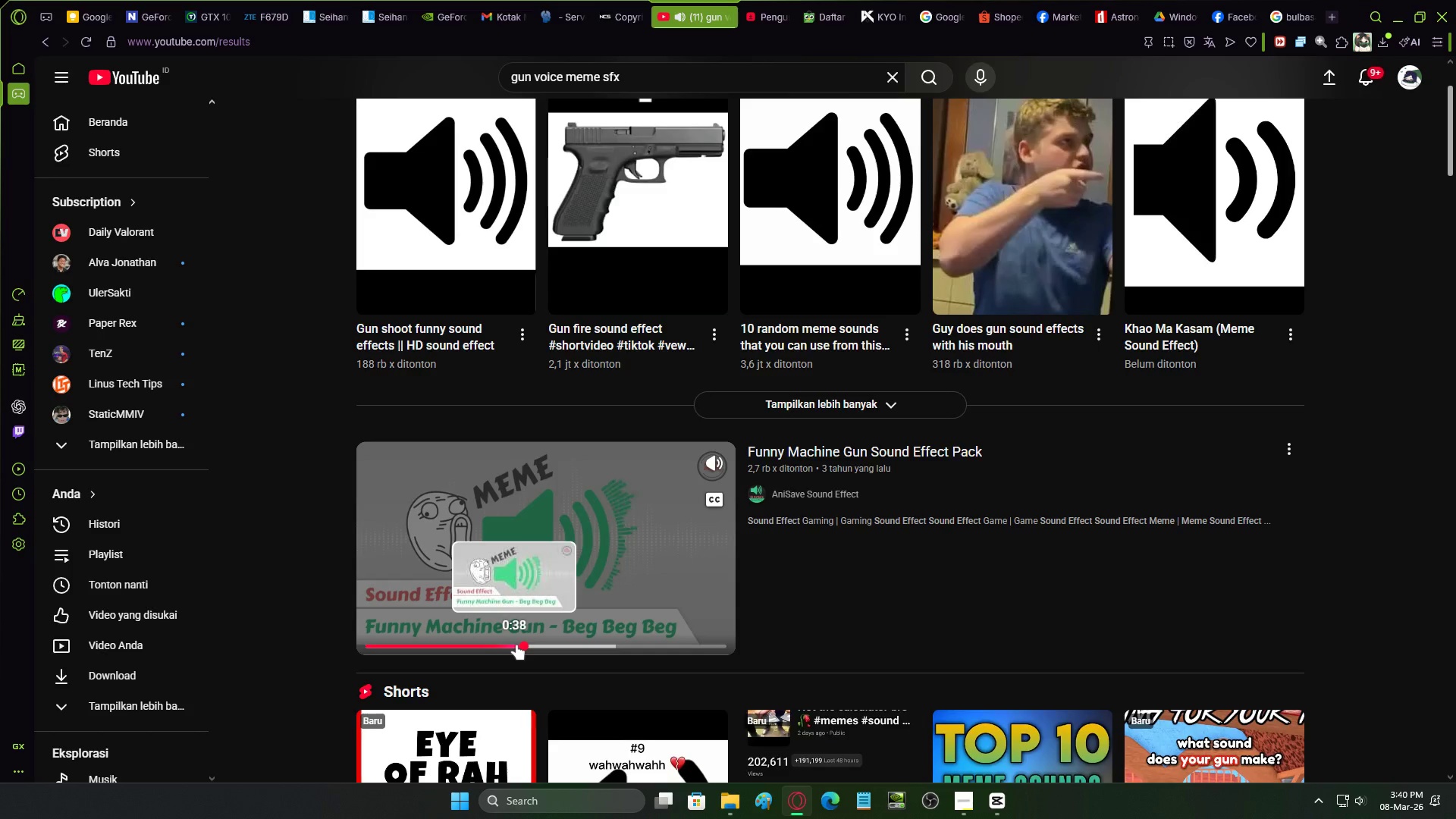 
left_click_drag(start_coordinate=[526, 563], to_coordinate=[902, 576])
 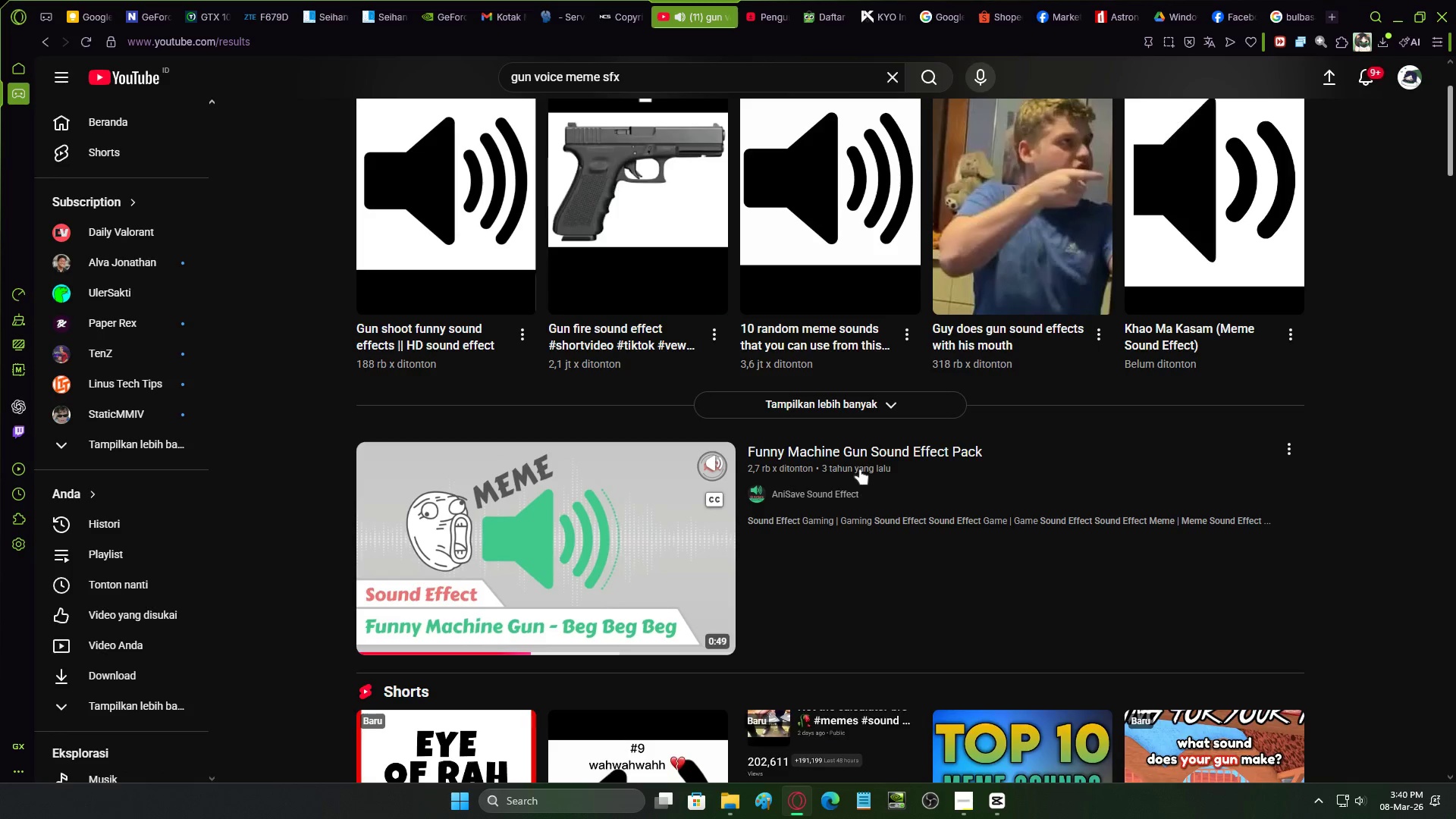 
right_click([853, 446])
 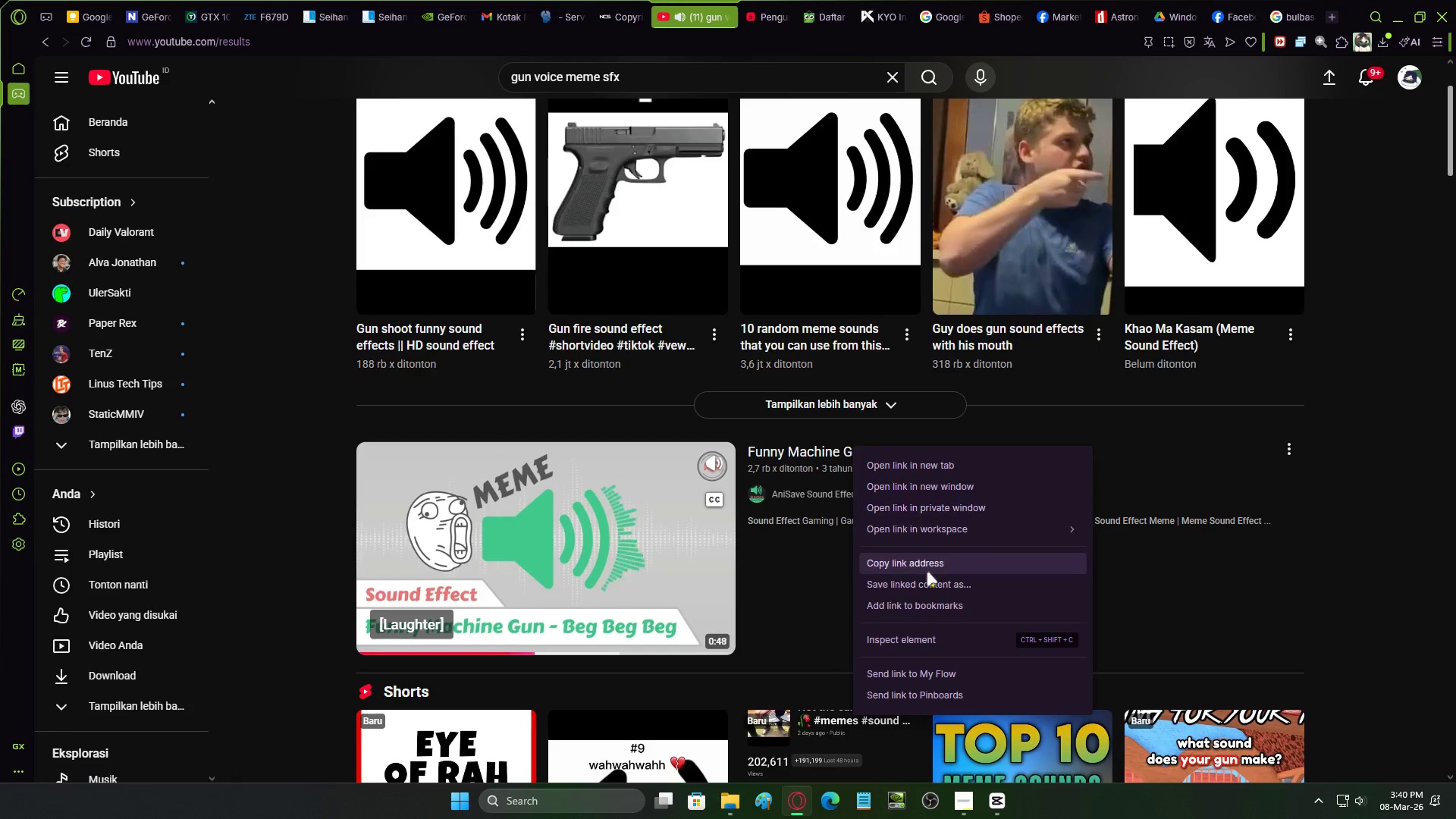 
left_click([927, 568])
 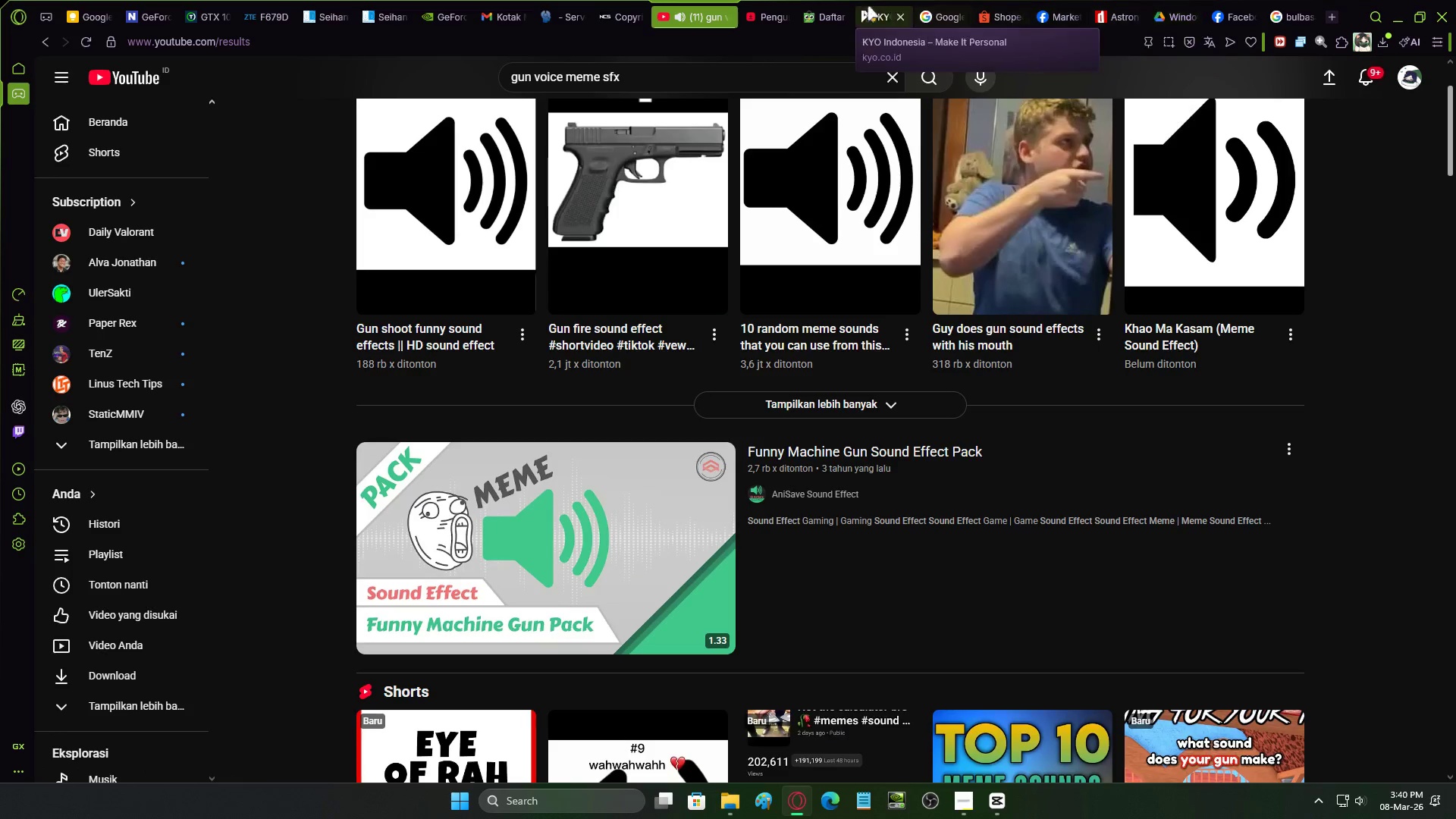 
left_click([761, 5])
 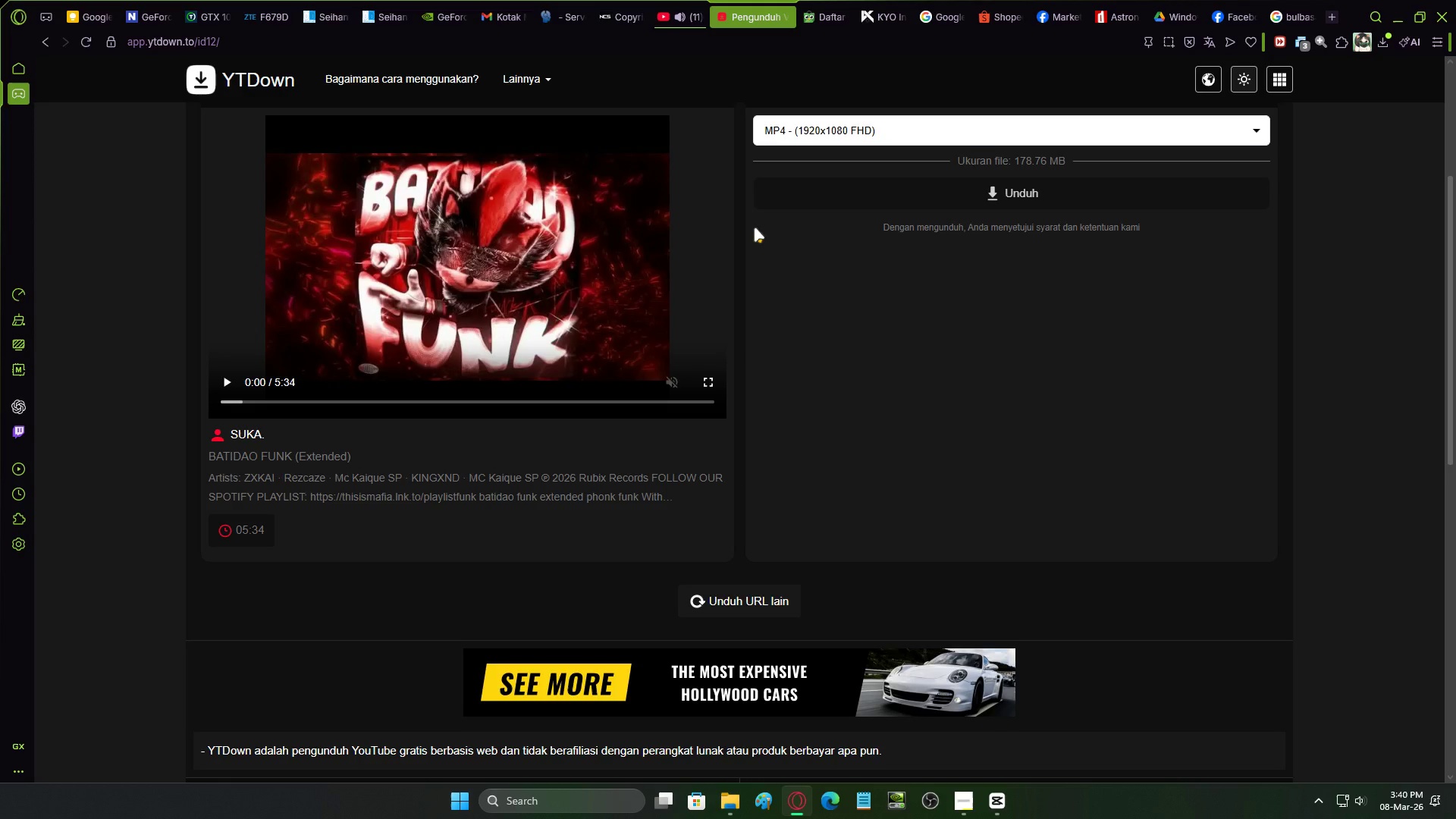 
scroll: coordinate [847, 341], scroll_direction: up, amount: 7.0
 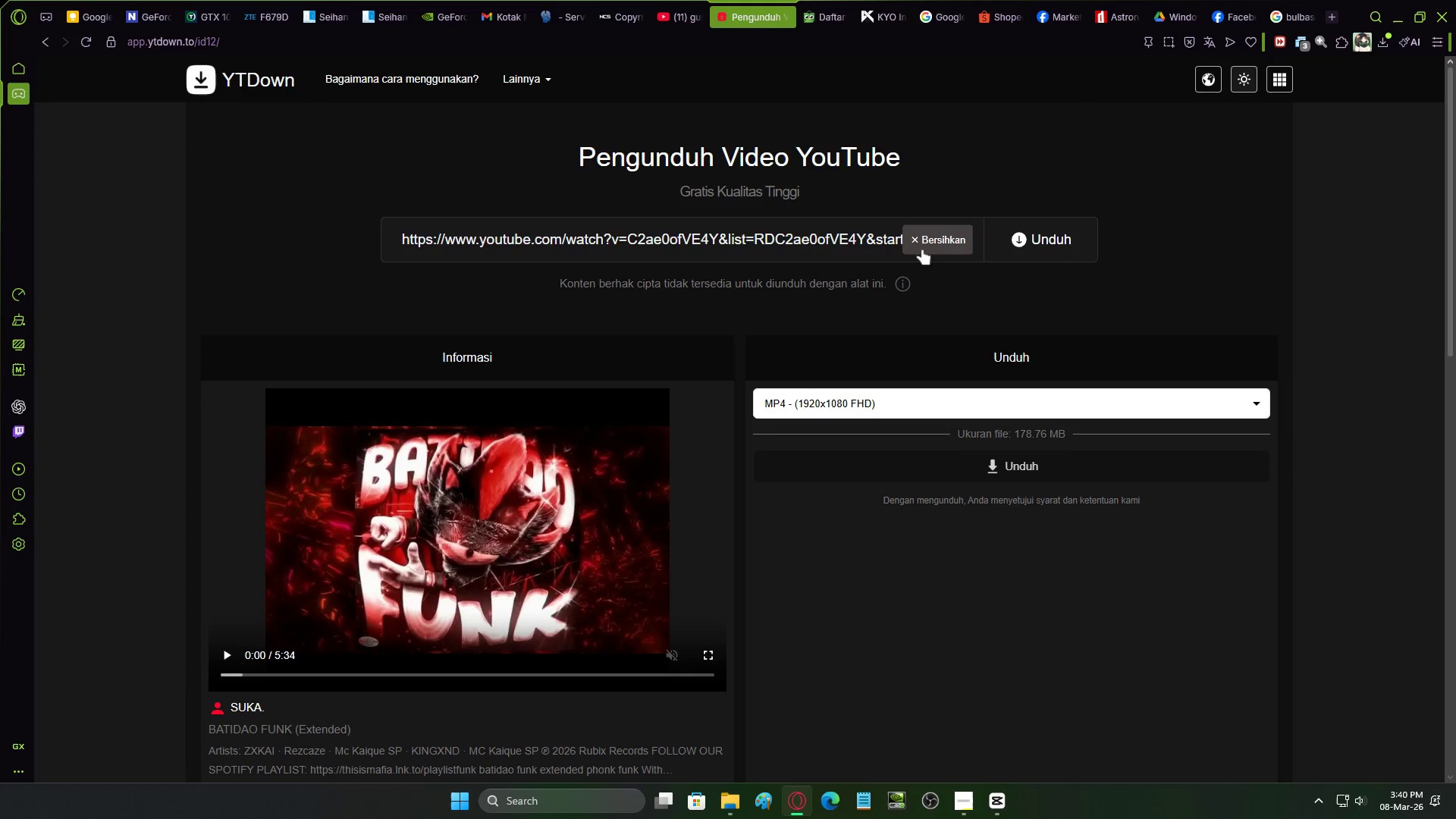 
left_click([945, 249])
 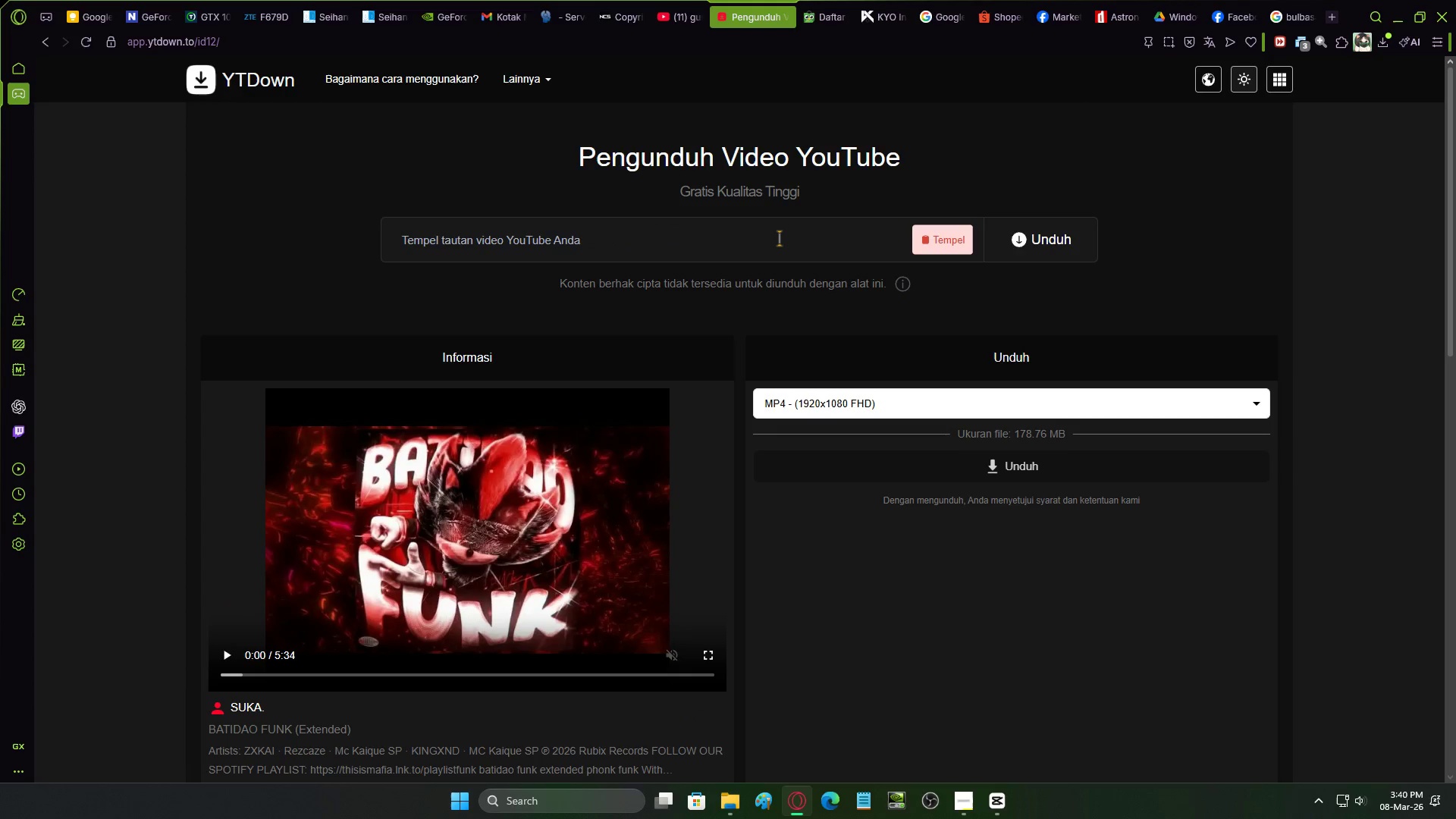 
key(Control+V)
 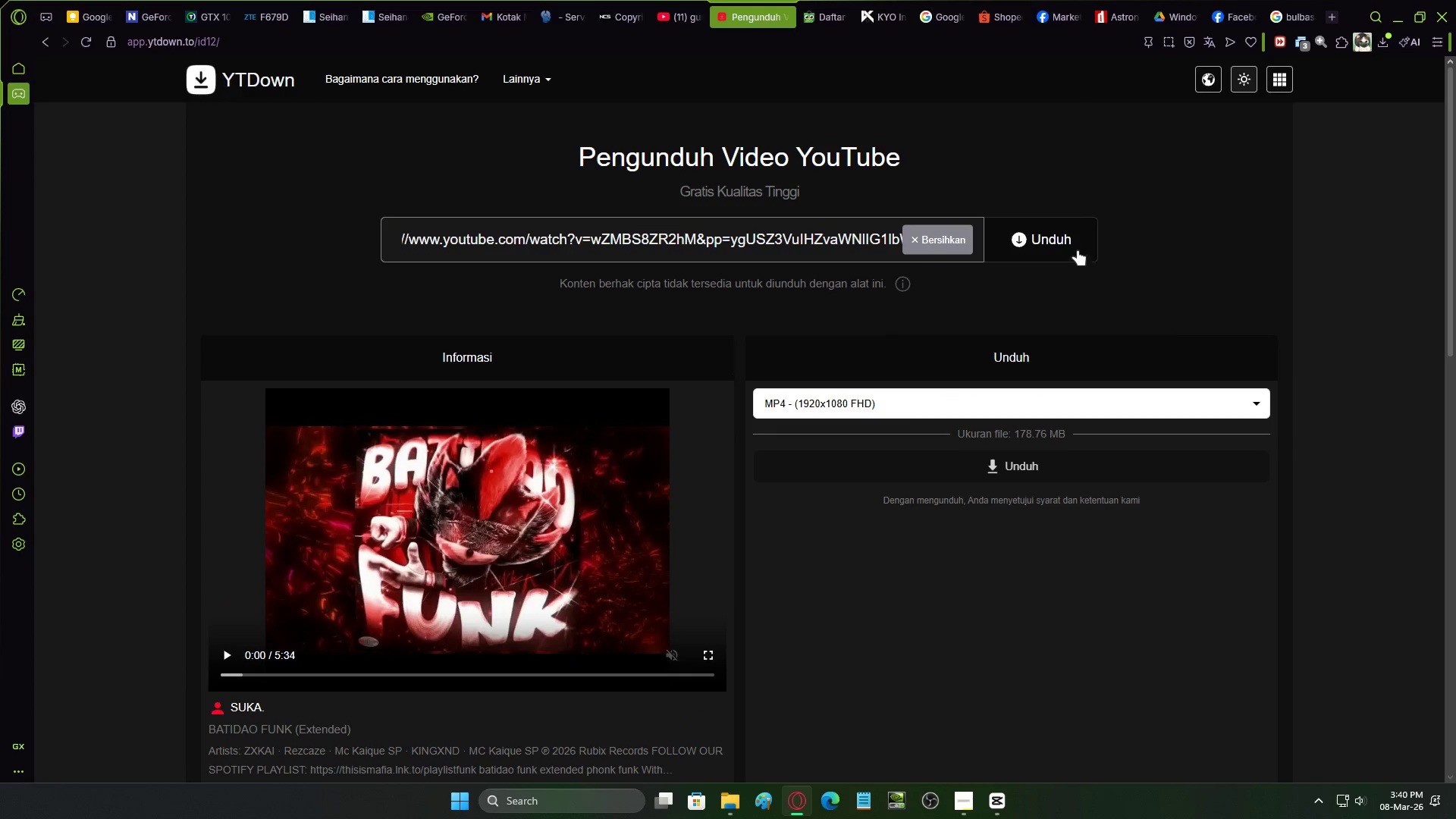 
left_click([1046, 247])
 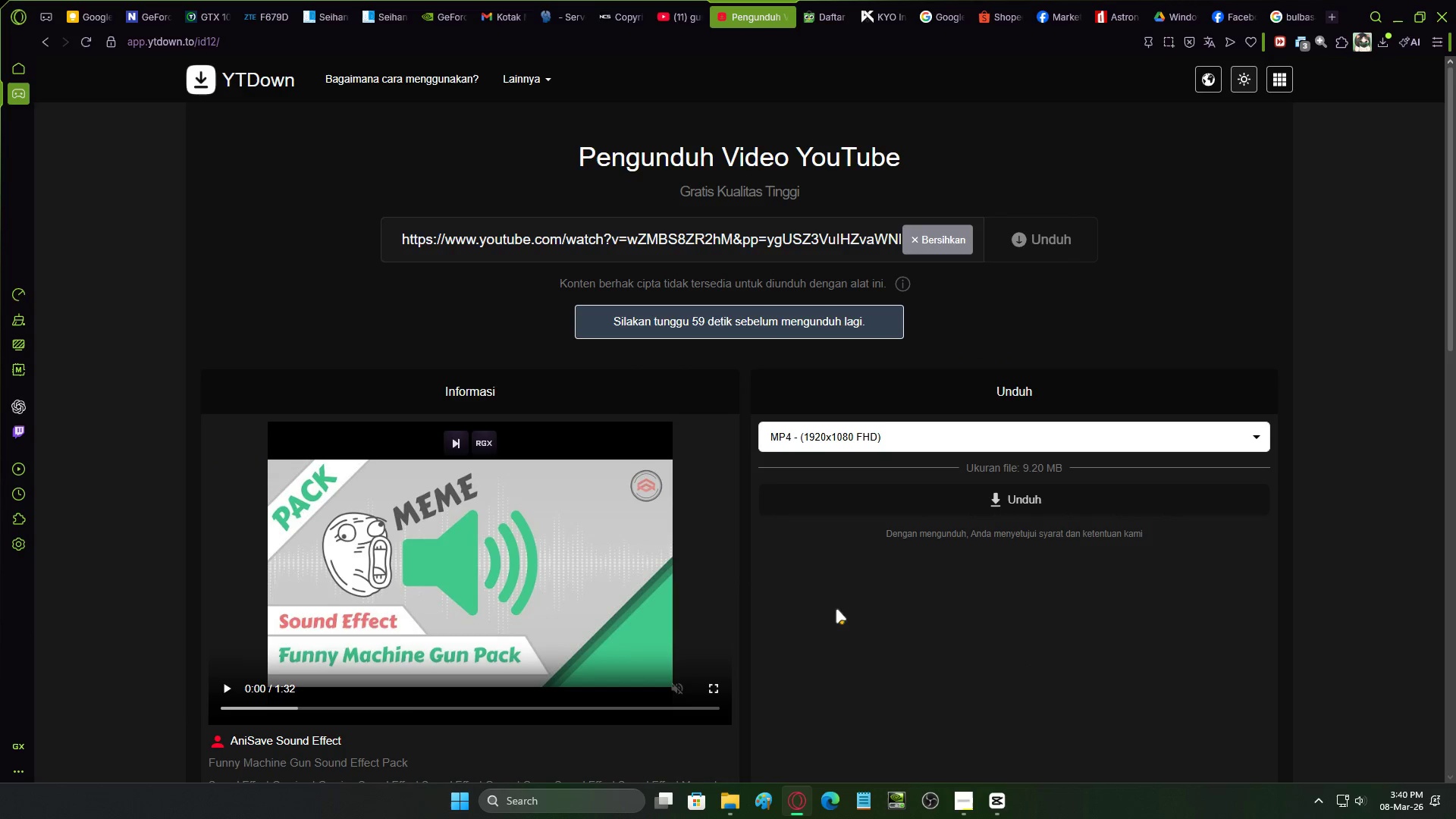 
left_click([938, 508])
 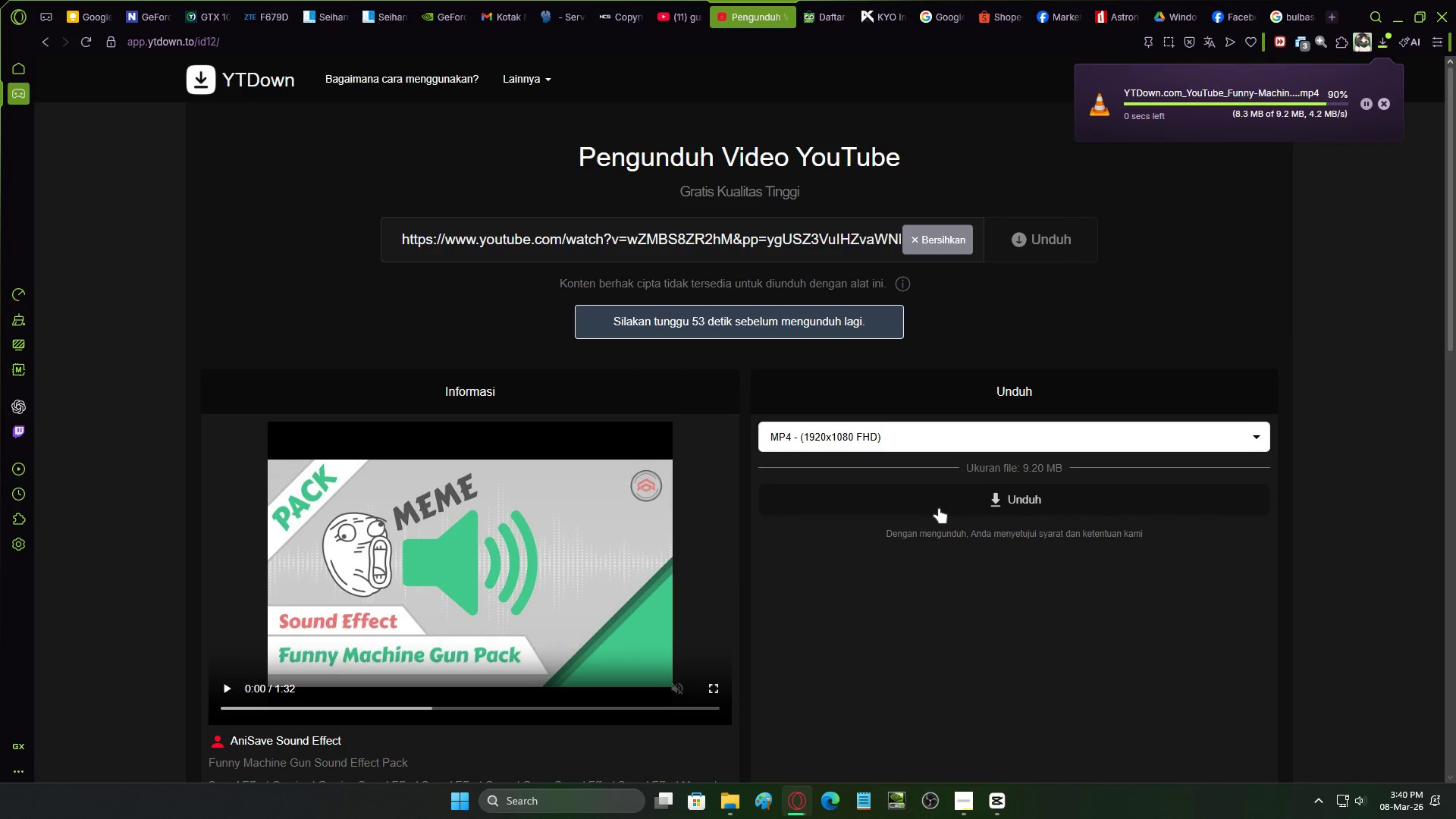 
wait(9.5)
 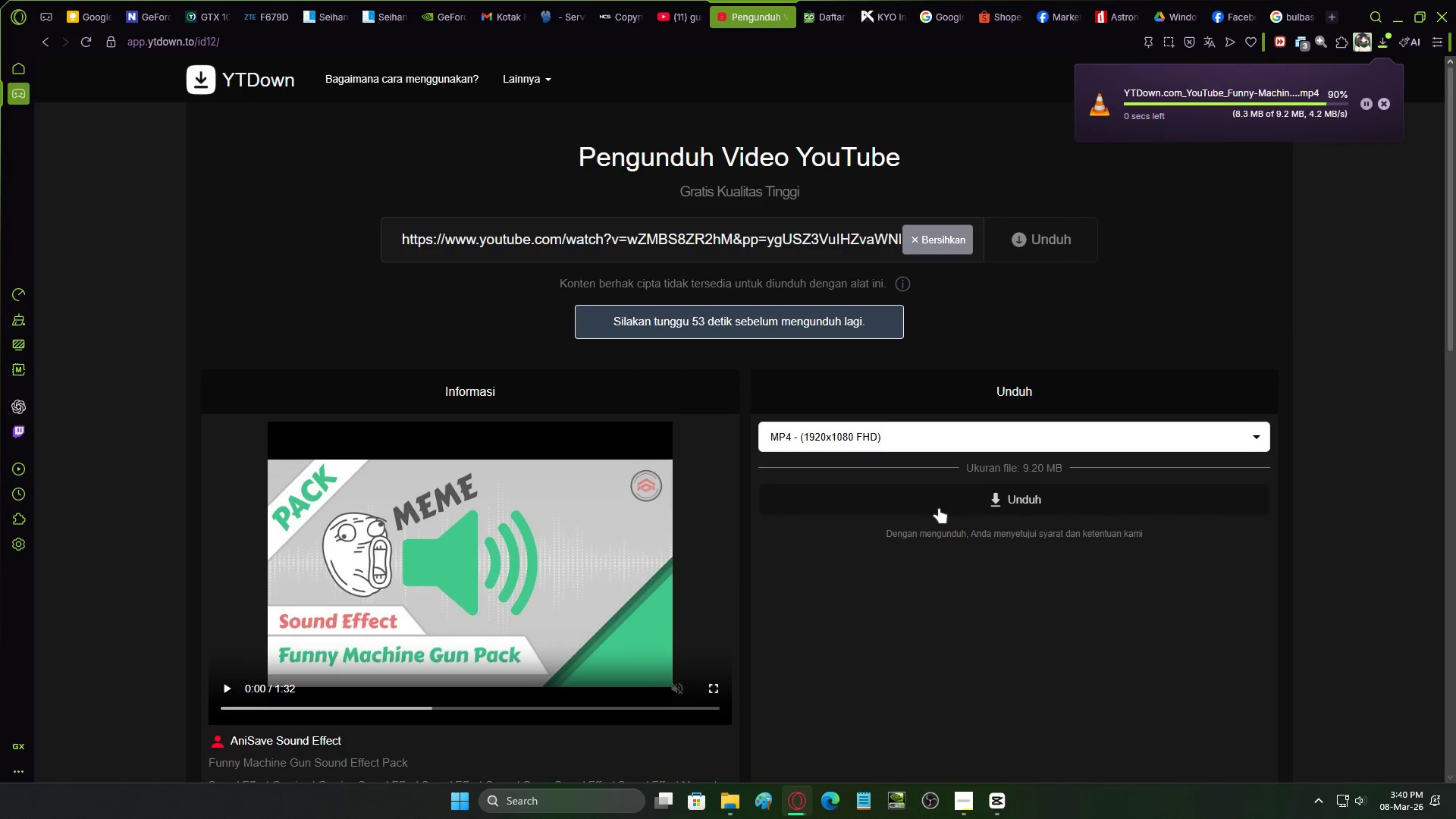 
left_click([1378, 102])
 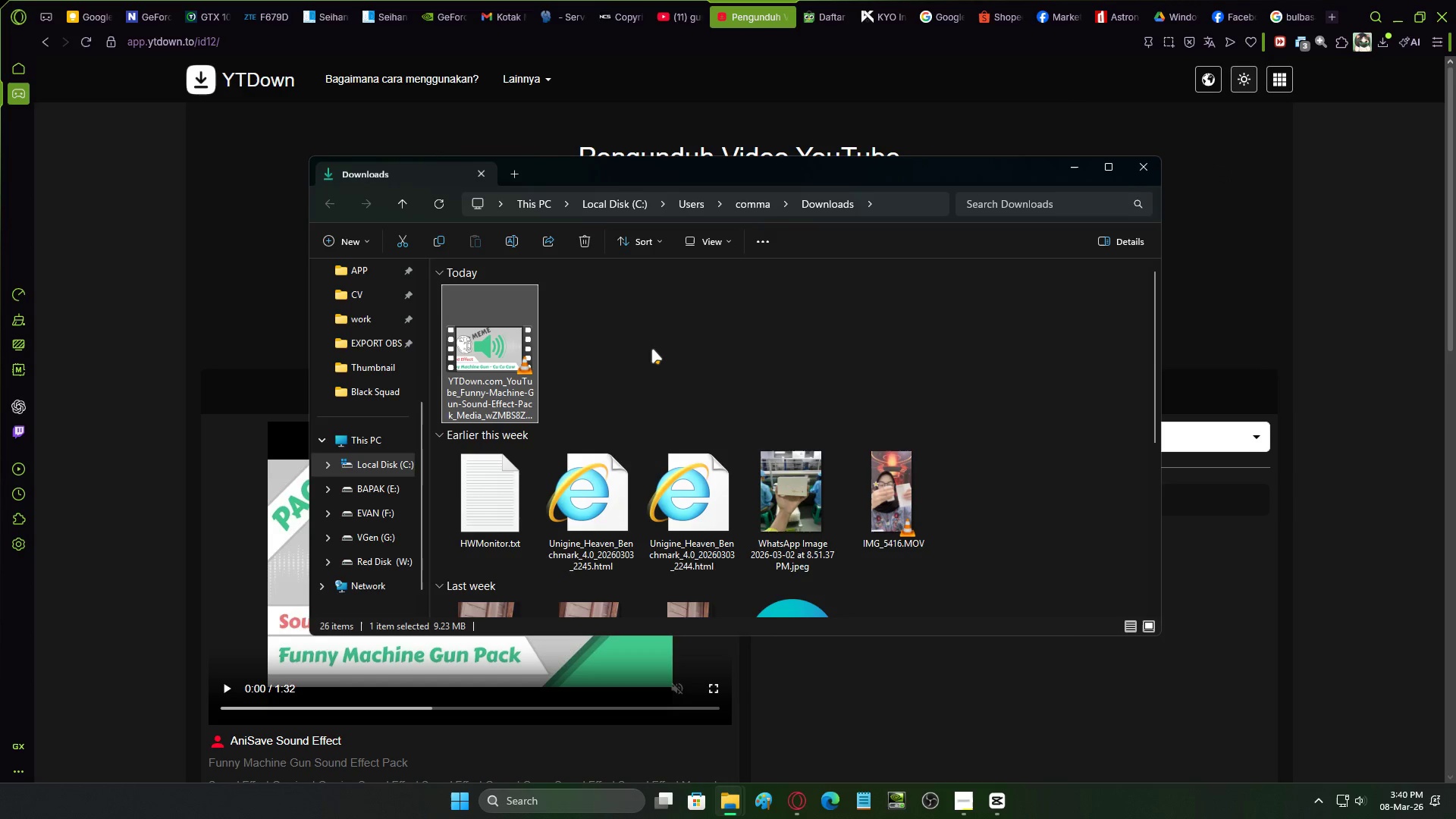 
key(Control+X)
 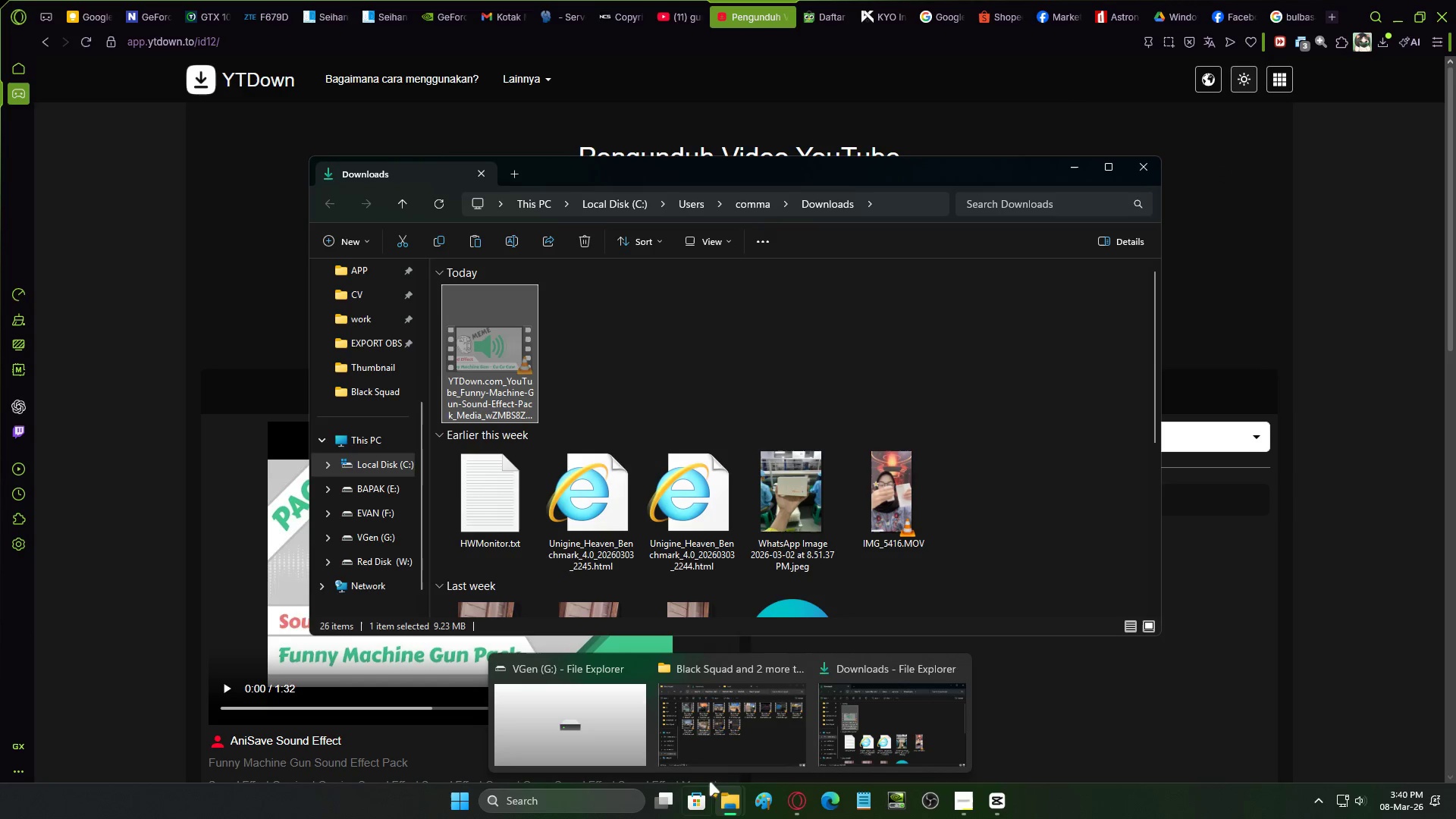 
left_click([700, 717])
 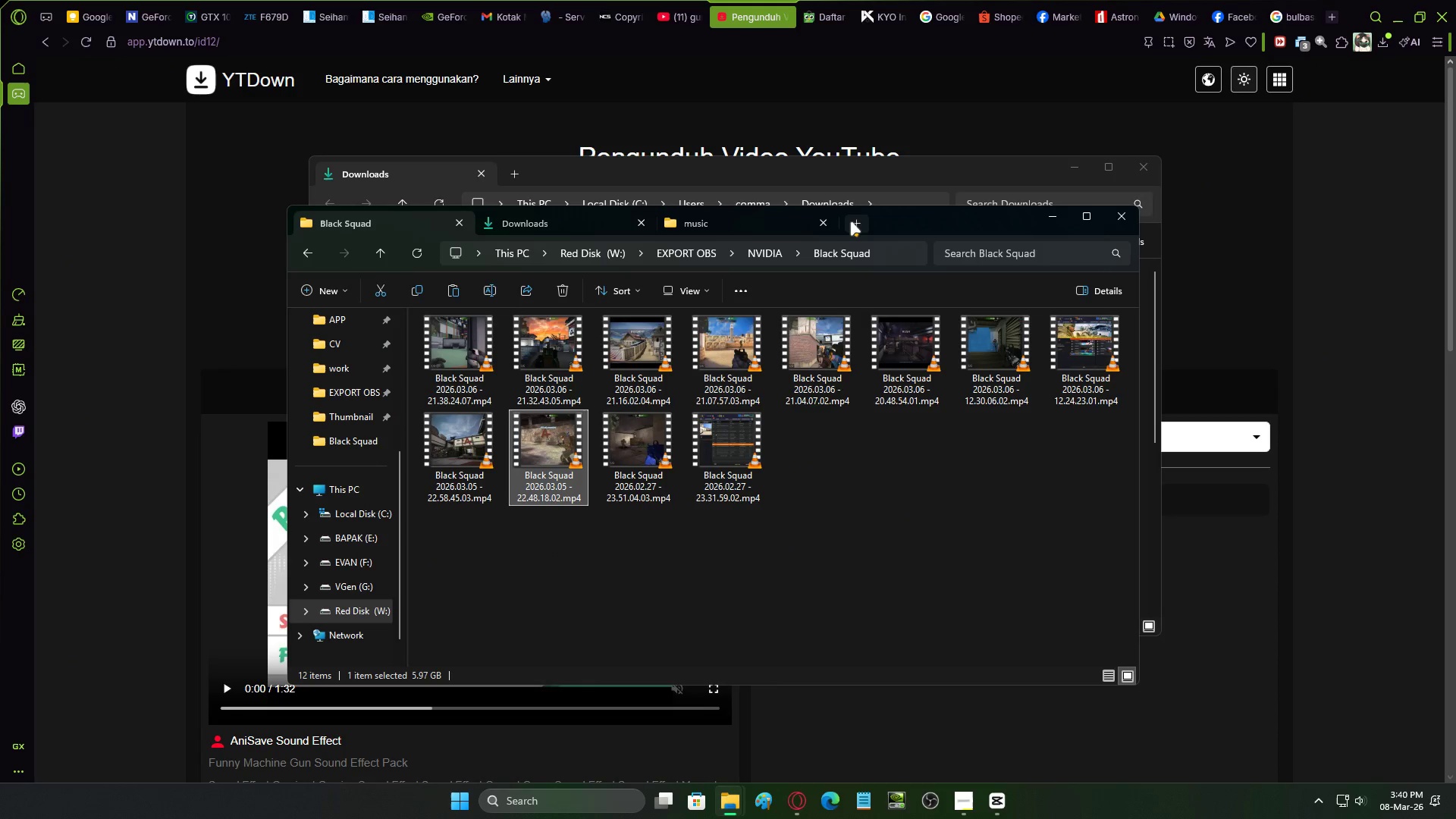 
left_click([856, 221])
 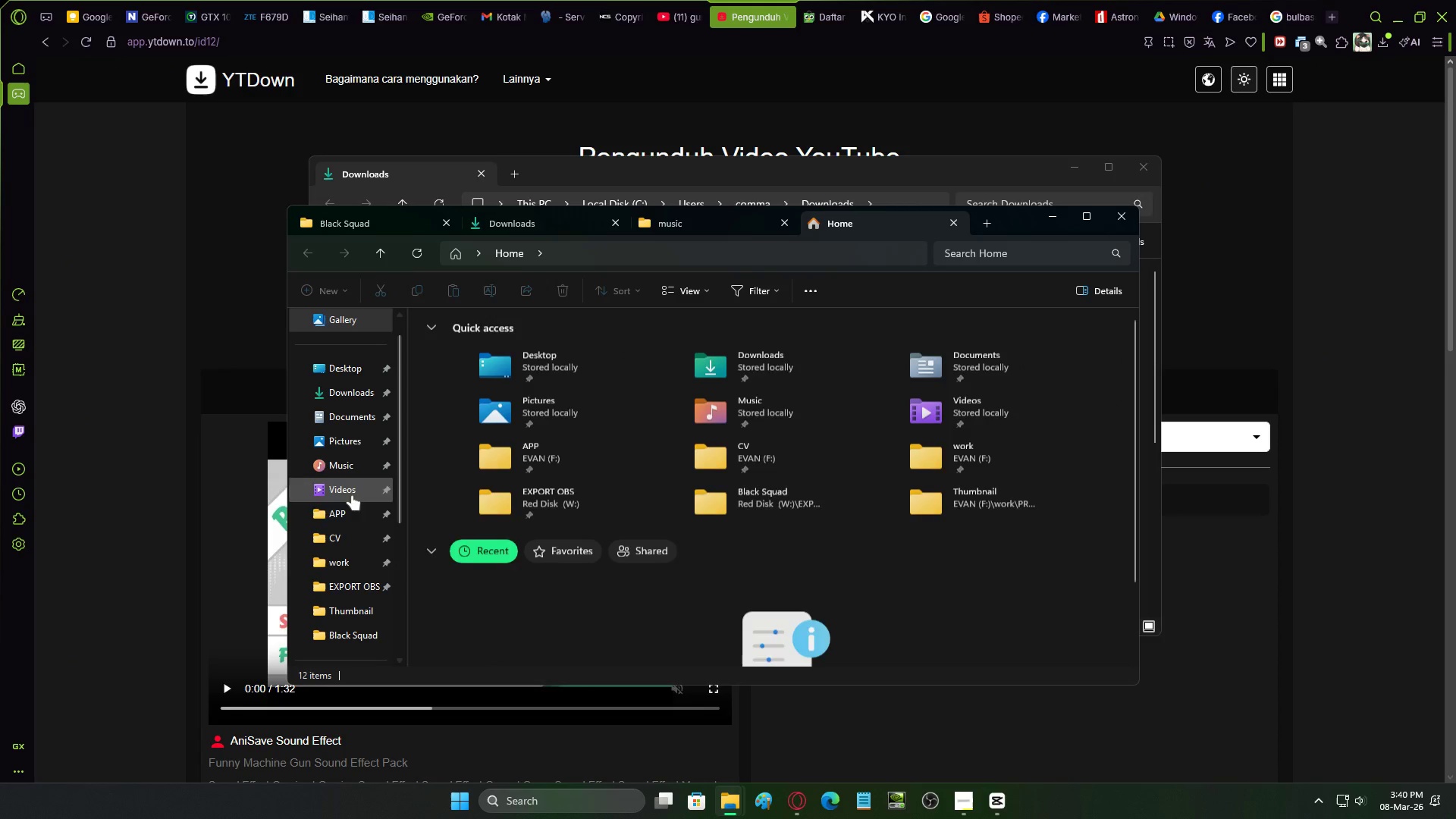 
left_click([359, 489])
 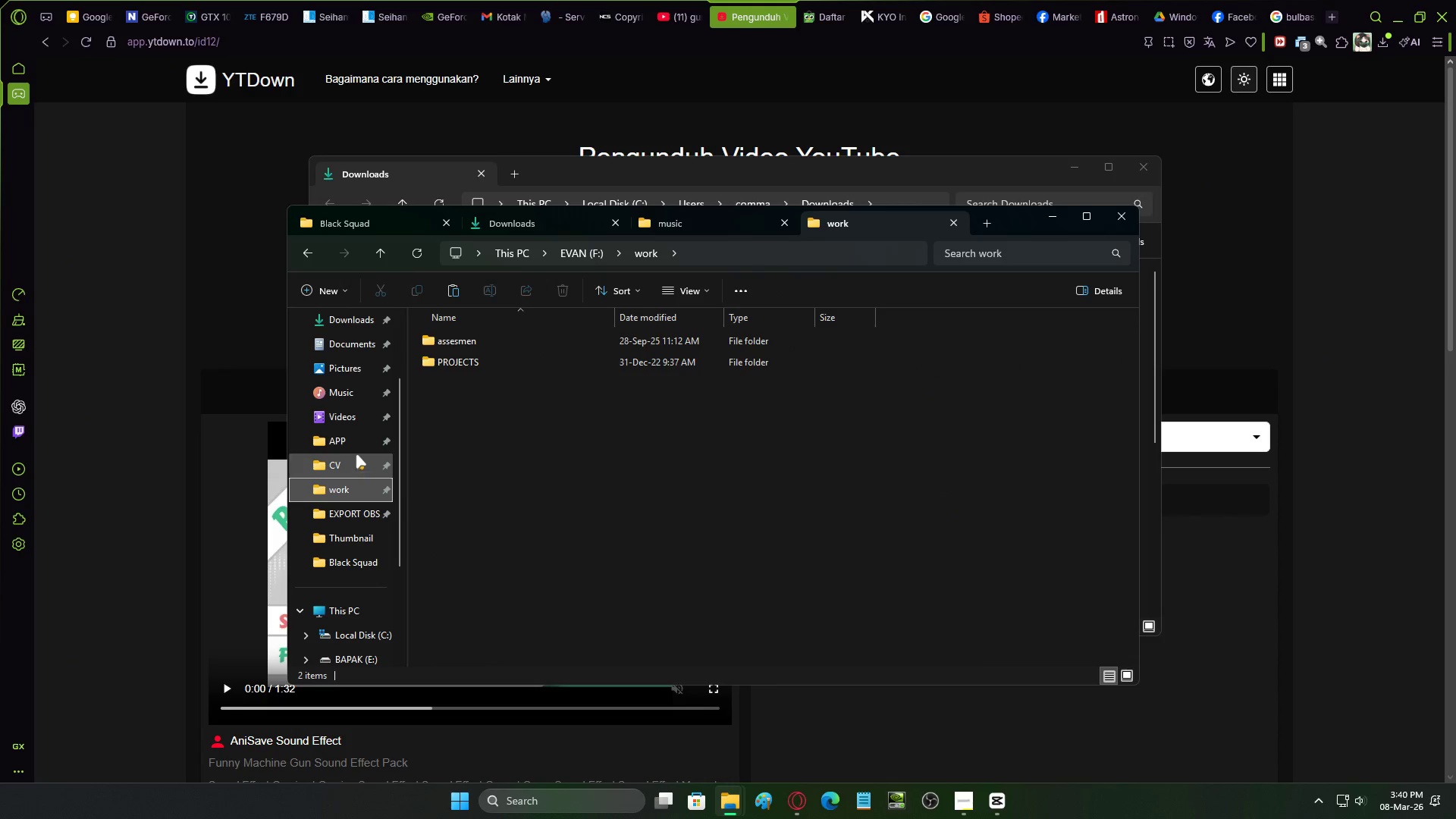 
scroll: coordinate [363, 526], scroll_direction: down, amount: 1.0
 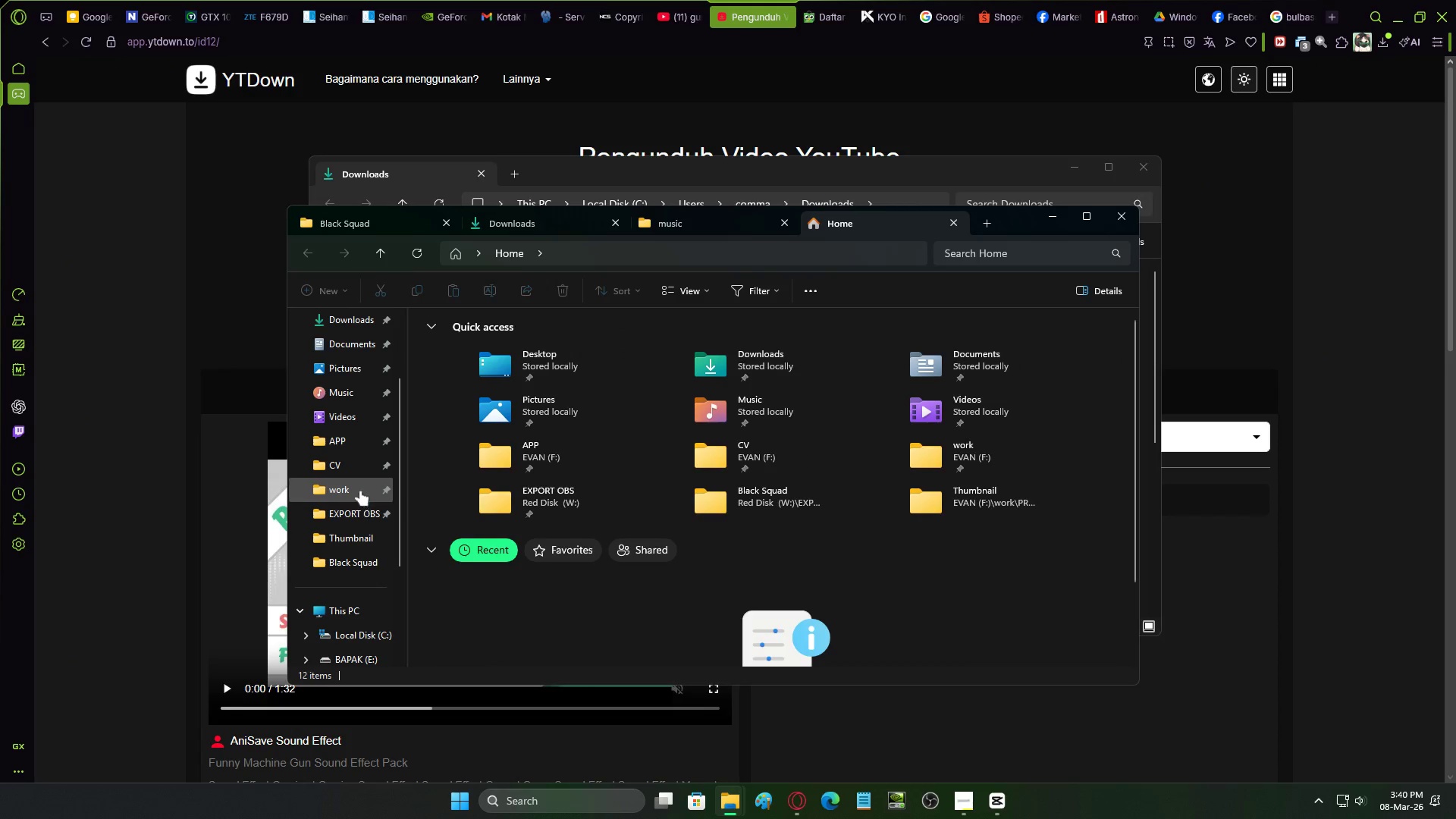 
left_click([356, 434])
 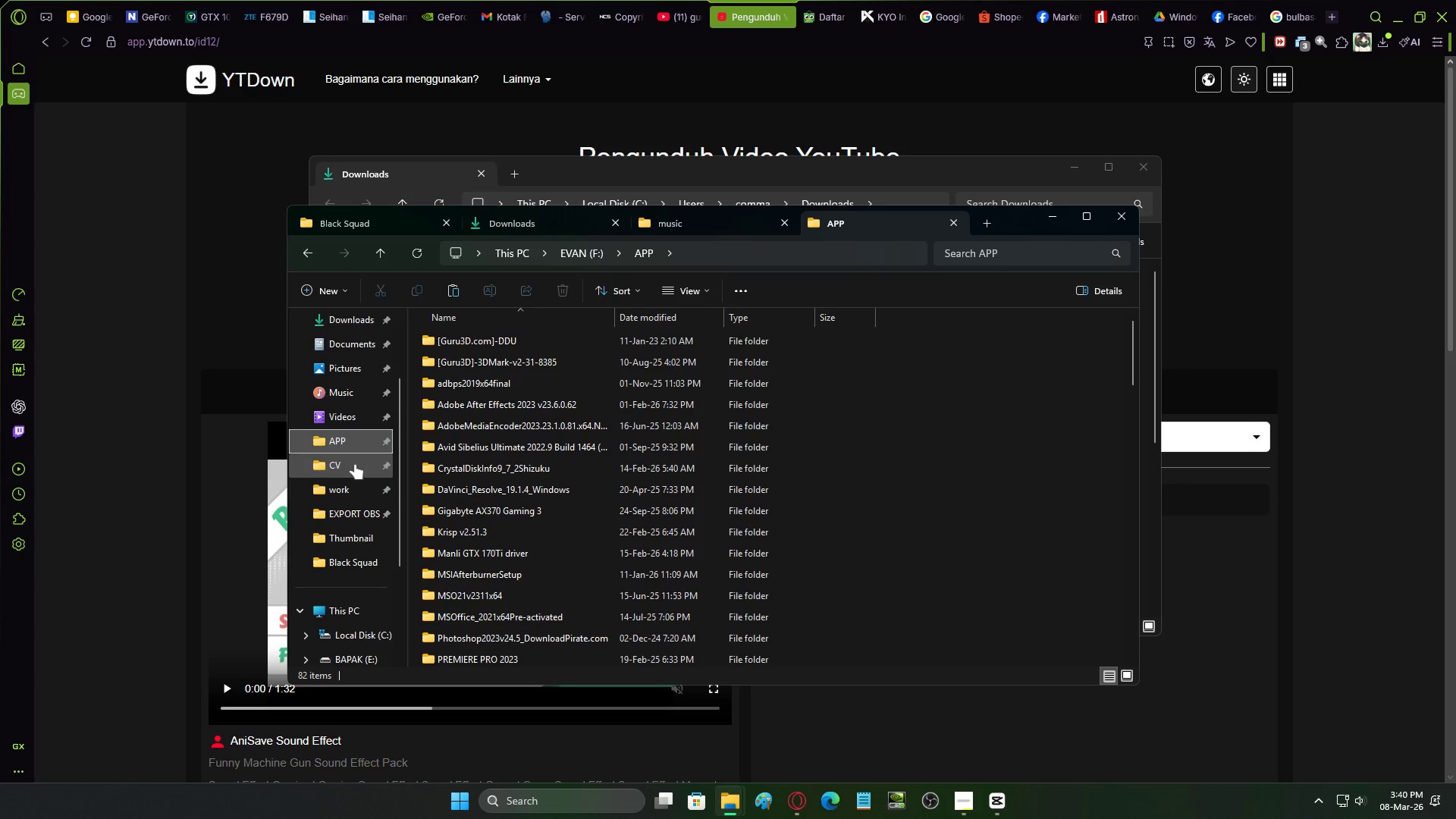 
left_click([354, 464])
 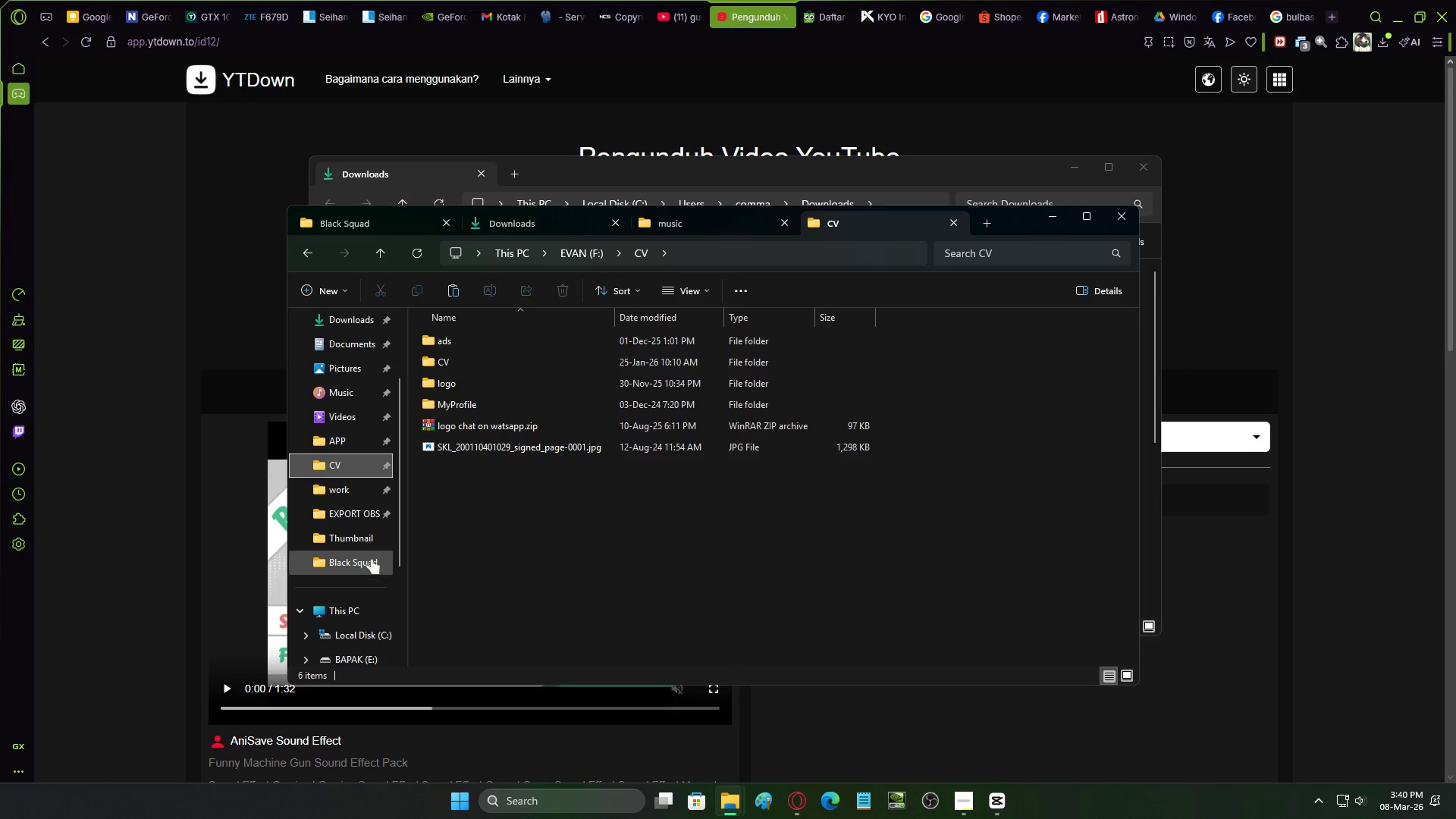 
scroll: coordinate [362, 598], scroll_direction: down, amount: 2.0
 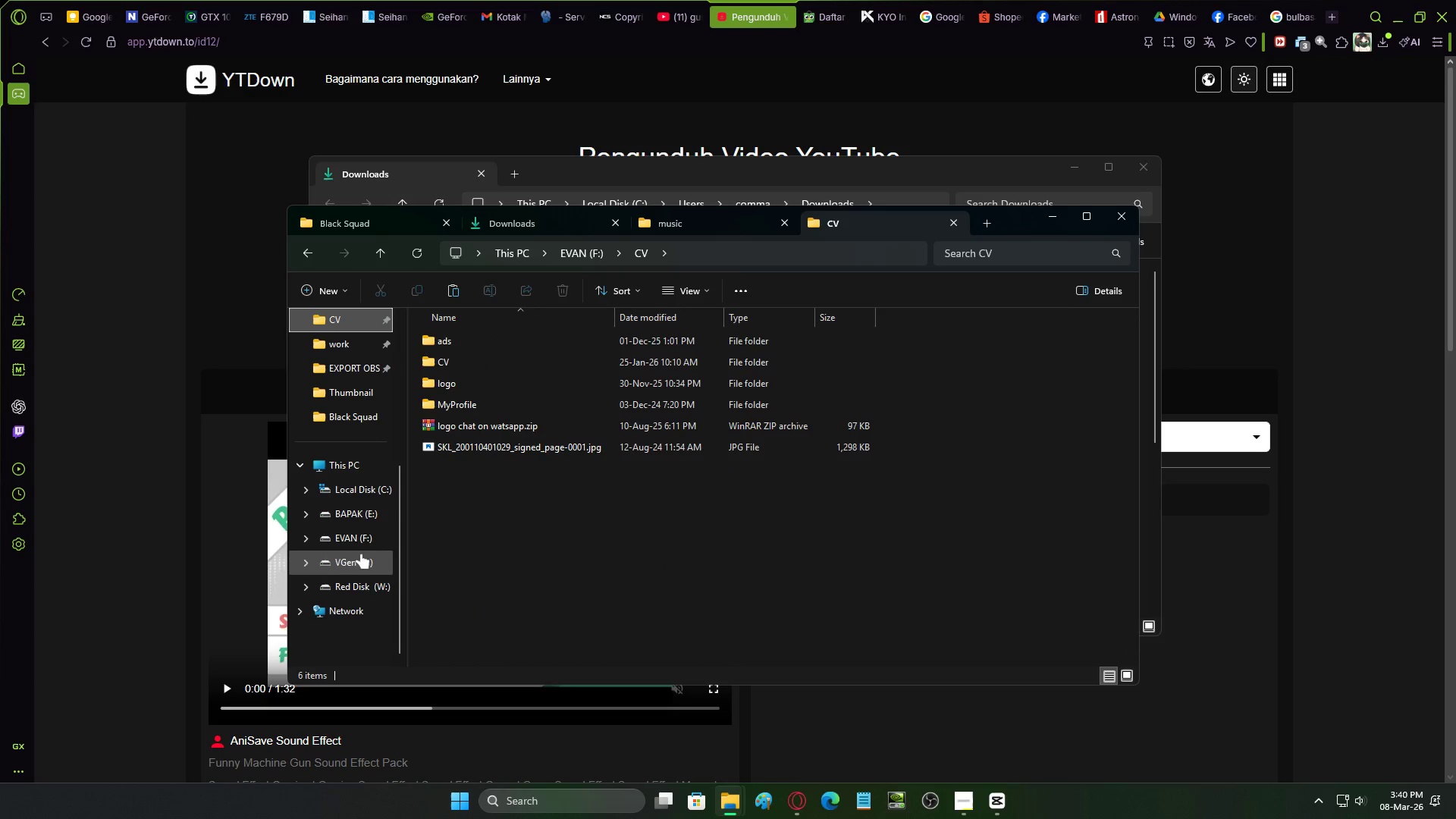 
left_click([362, 534])
 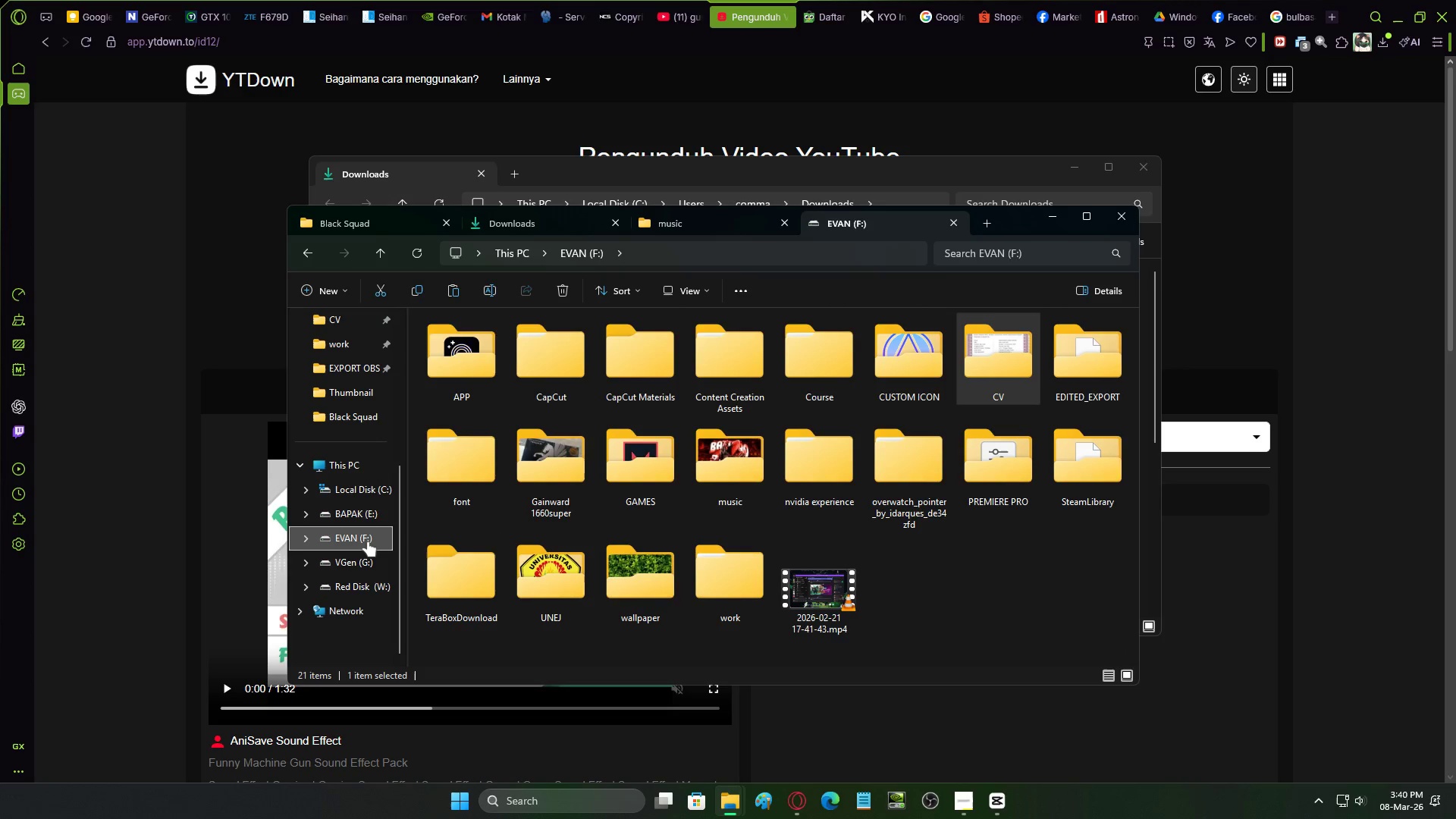 
left_click_drag(start_coordinate=[346, 529], to_coordinate=[337, 535])
 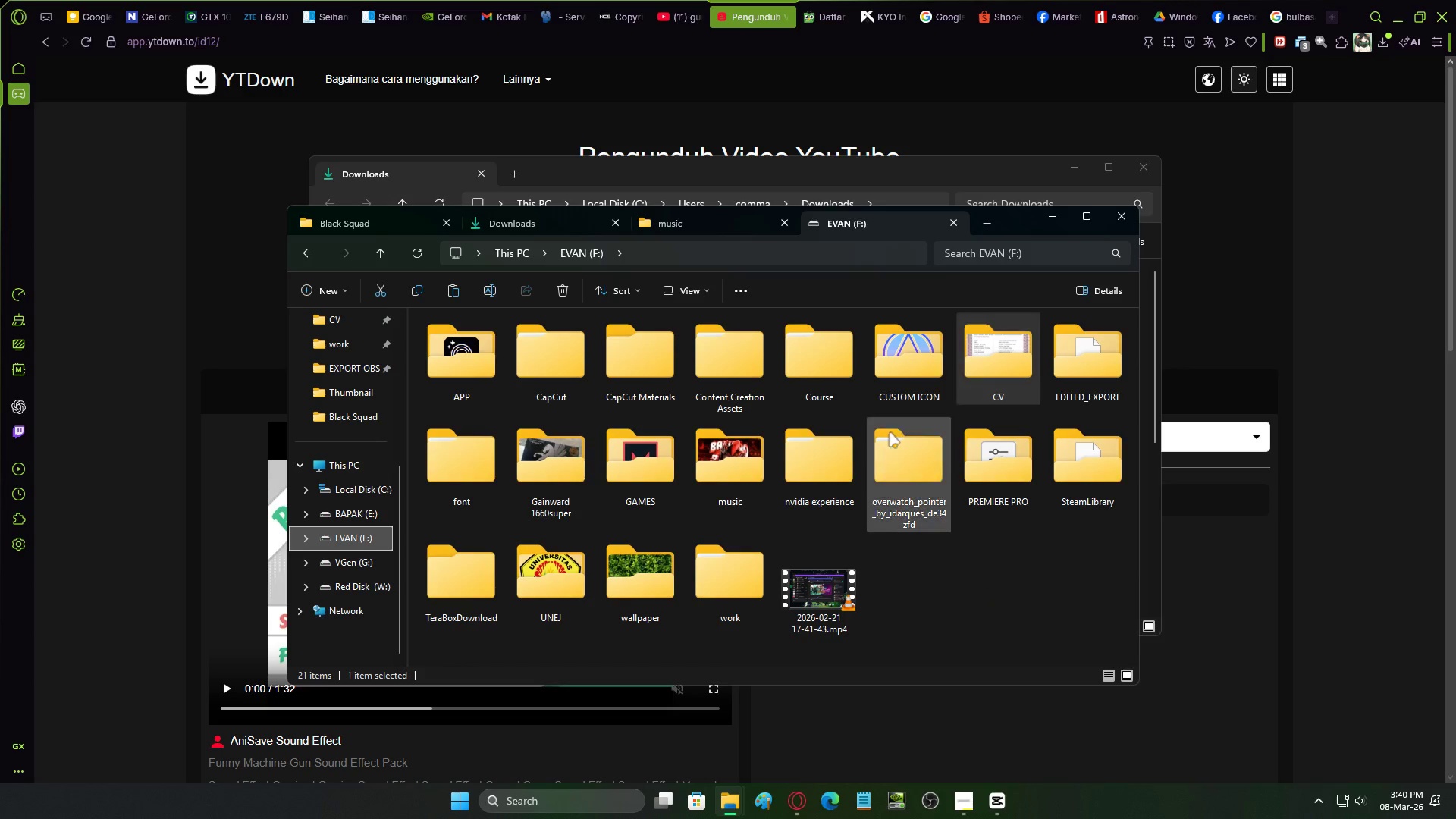 
wait(7.06)
 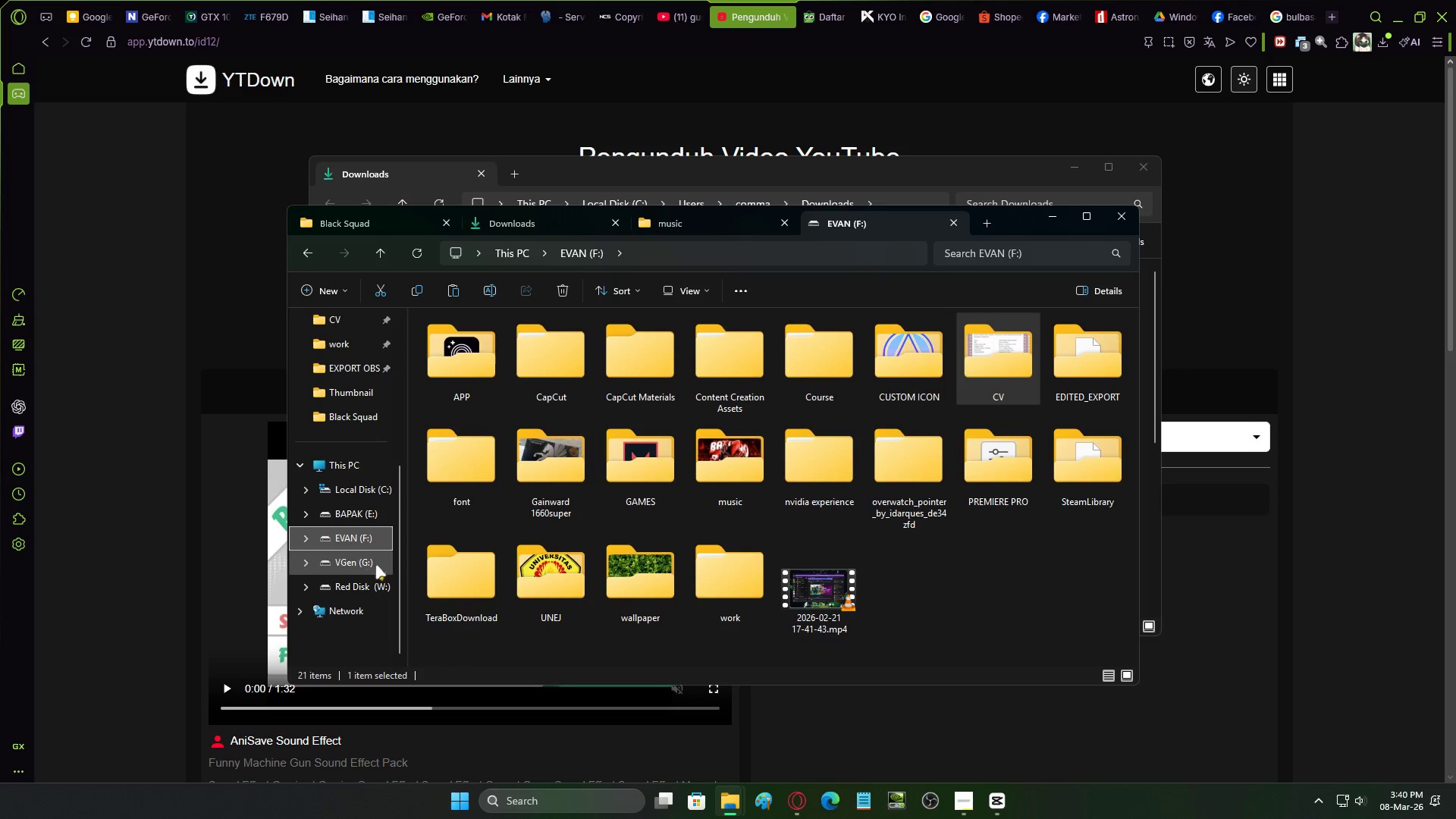 
double_click([747, 384])
 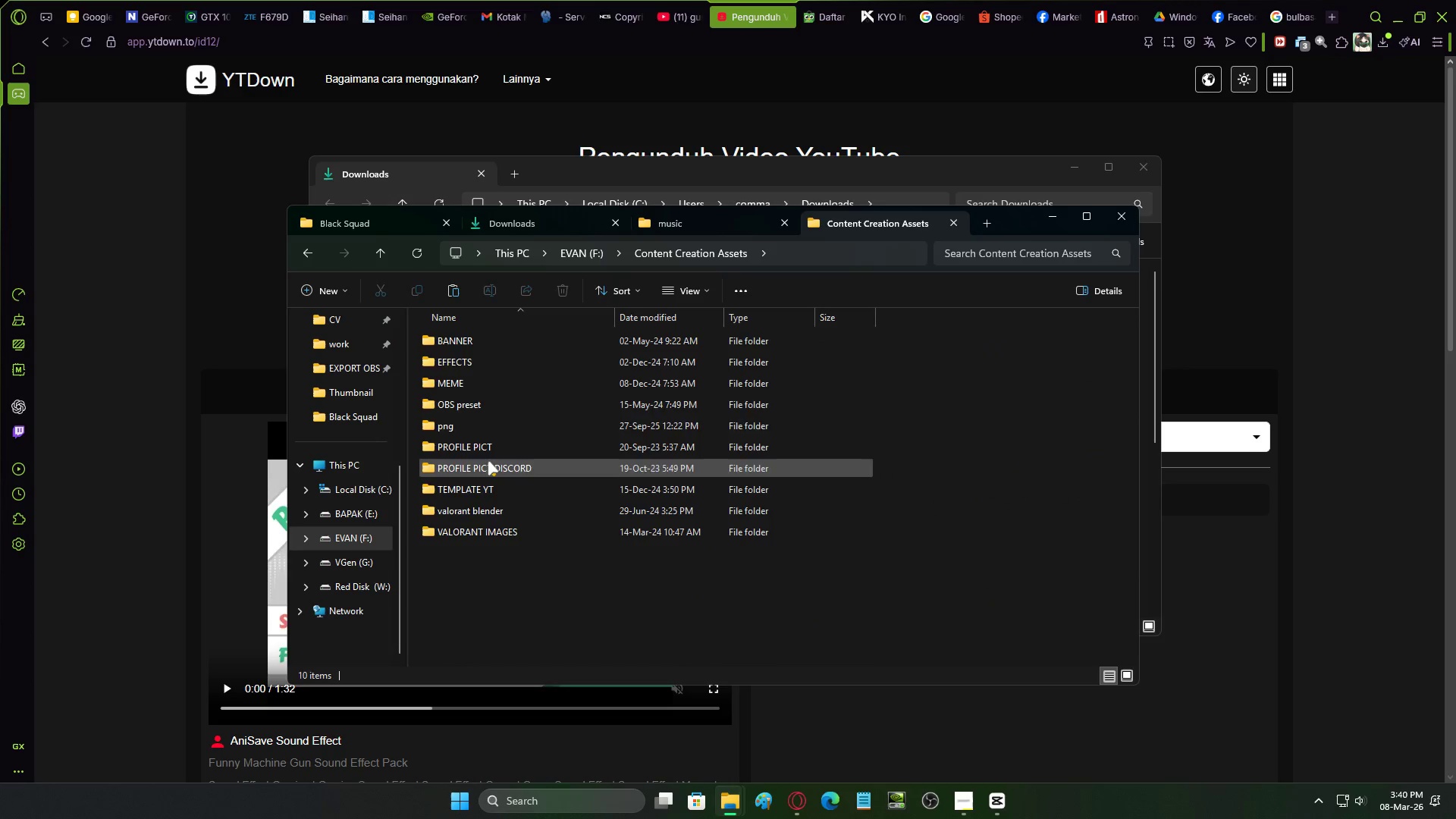 
double_click([492, 365])
 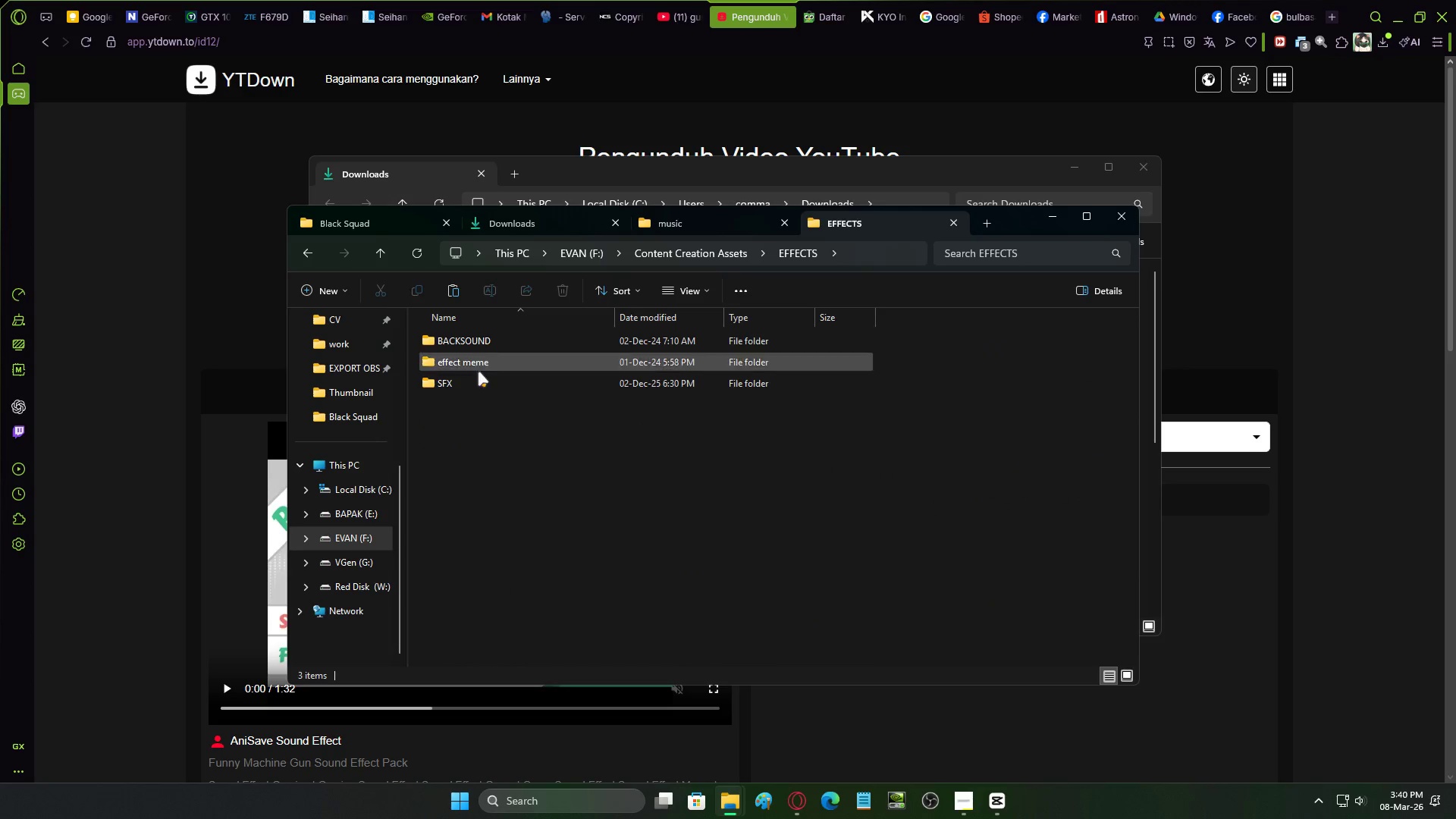 
double_click([470, 379])
 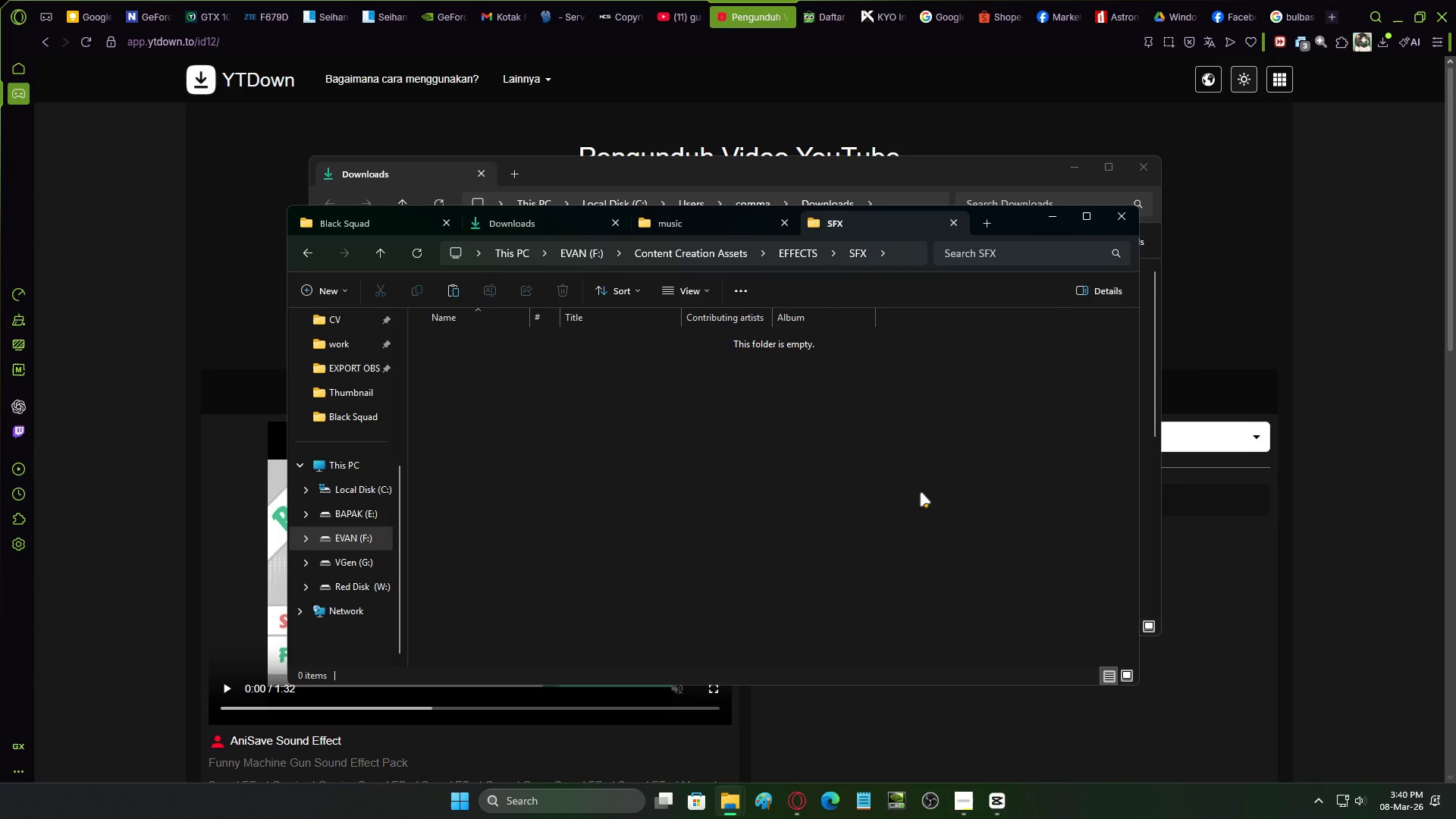 
wait(7.64)
 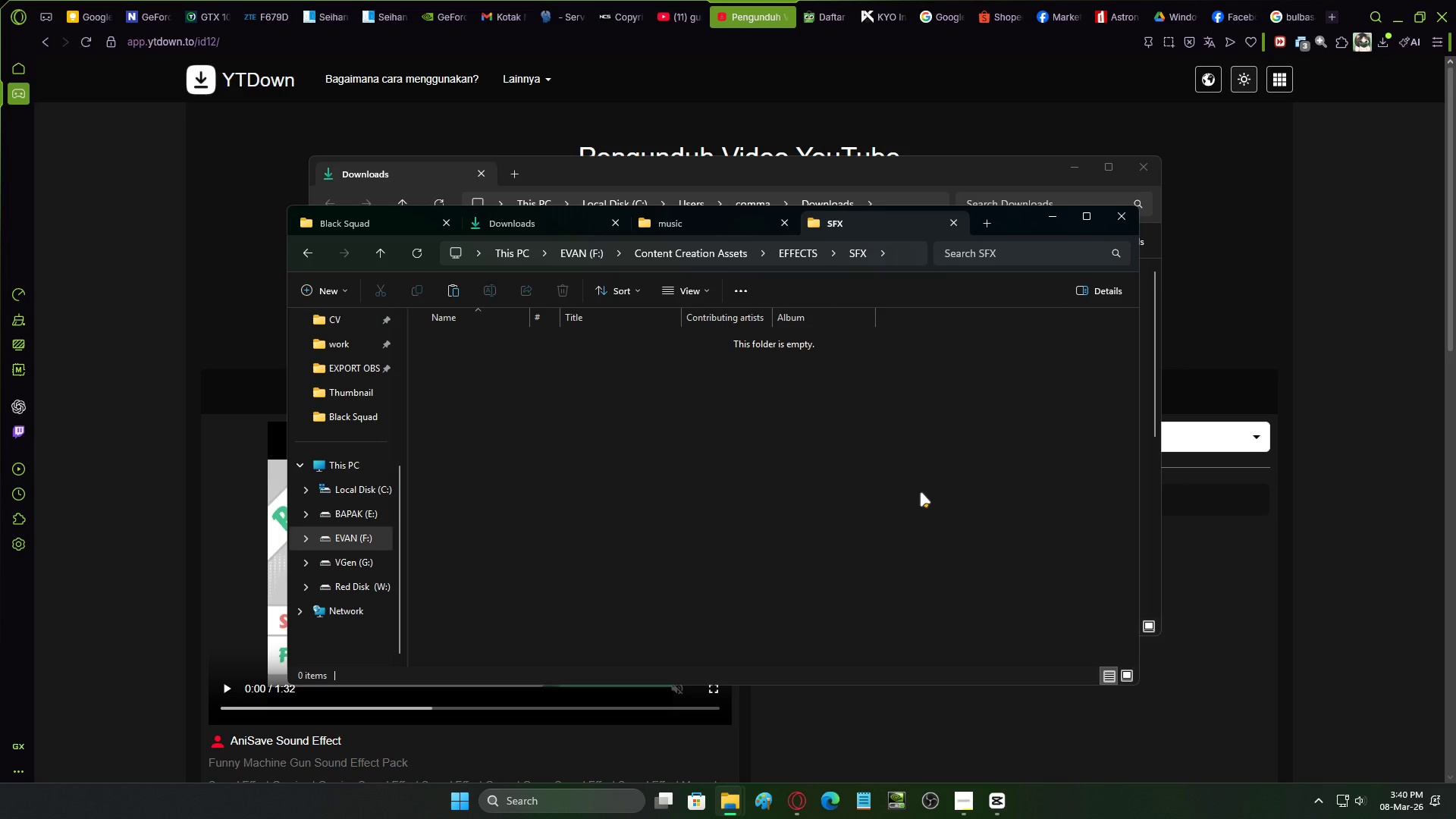 
left_click([311, 252])
 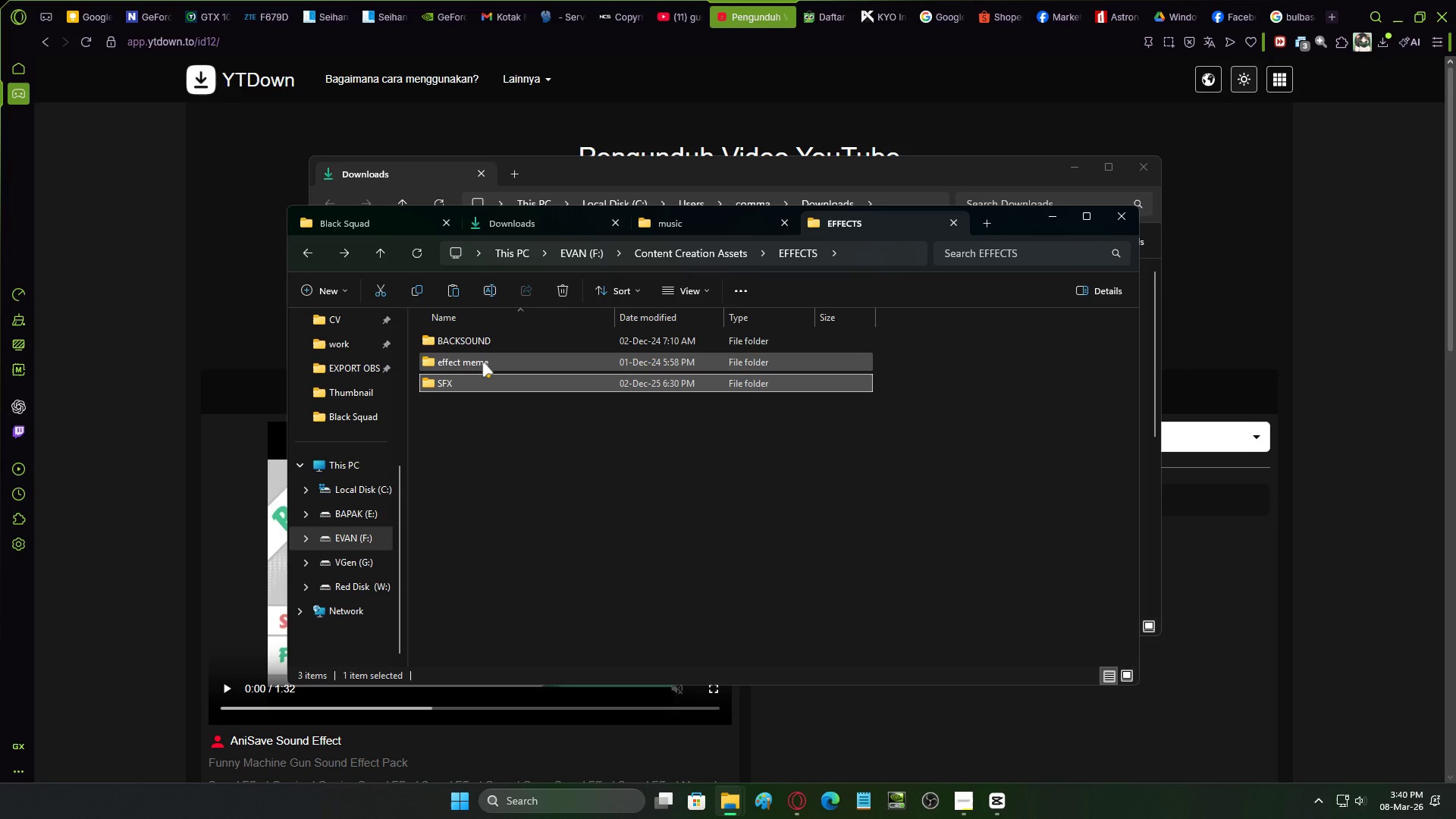 
double_click([482, 362])
 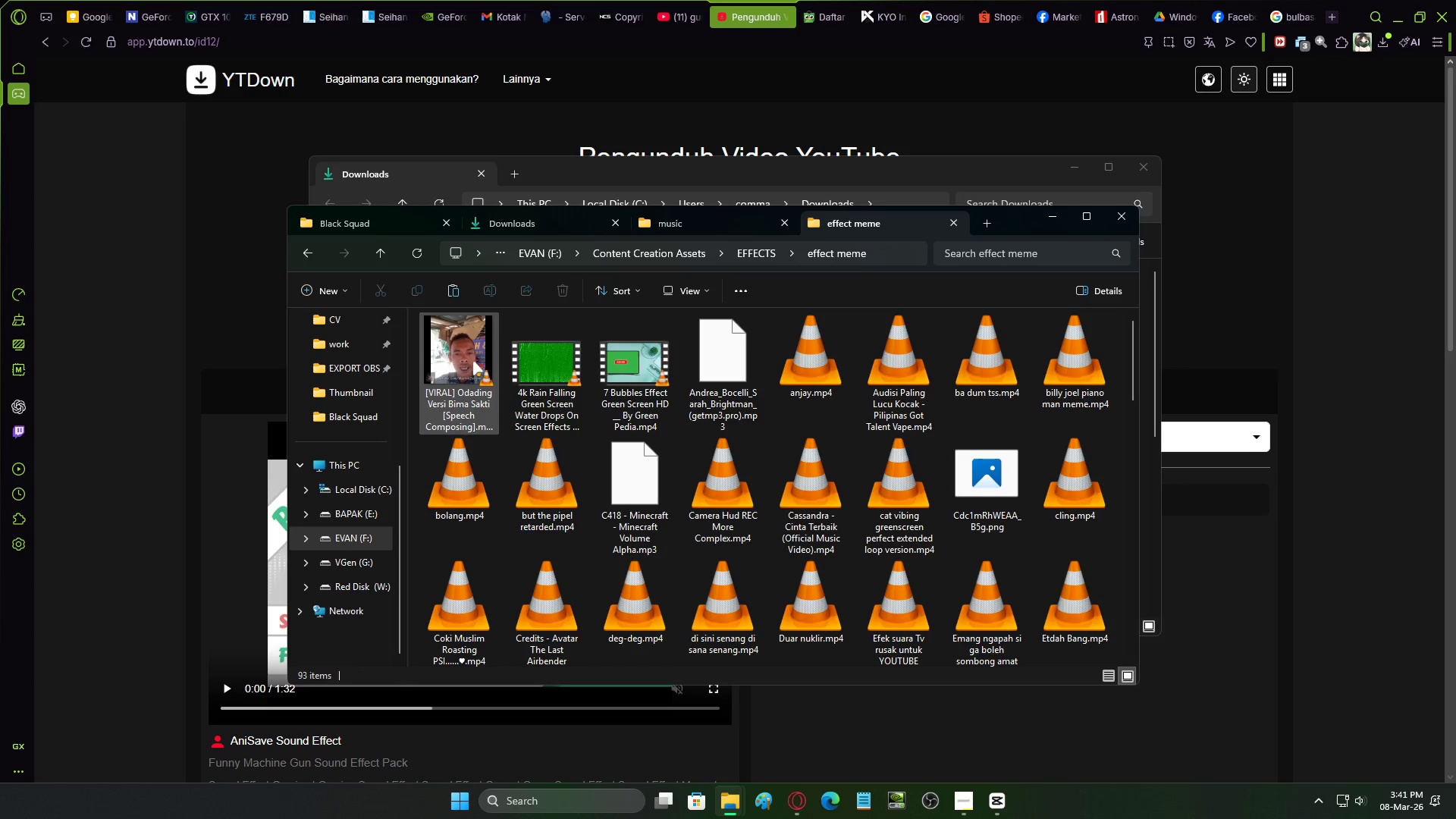 
scroll: coordinate [475, 428], scroll_direction: down, amount: 23.0
 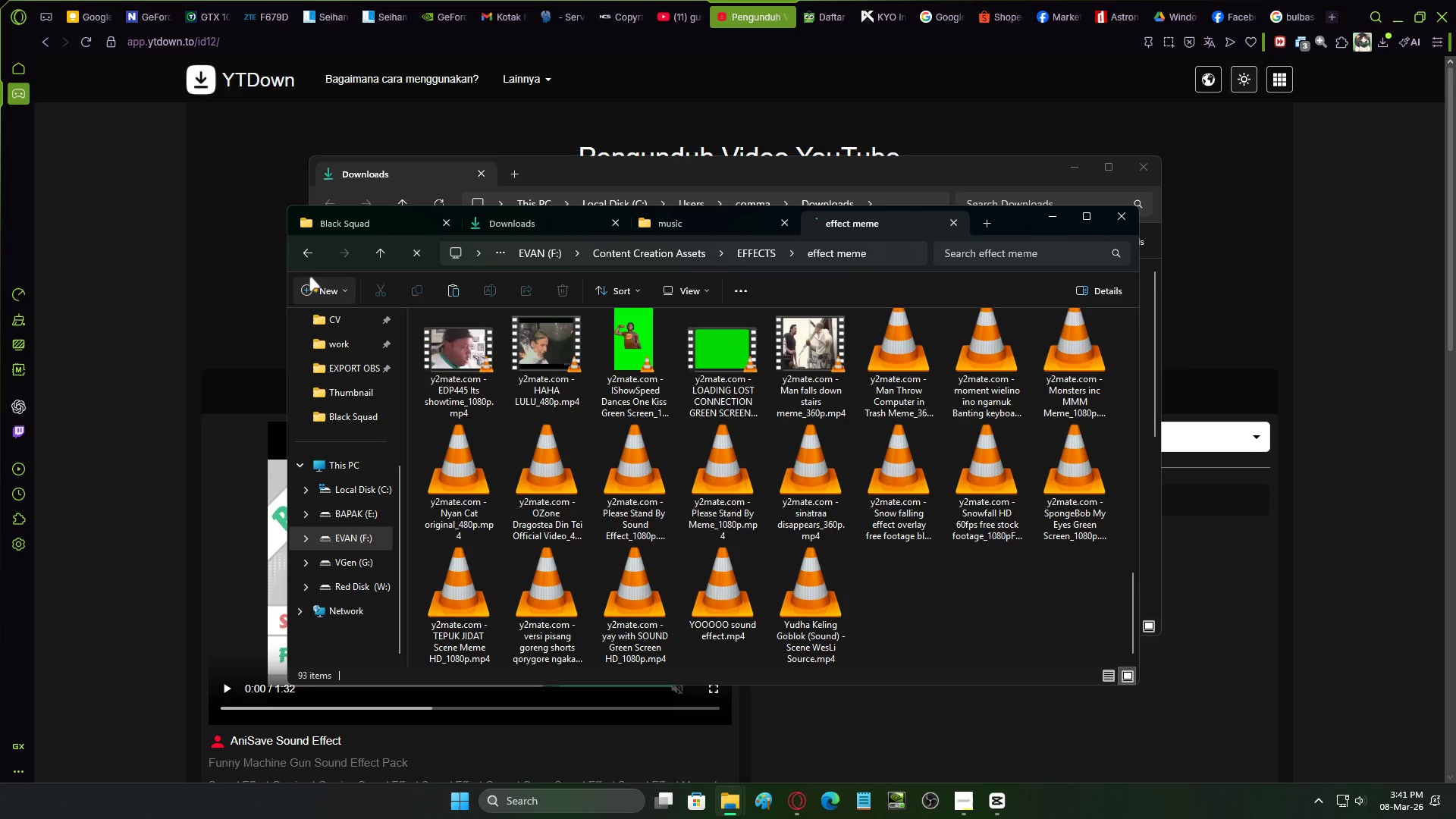 
left_click([305, 256])
 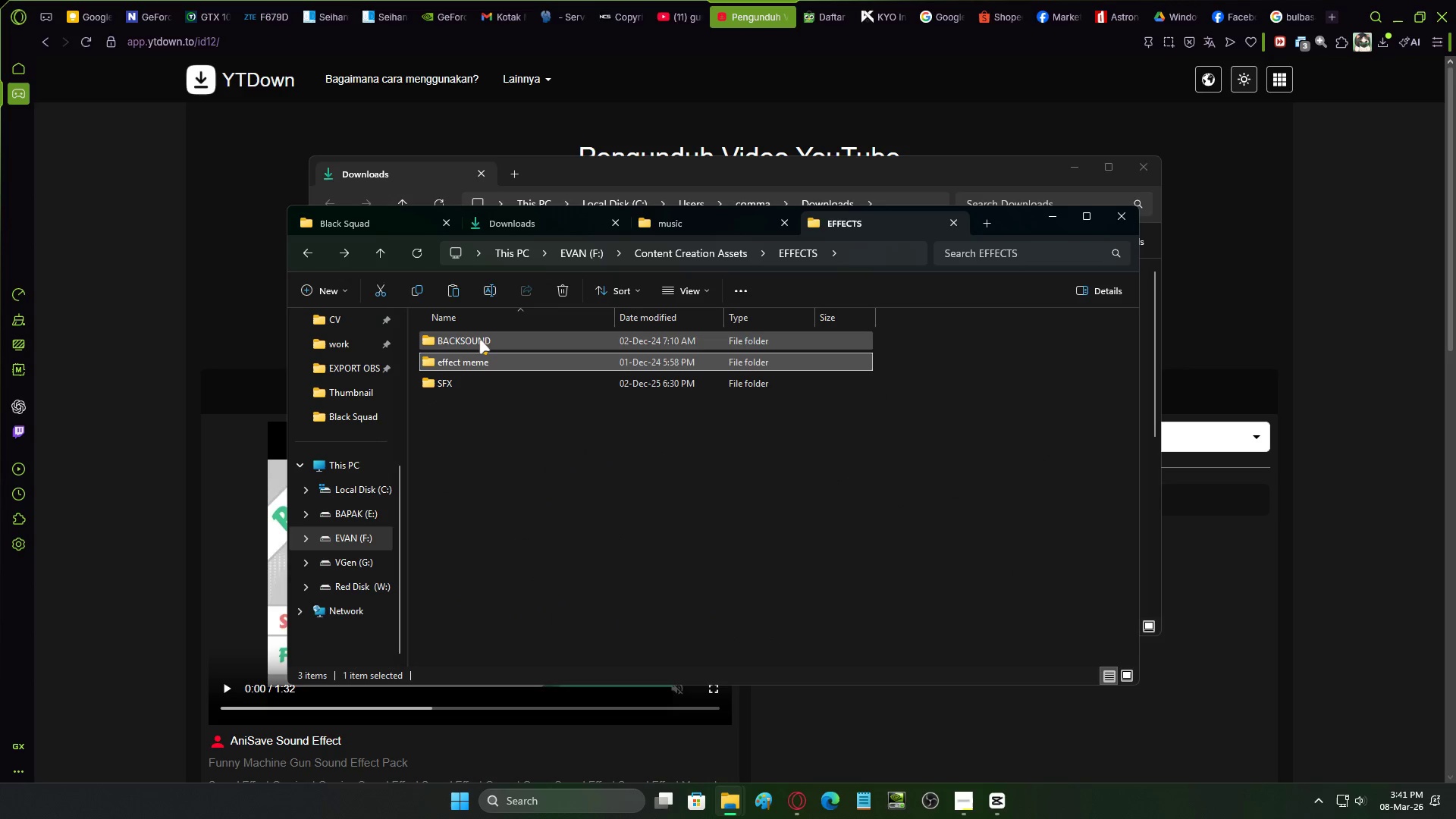 
double_click([479, 340])
 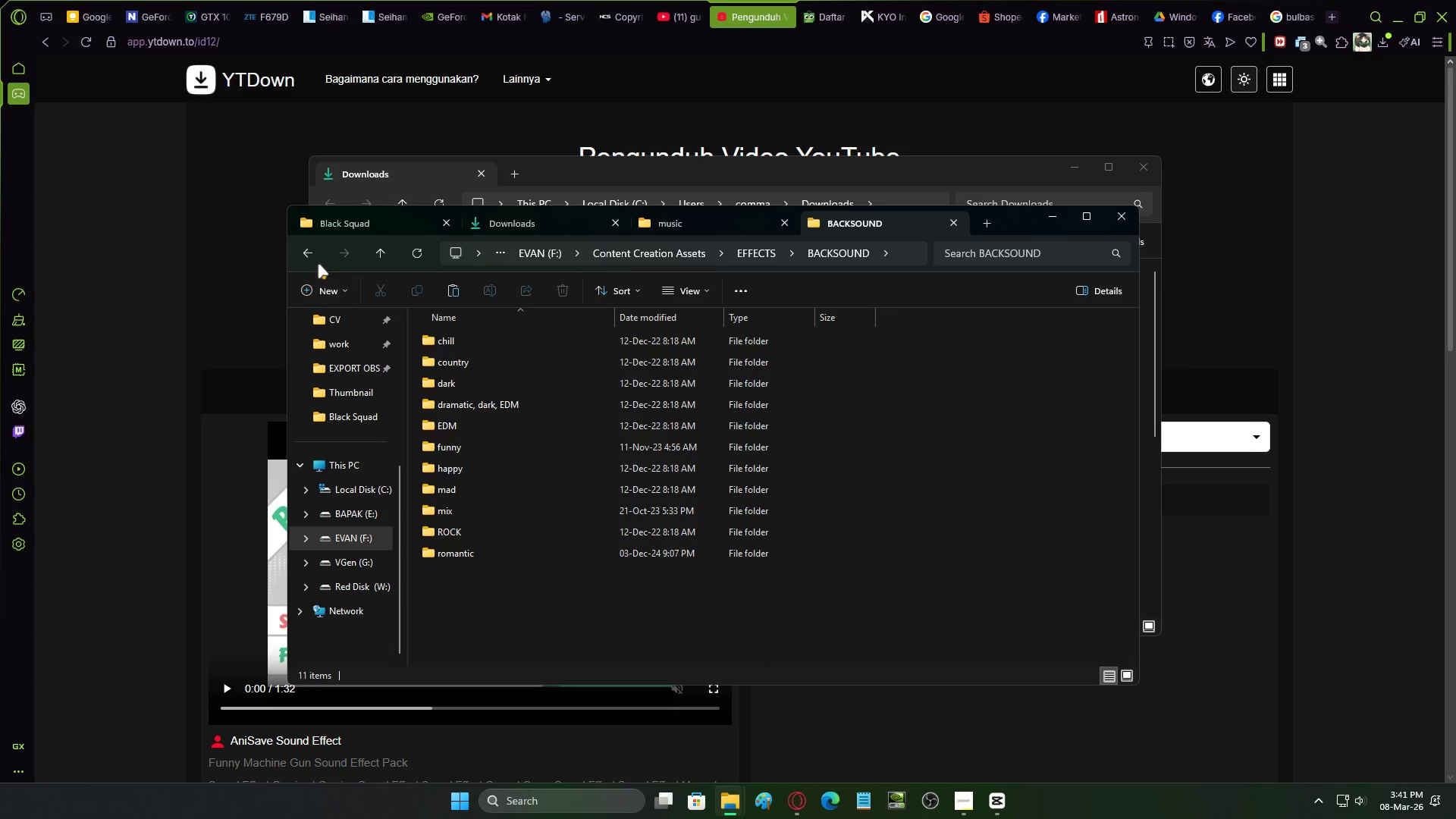 
double_click([315, 260])
 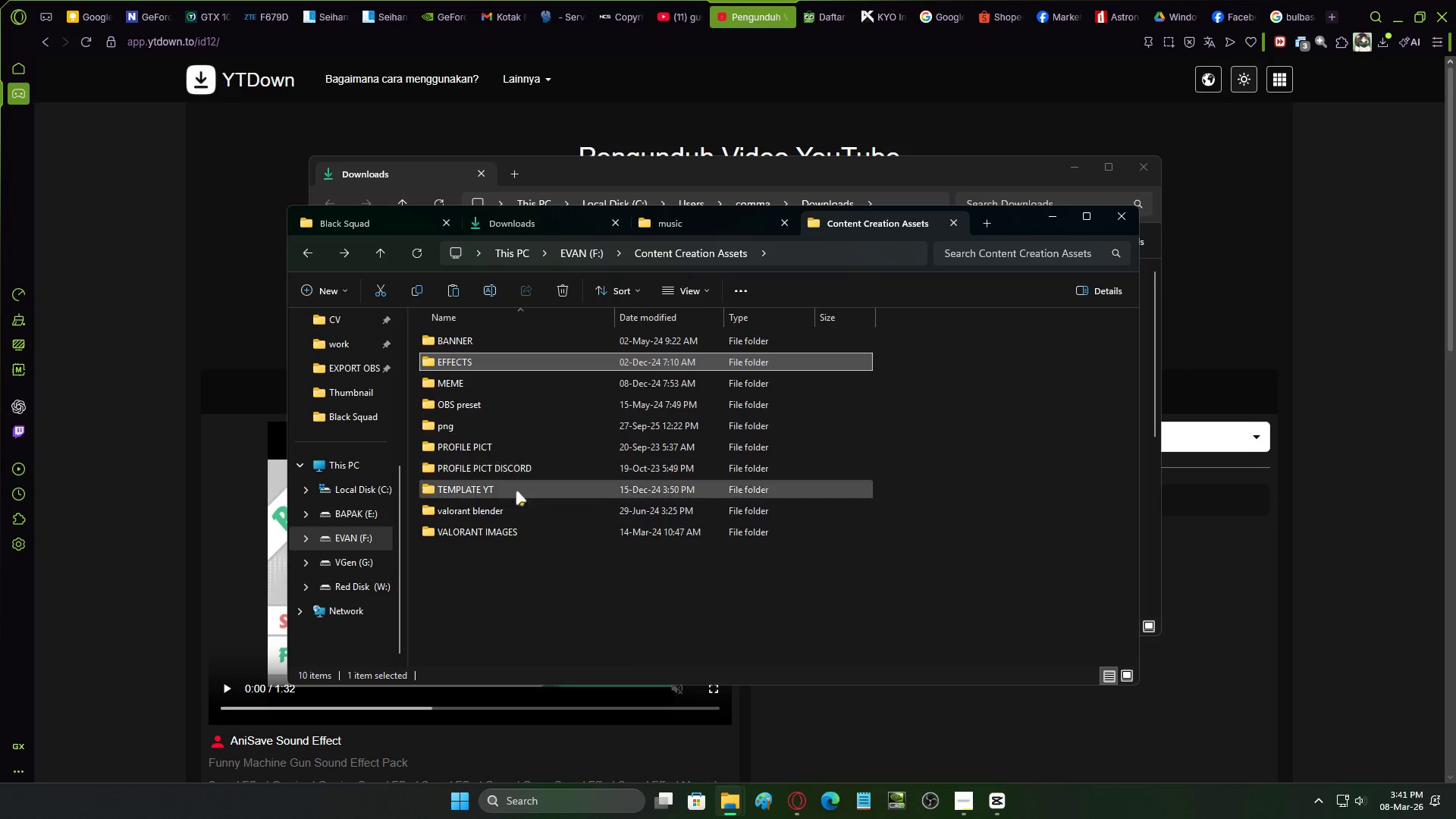 
wait(5.97)
 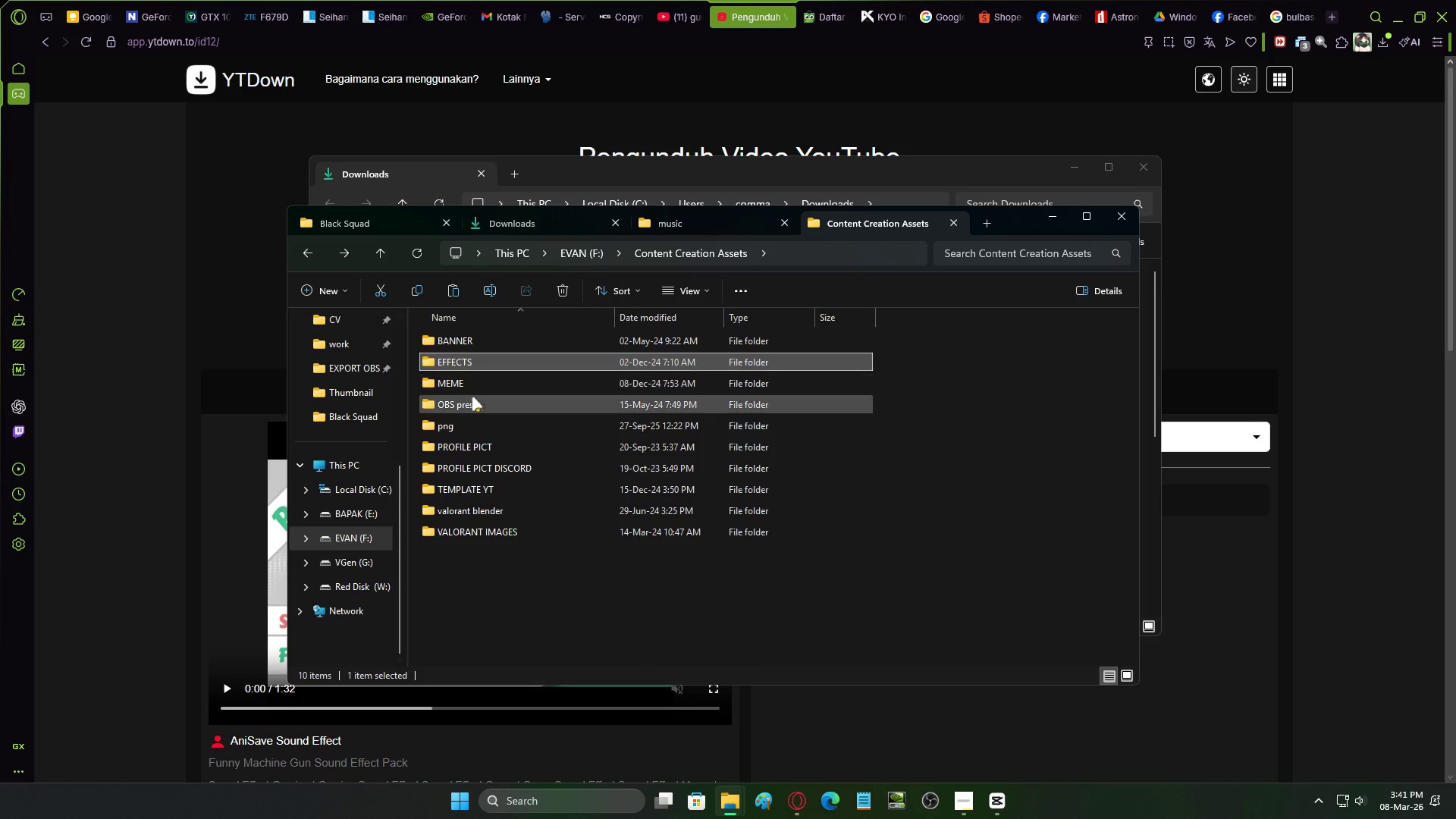 
scroll: coordinate [522, 575], scroll_direction: up, amount: 1.0
 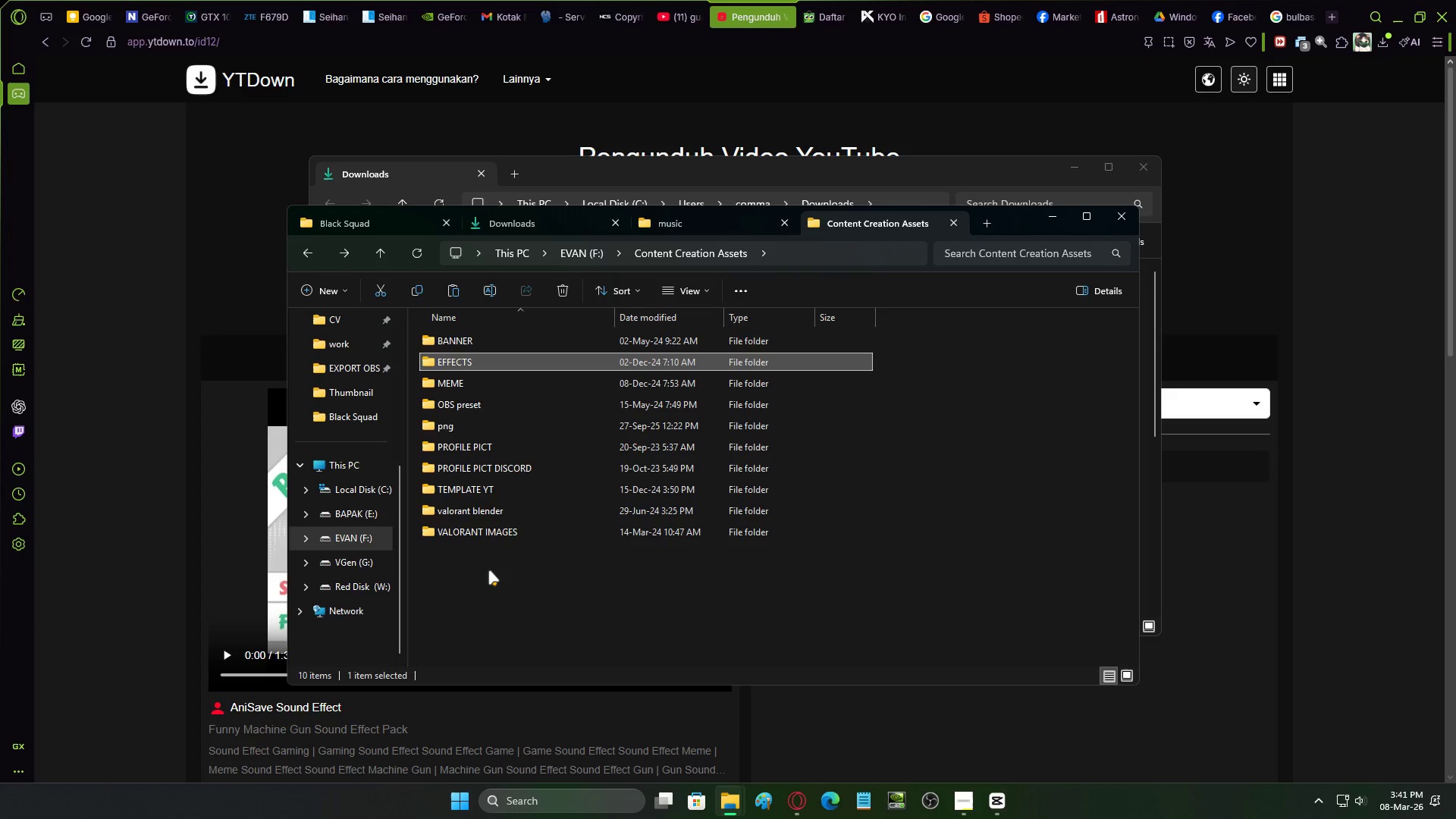 
left_click([488, 570])
 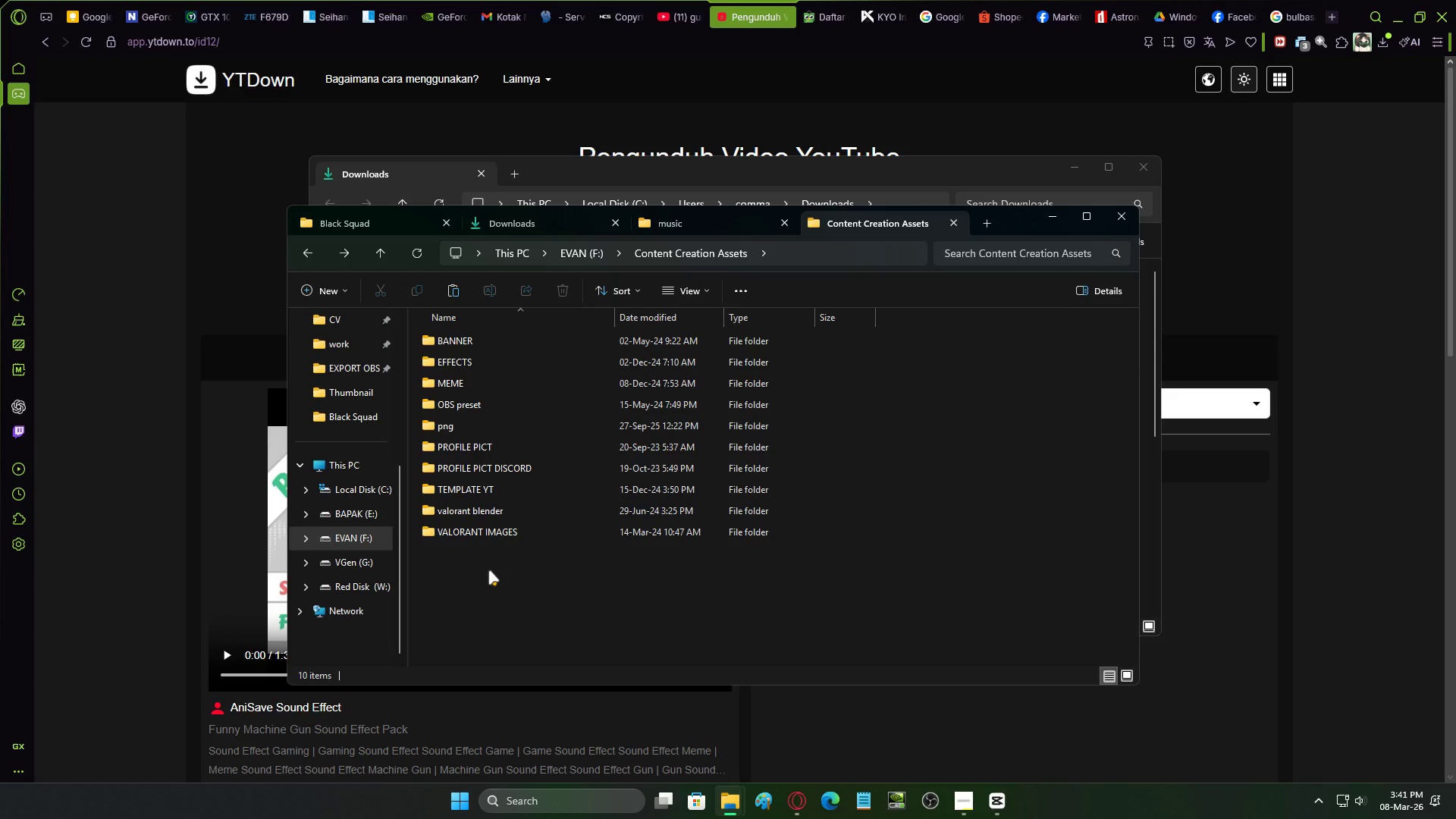 
key(Control+Shift+N)
 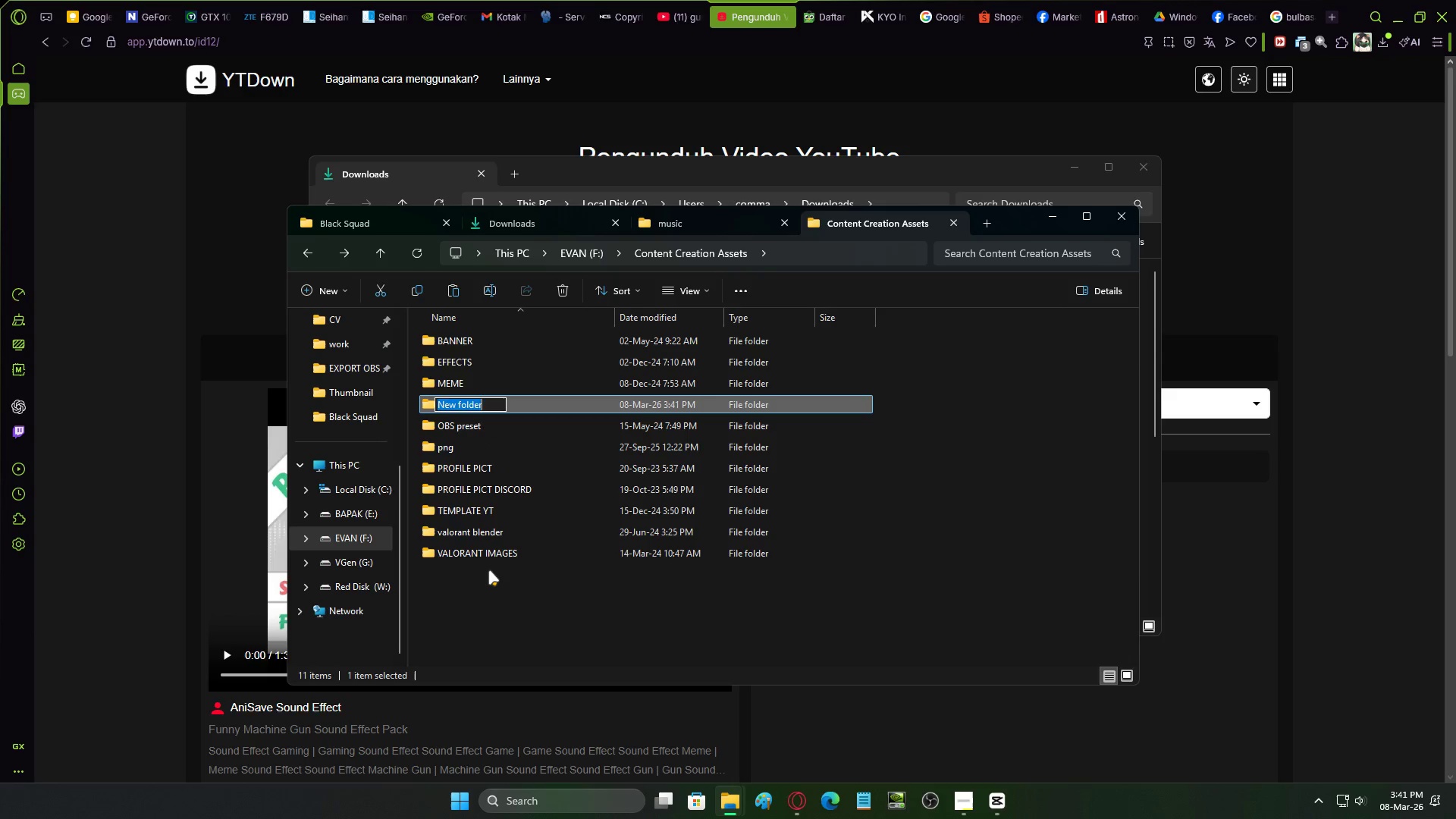 
key(Control+S)
 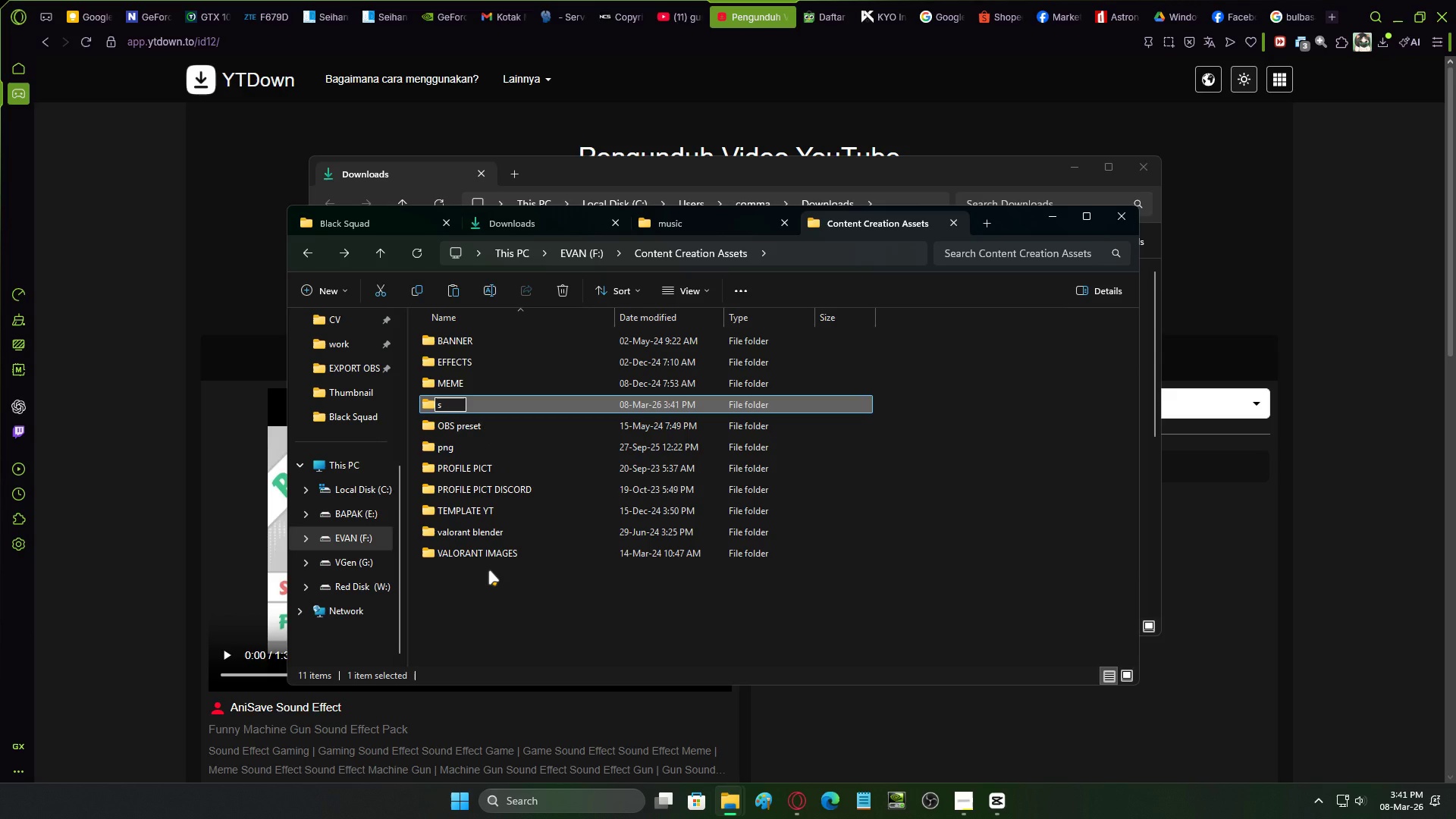 
key(Control+Backspace)
 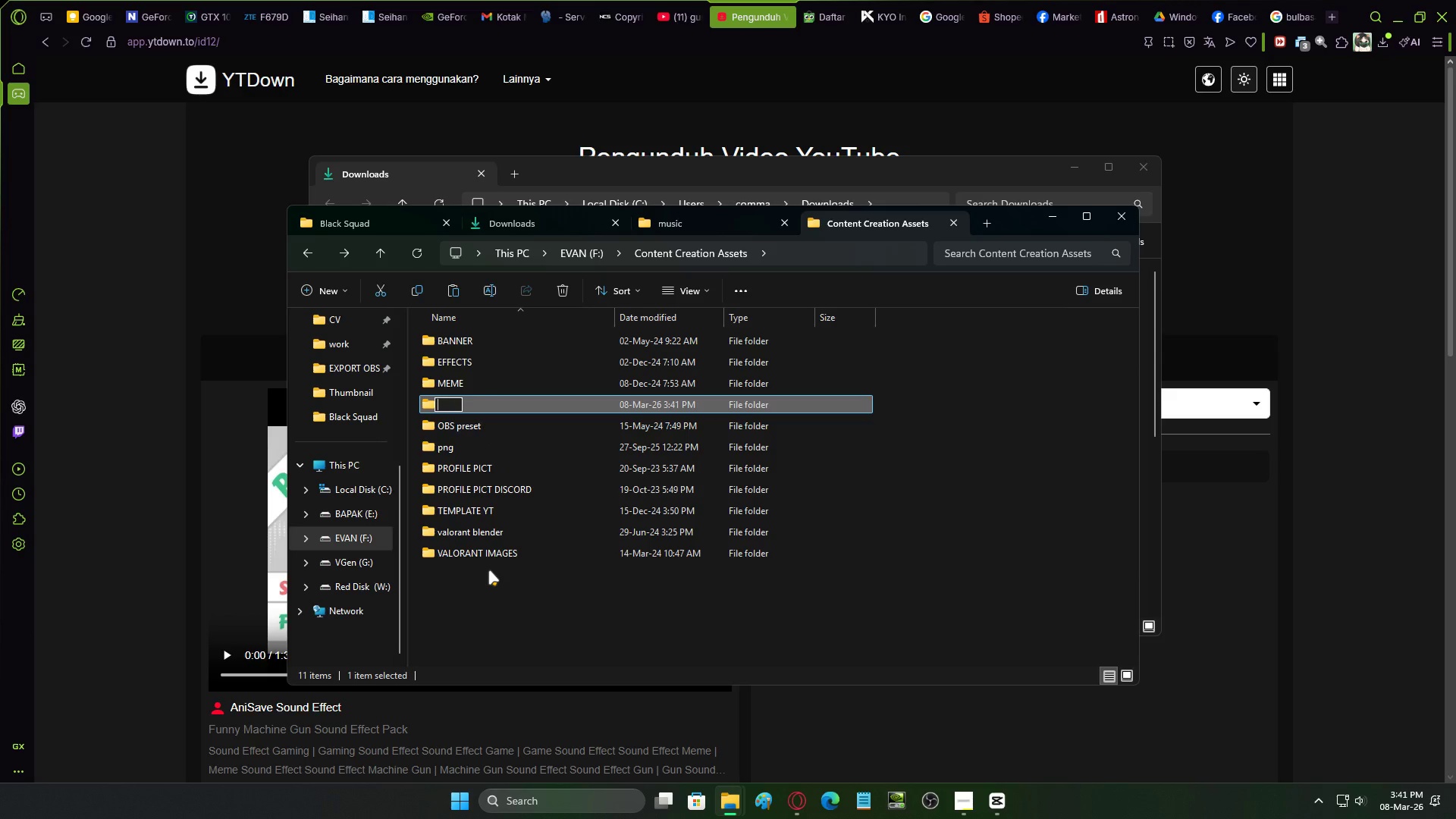 
key(Control+Enter)
 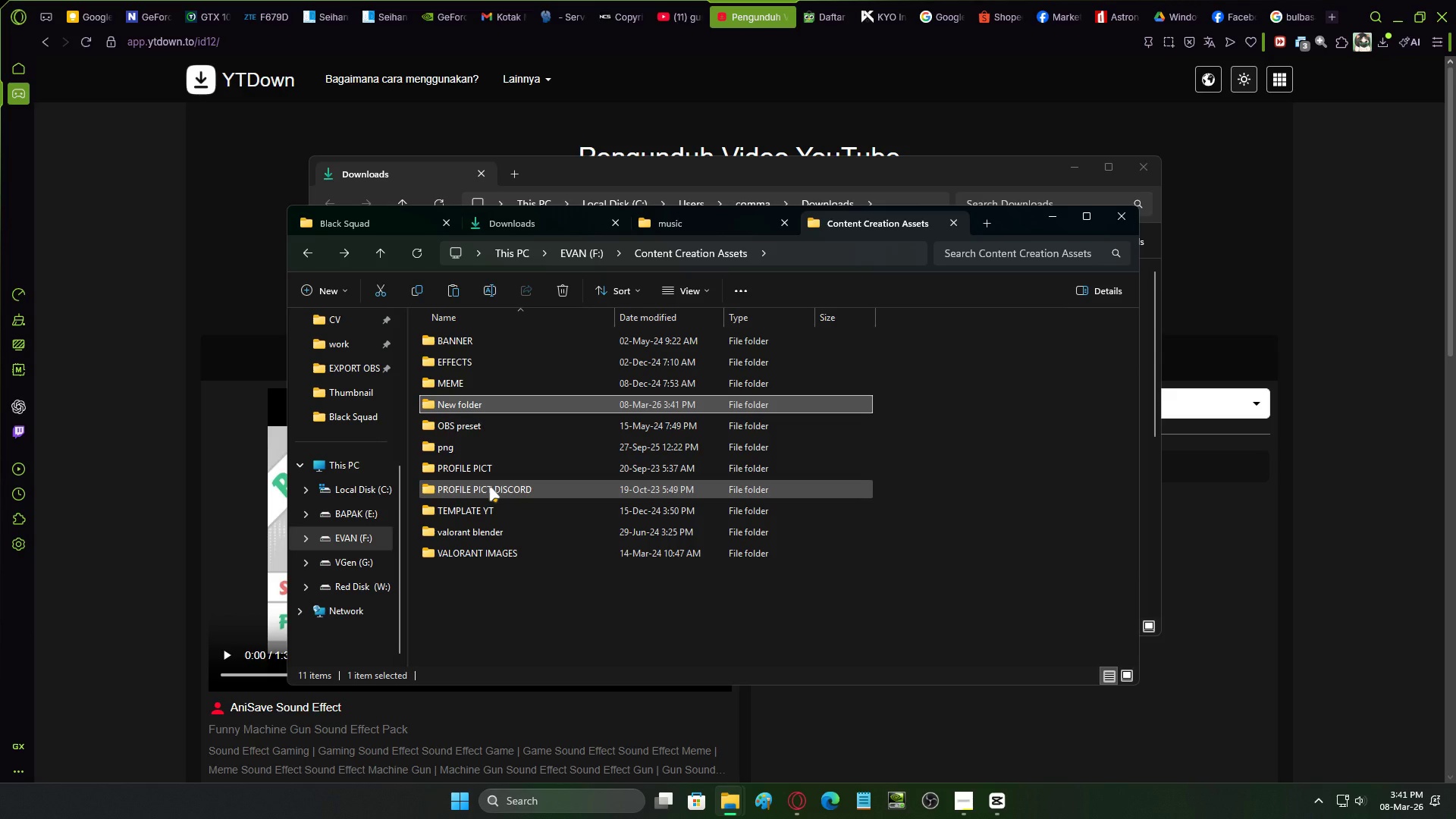 
key(Control+Delete)
 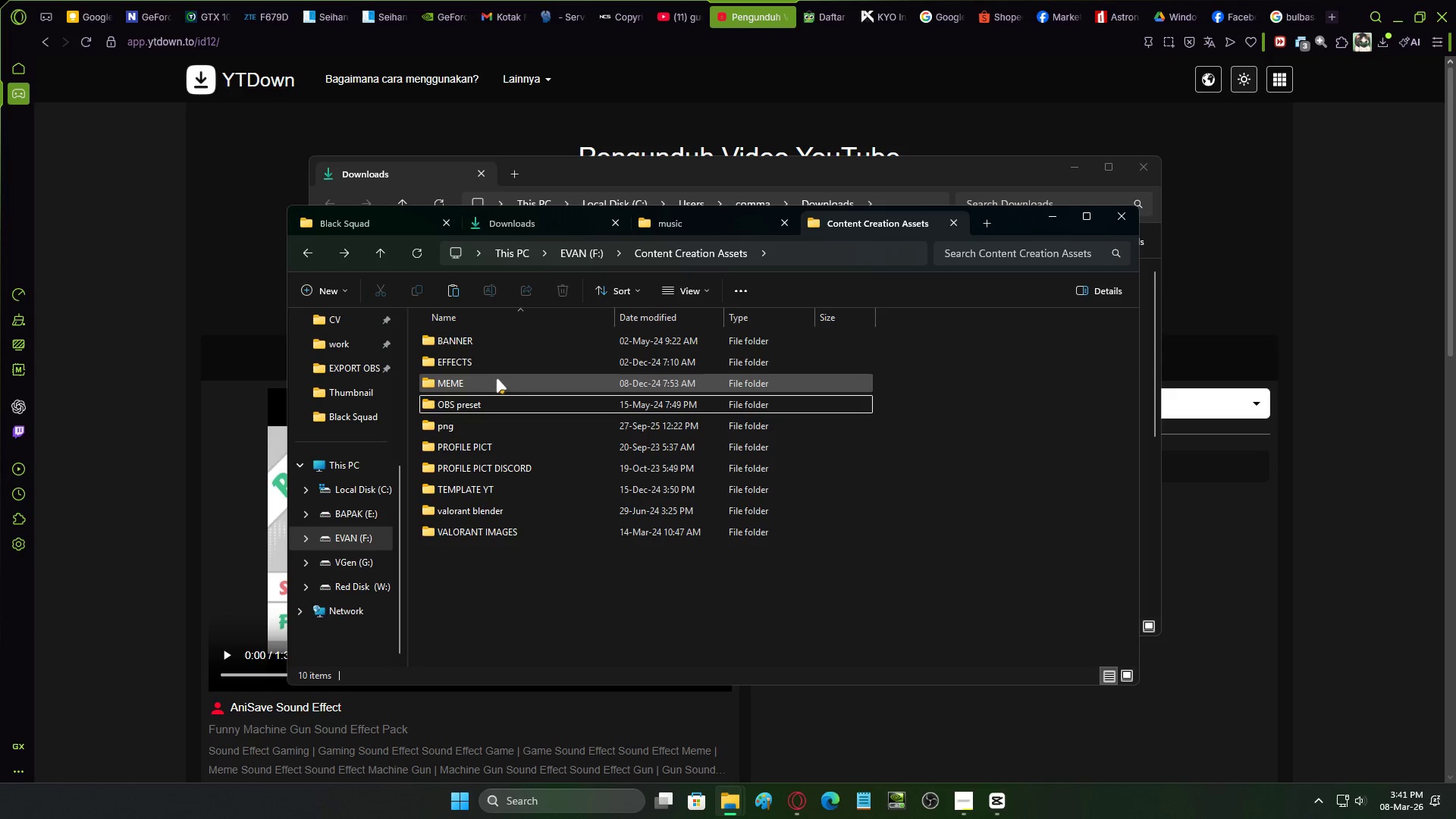 
double_click([497, 369])
 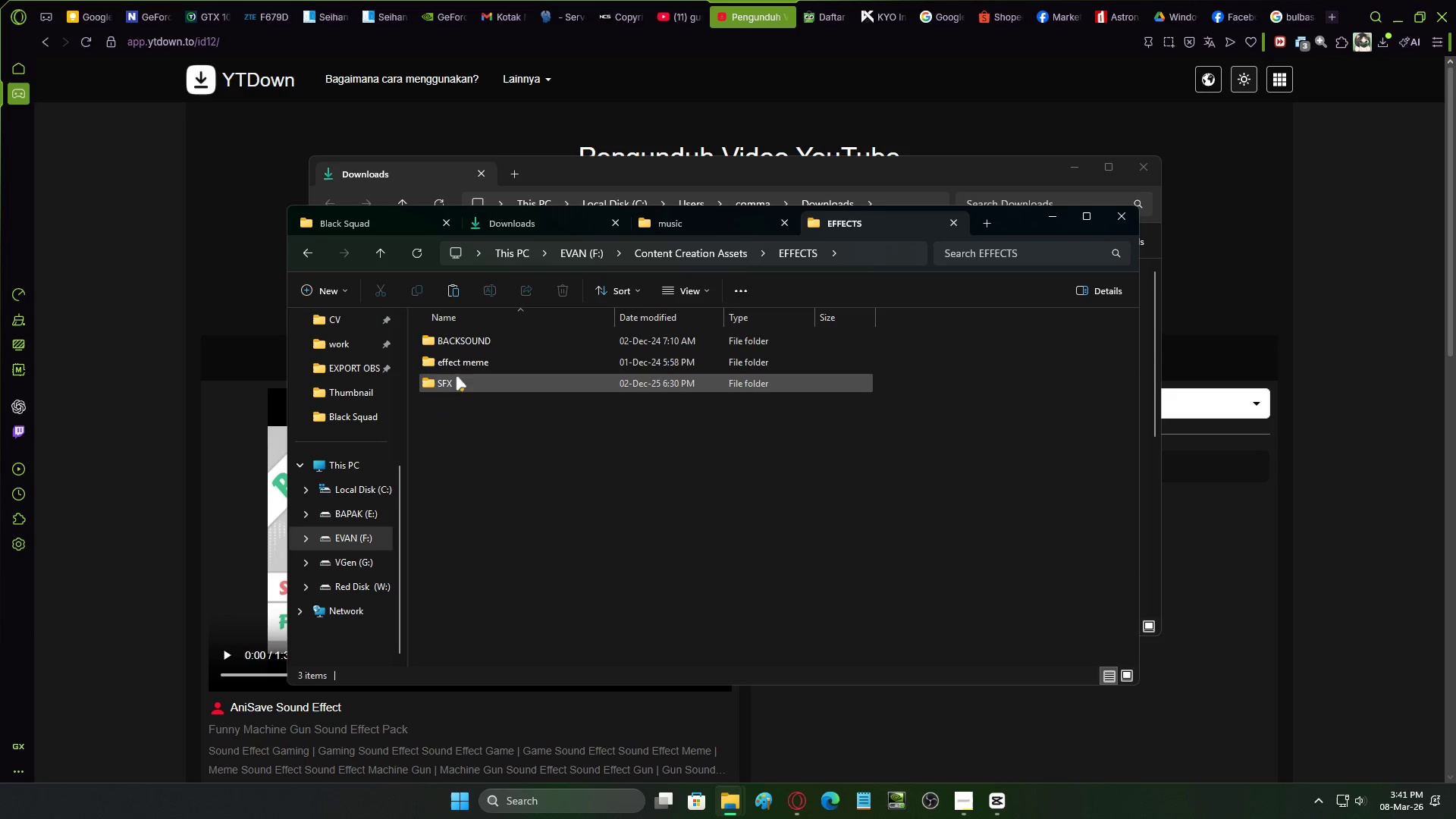 
double_click([455, 376])
 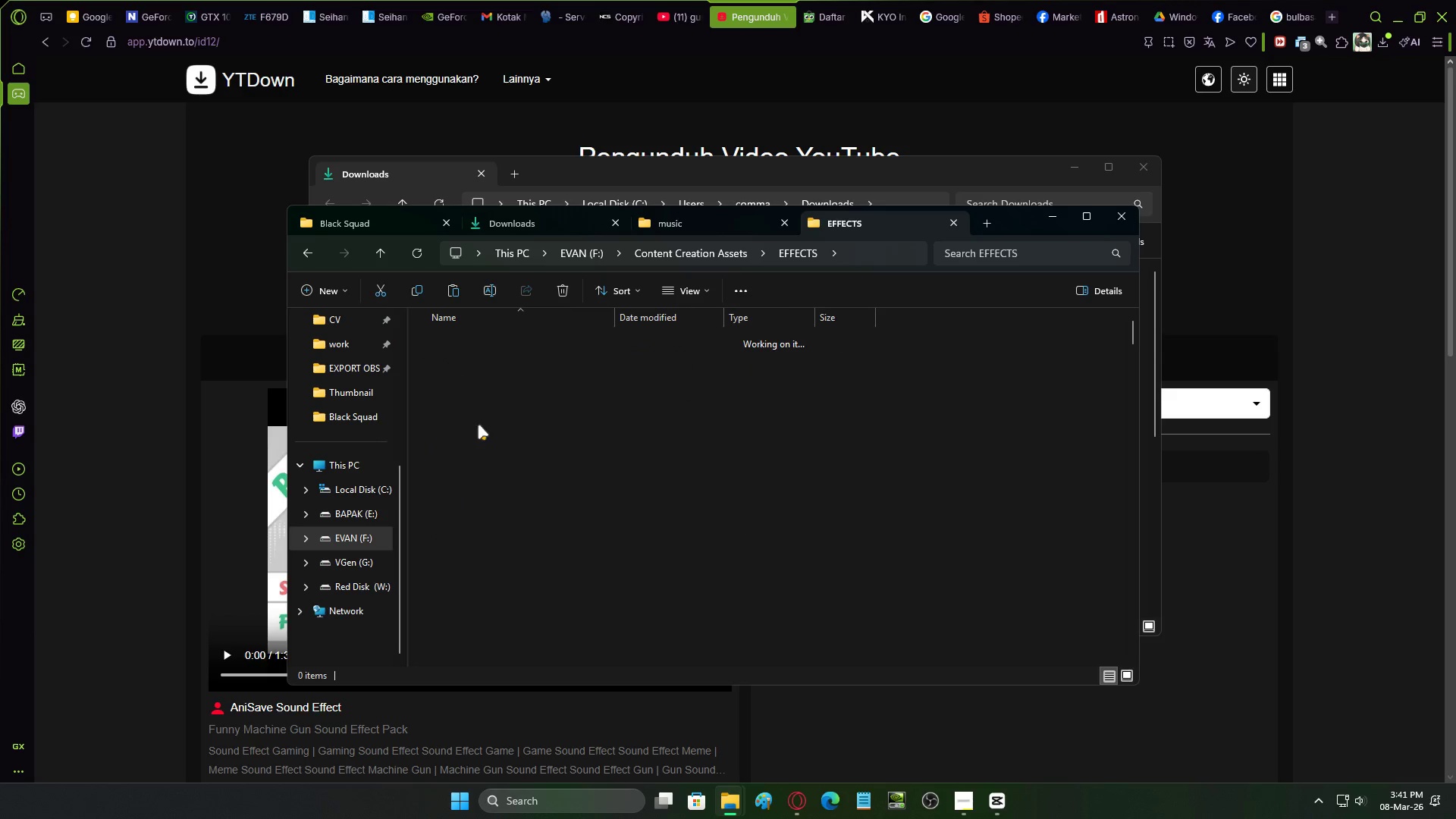 
triple_click([516, 486])
 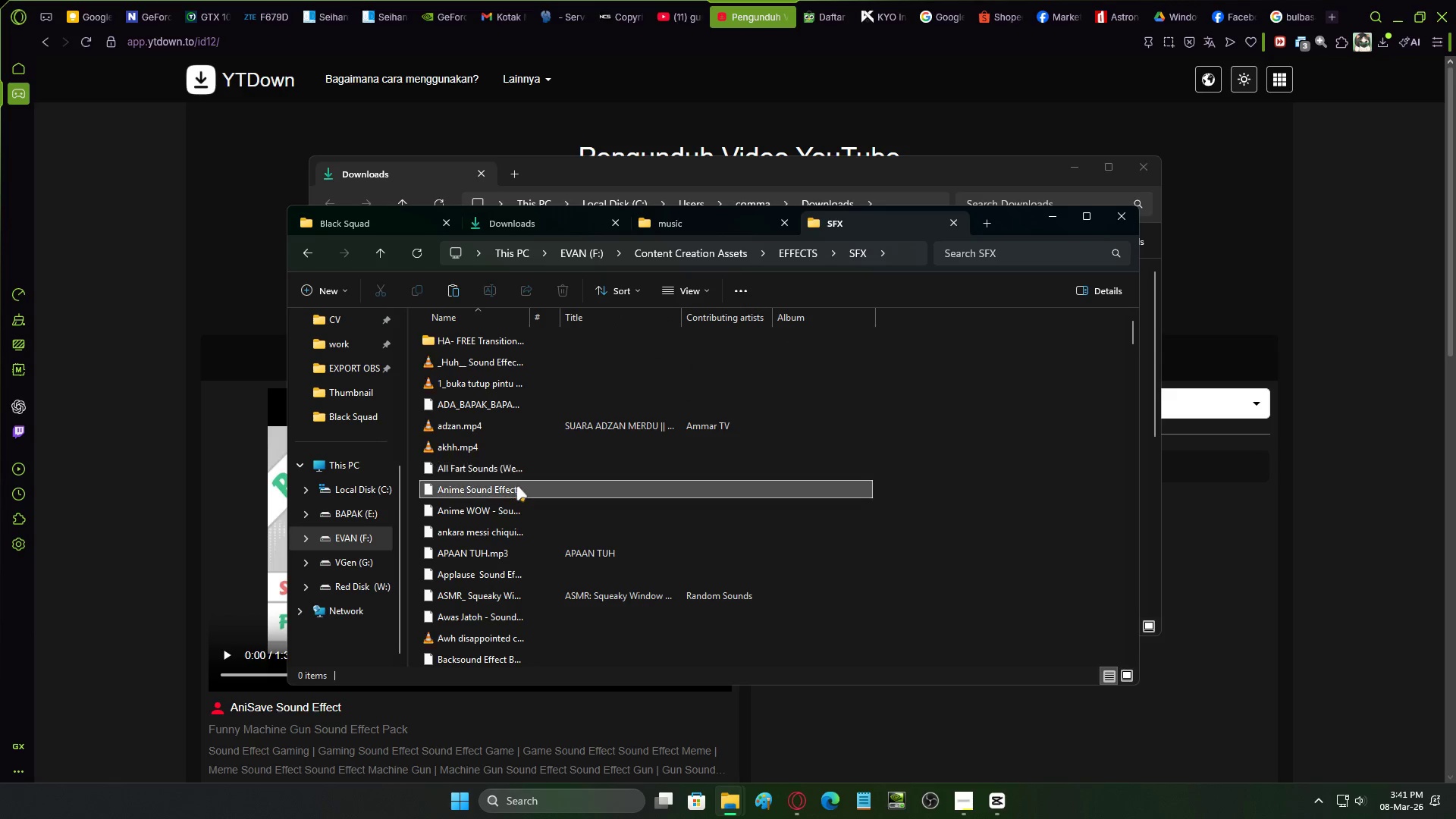 
key(Control+V)
 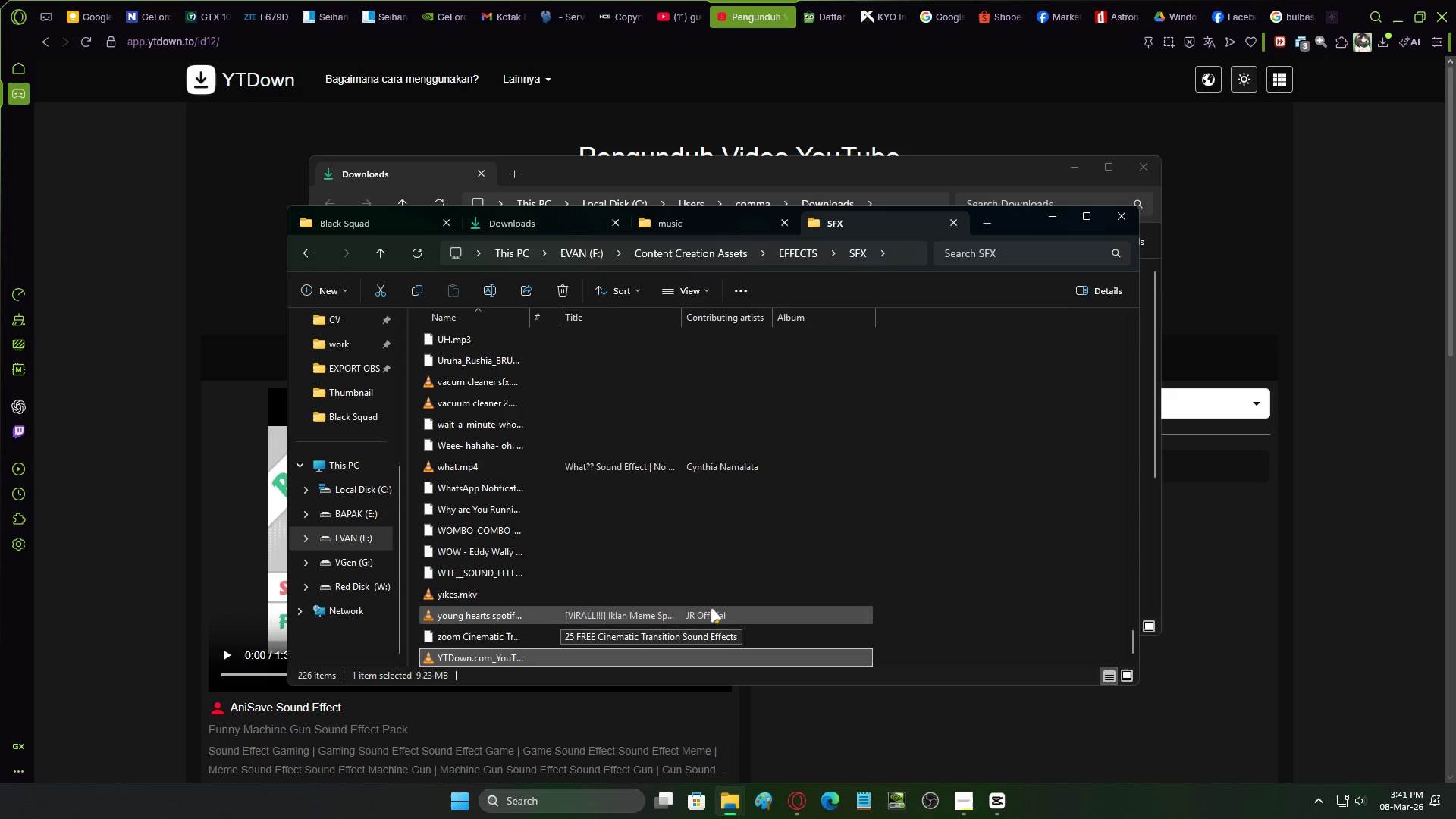 
left_click([632, 293])
 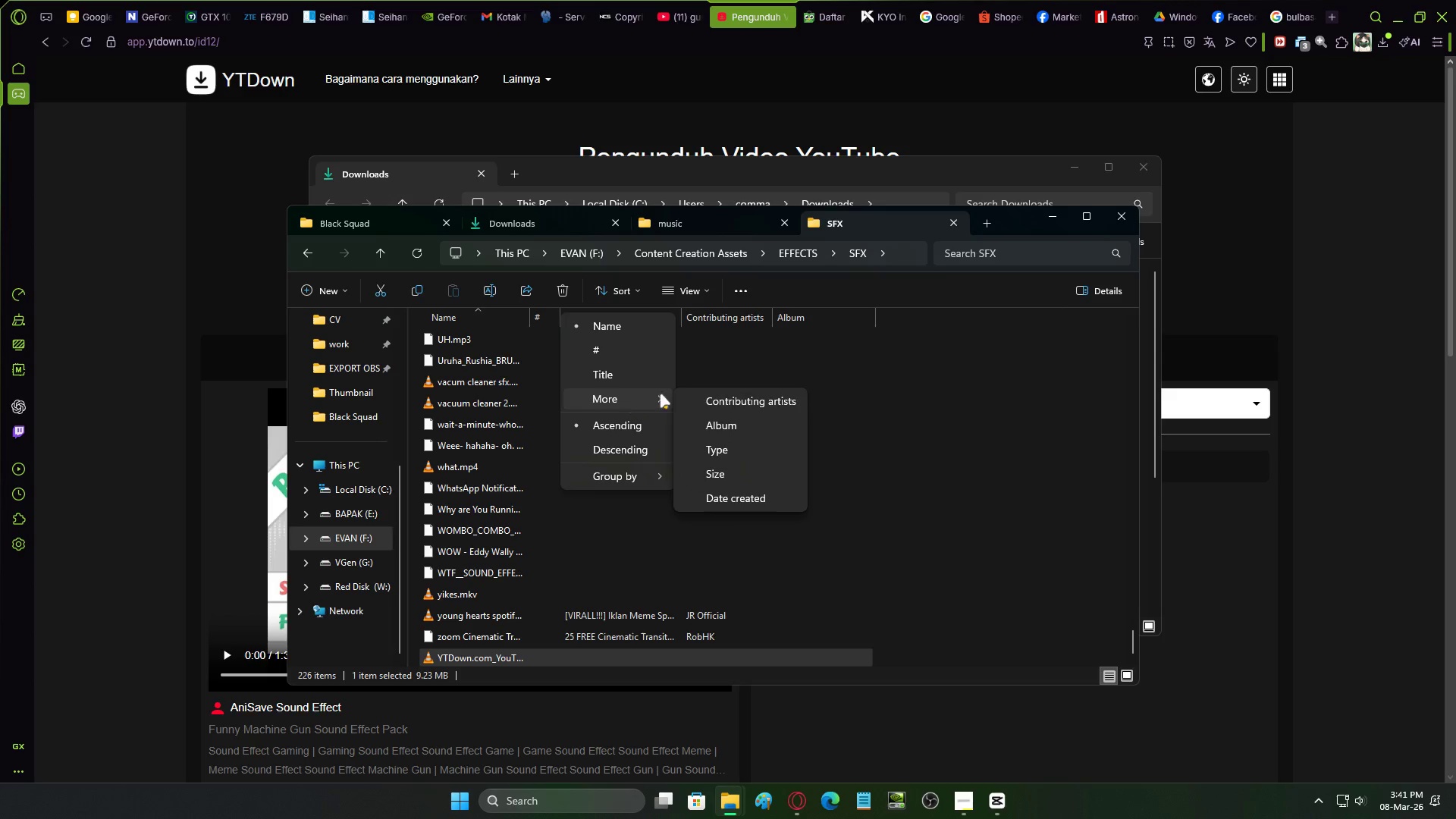 
left_click([745, 495])
 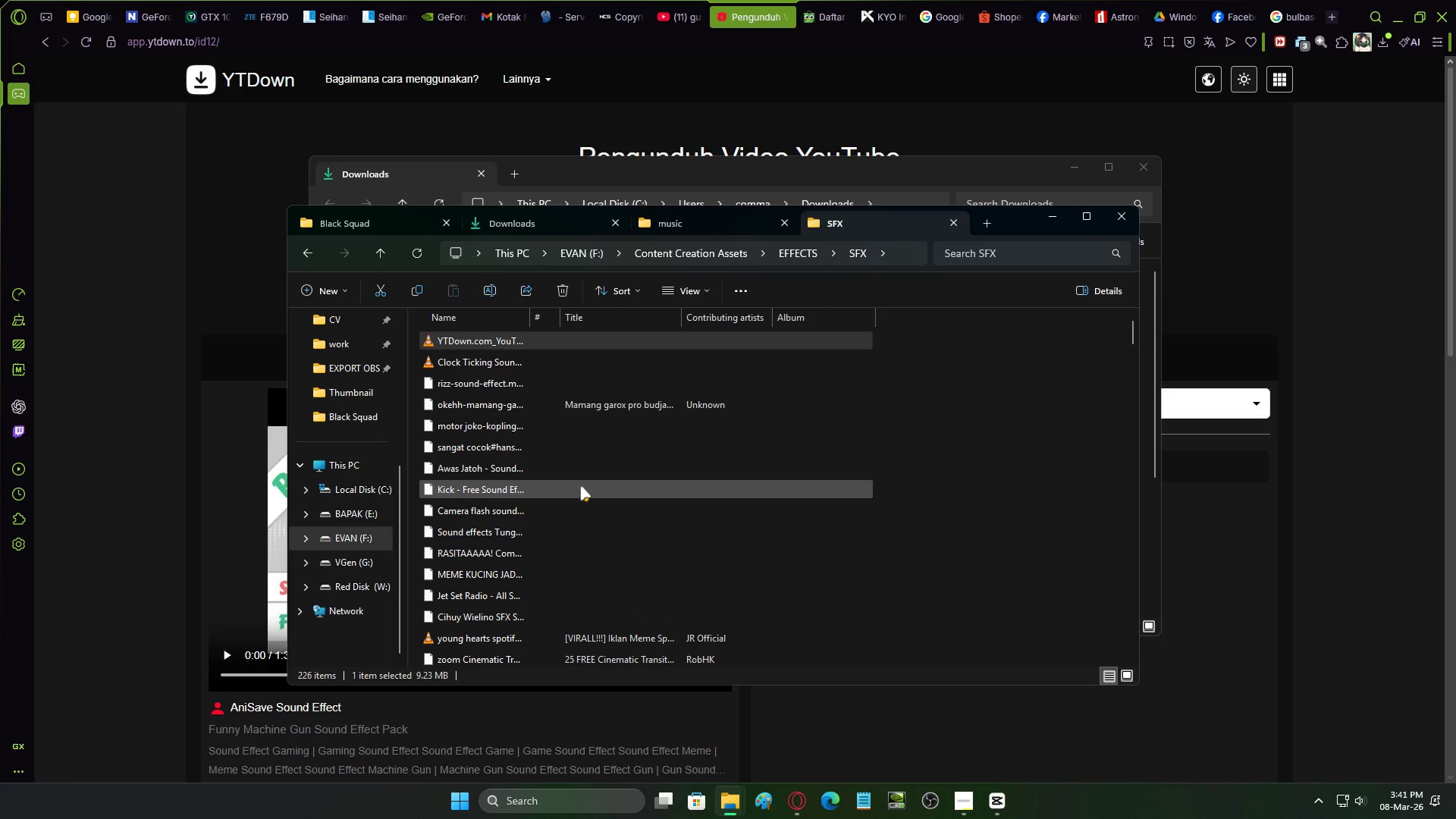 
scroll: coordinate [567, 475], scroll_direction: up, amount: 4.0
 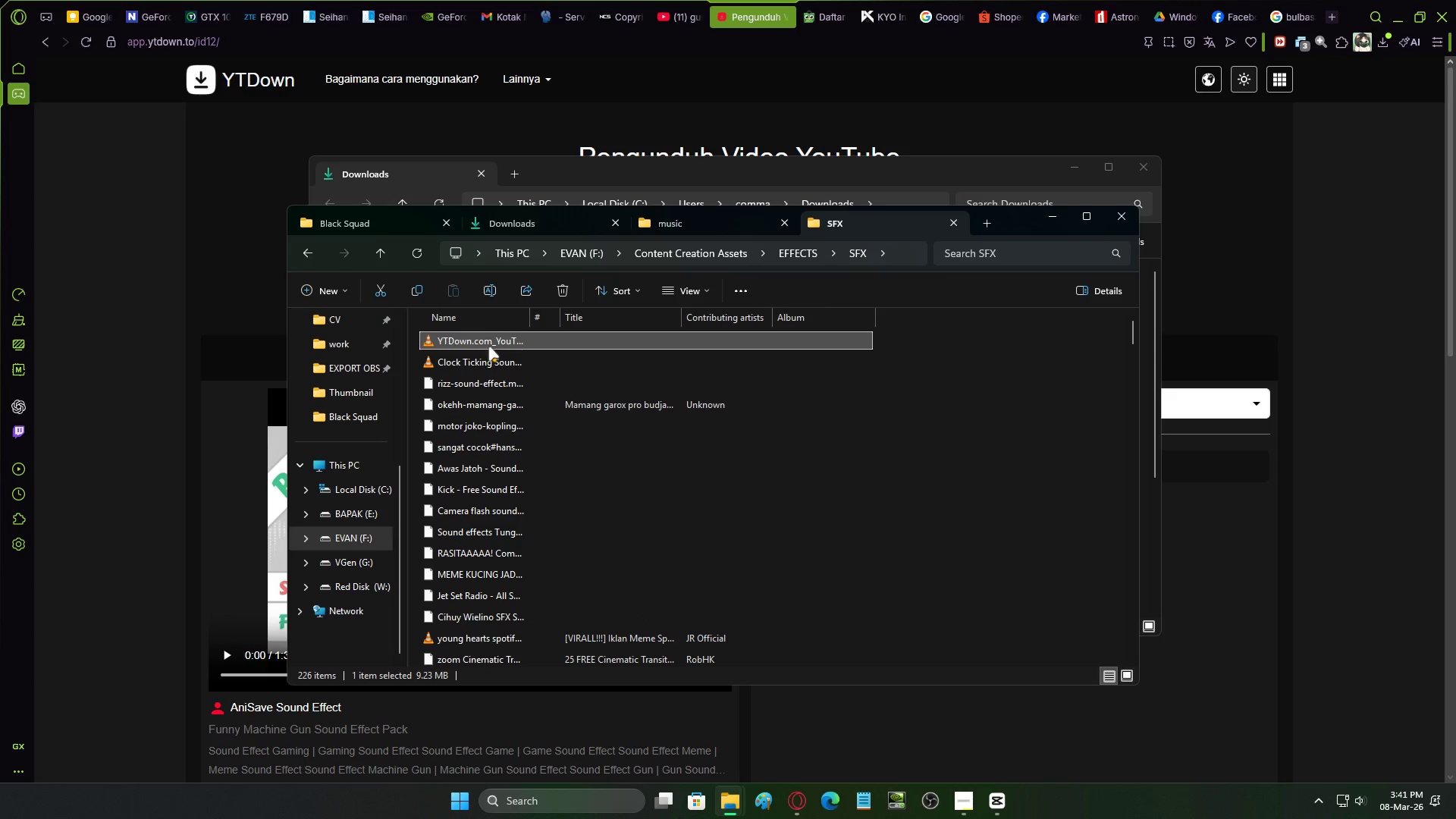 
left_click_drag(start_coordinate=[488, 347], to_coordinate=[391, 726])
 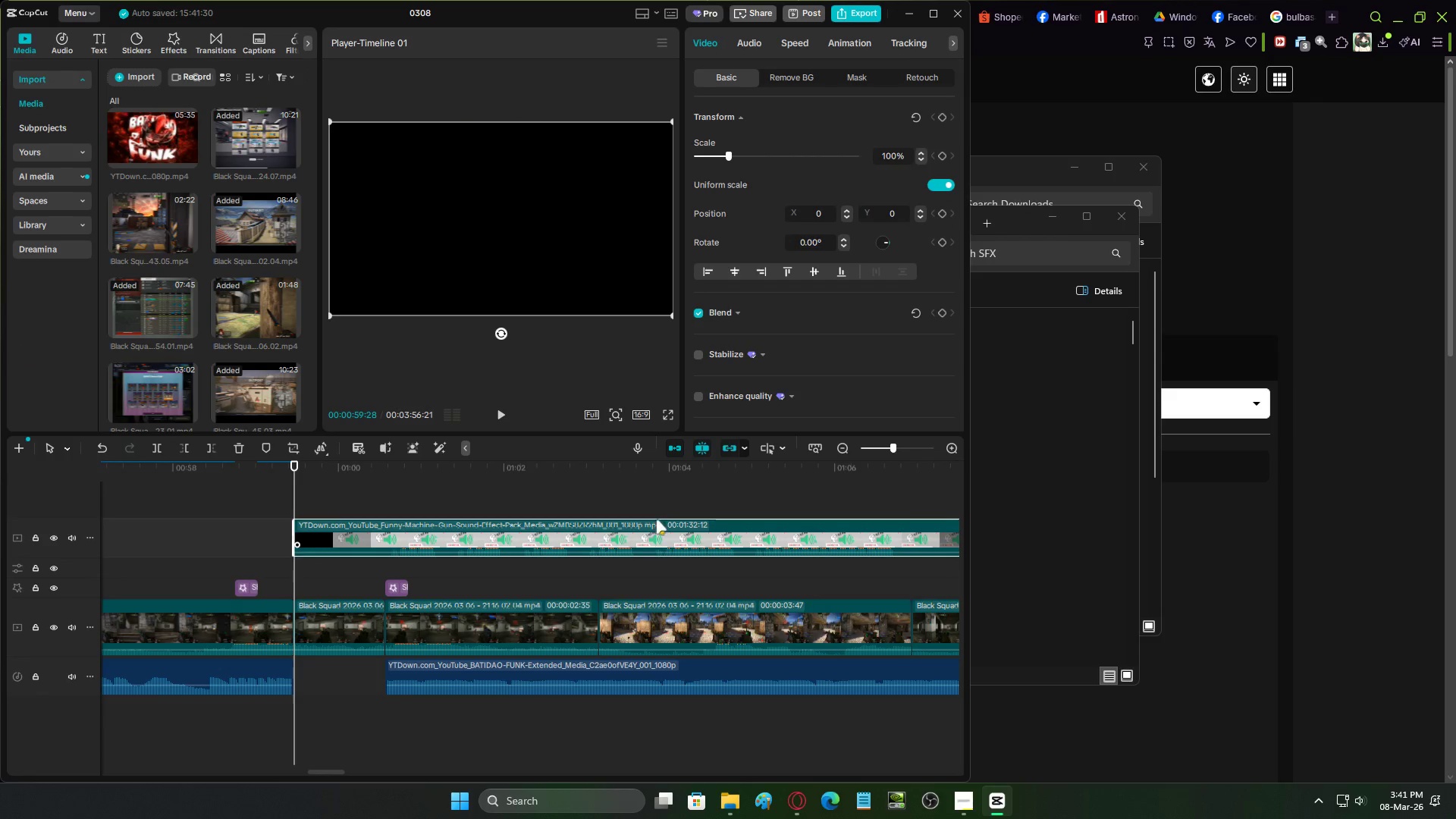 
double_click([663, 535])
 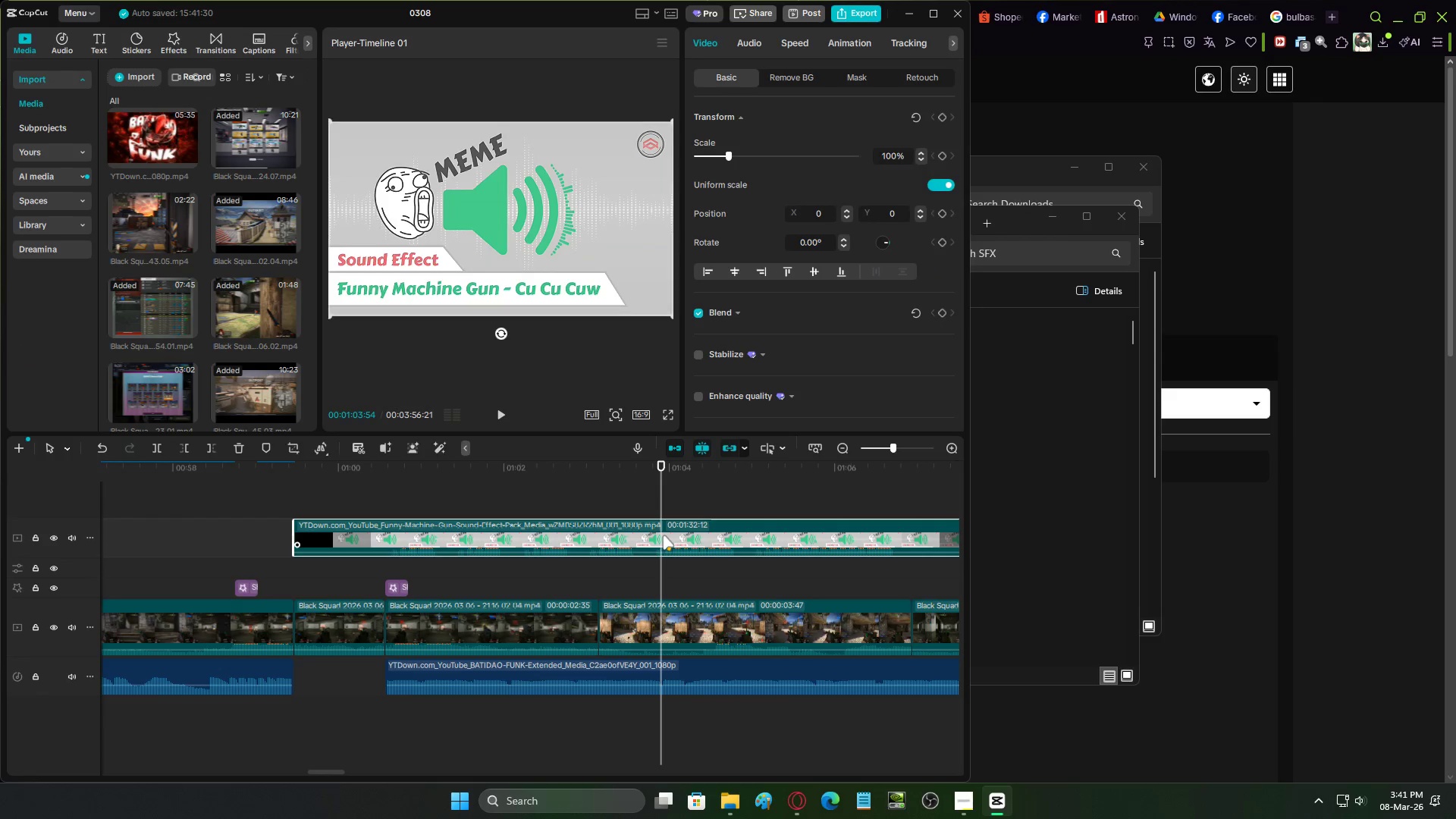 
key(Alt+Shift+L)
 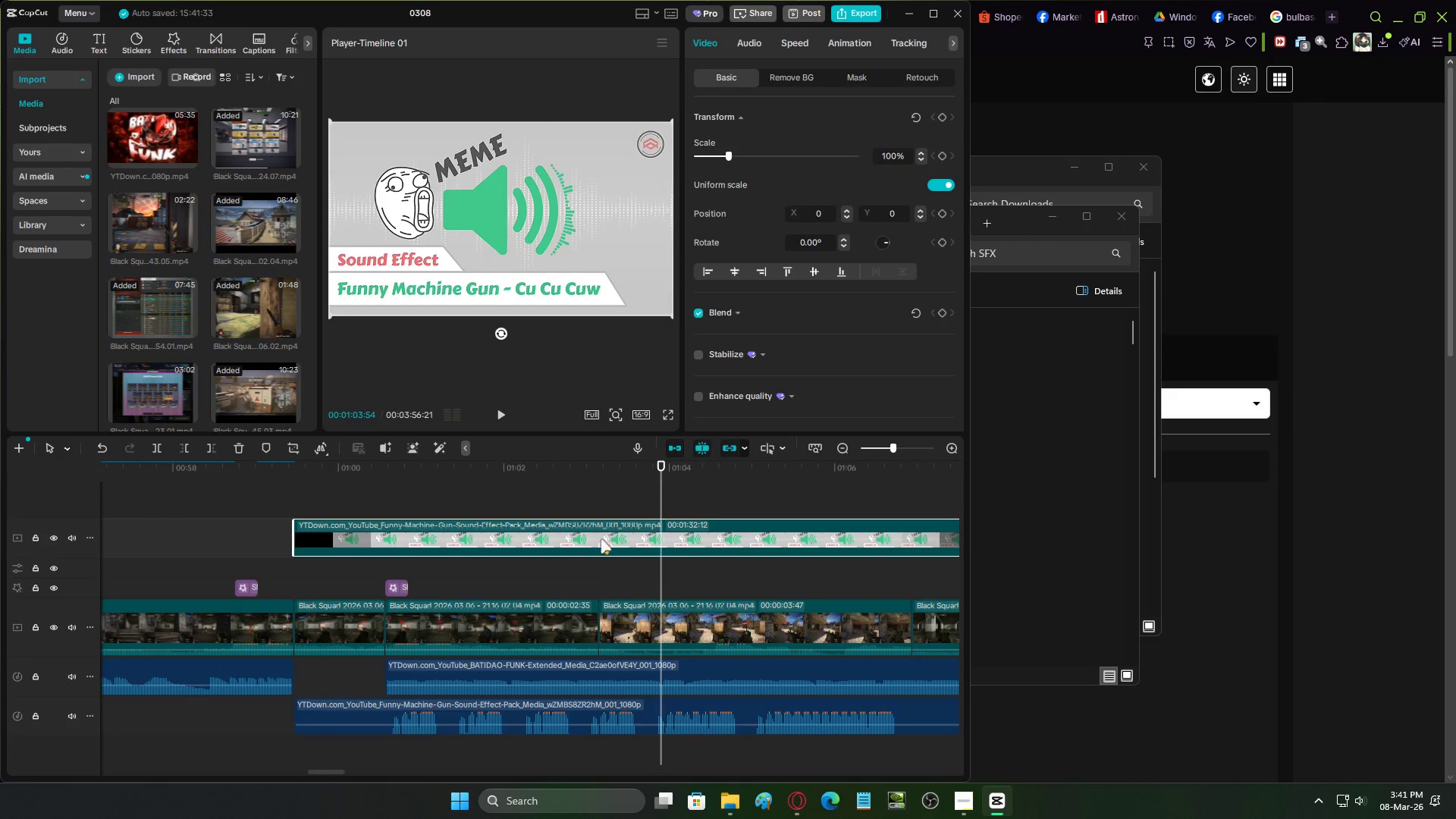 
left_click([601, 539])
 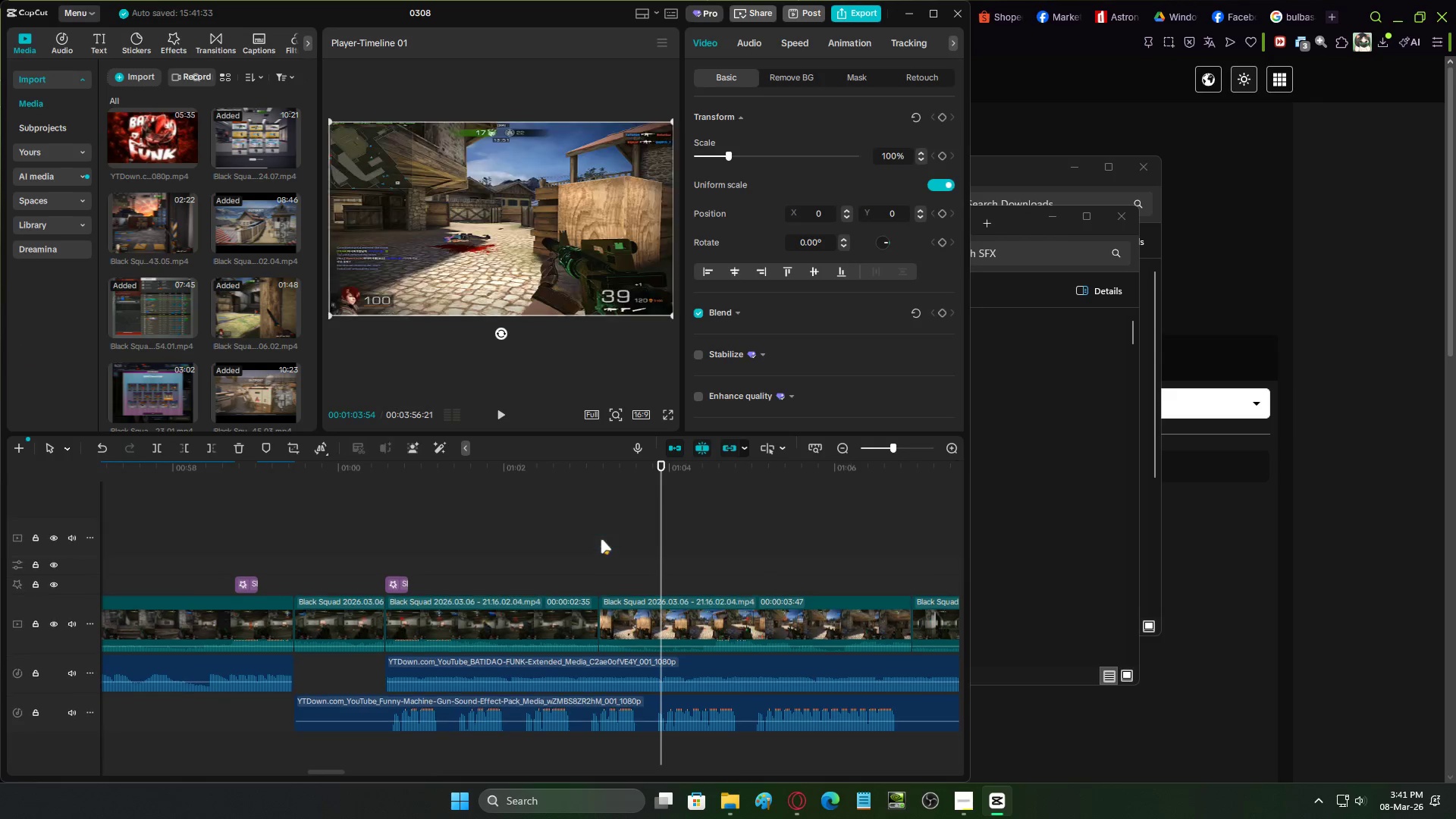 
key(X)
 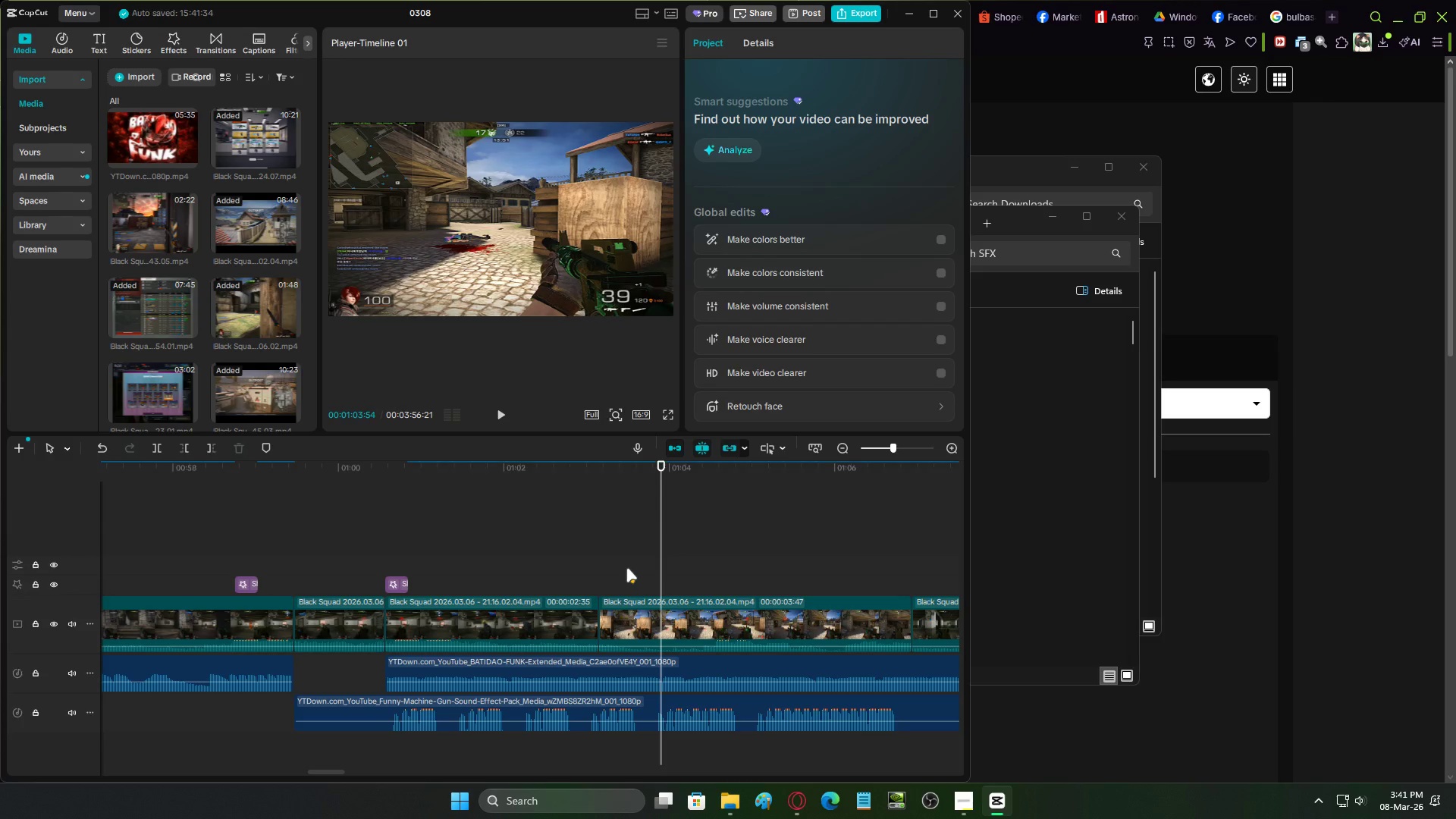 
key(Control+Z)
 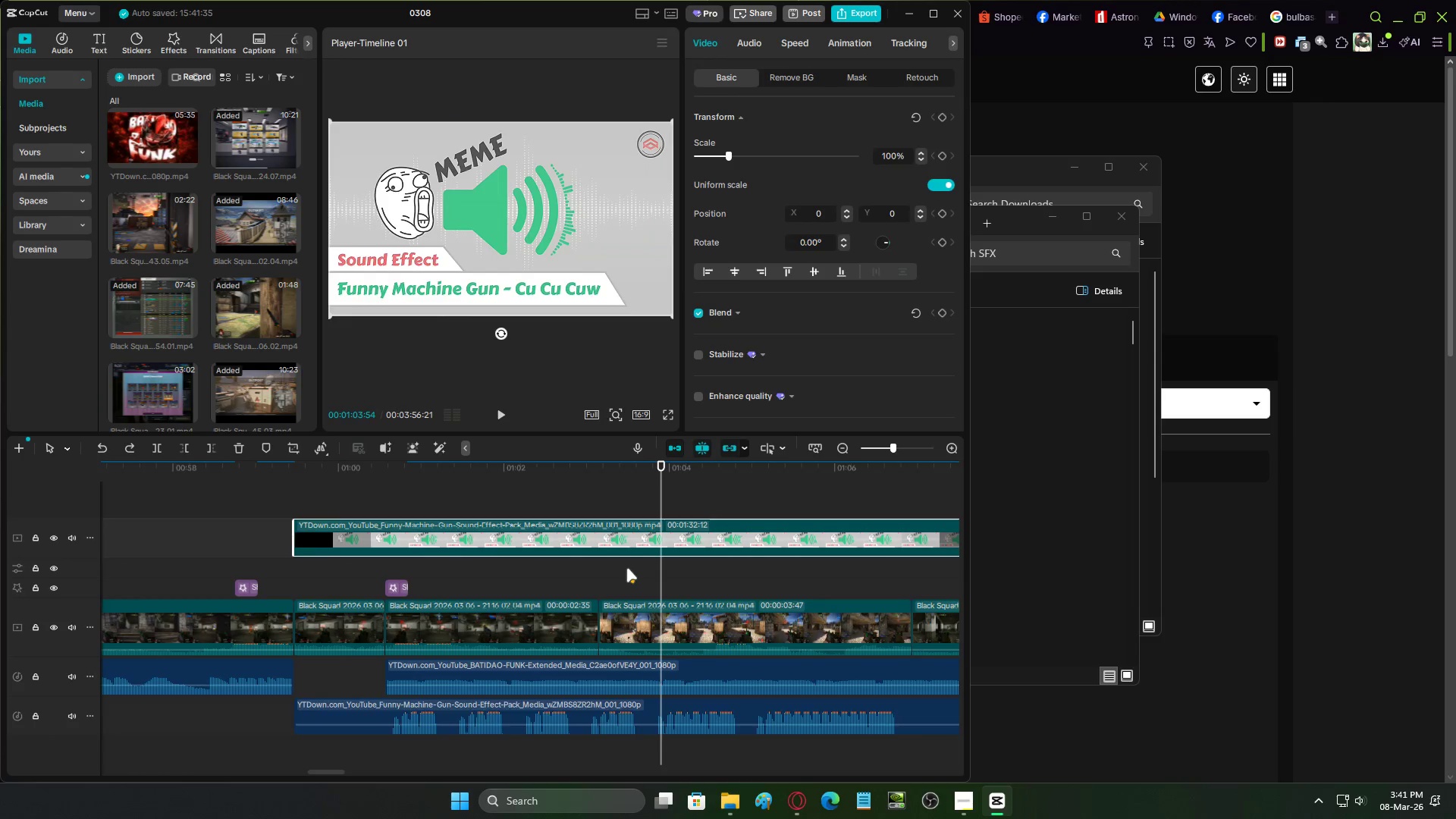 
key(Control+Z)
 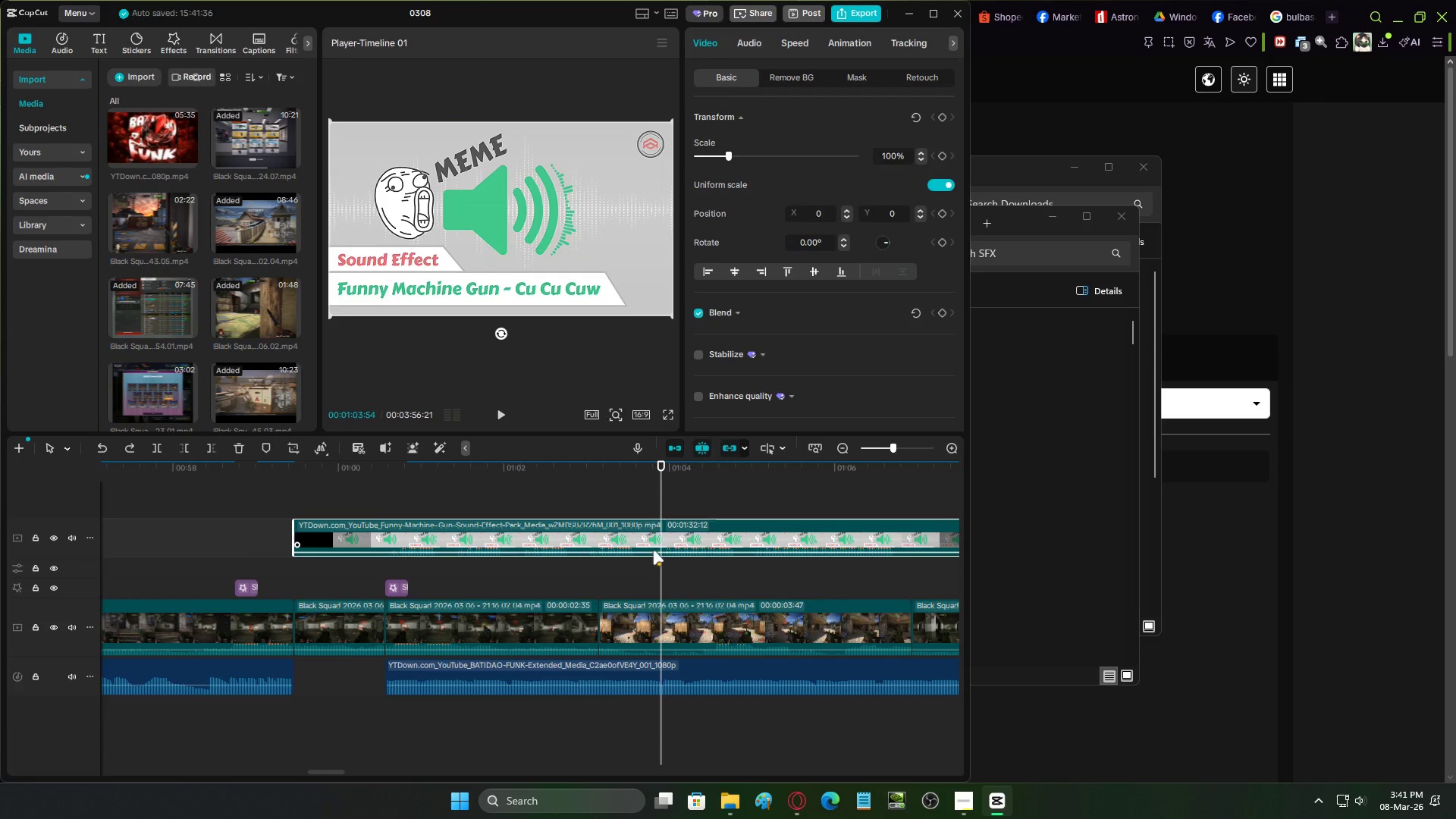 
key(Space)
 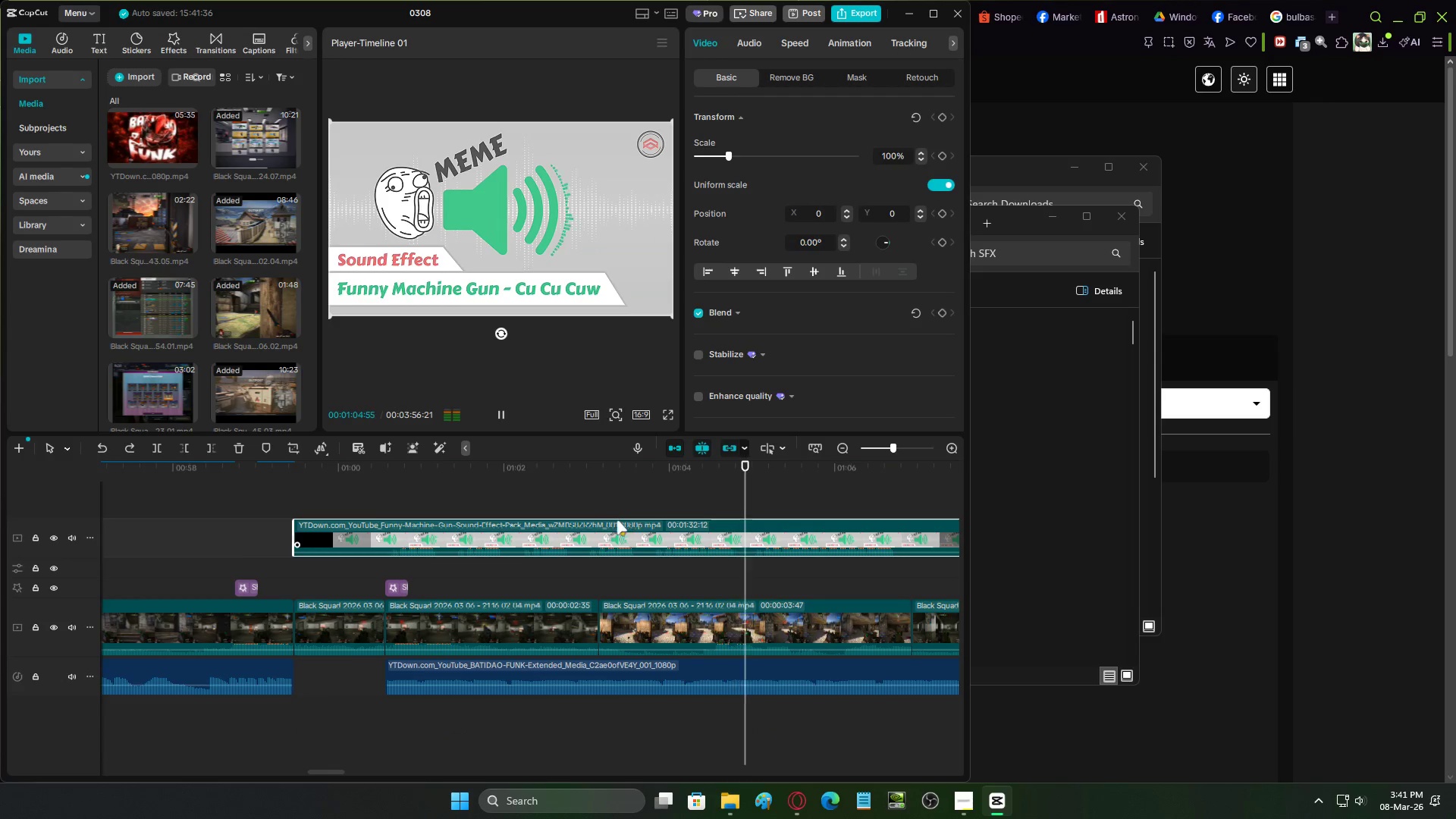 
key(Space)
 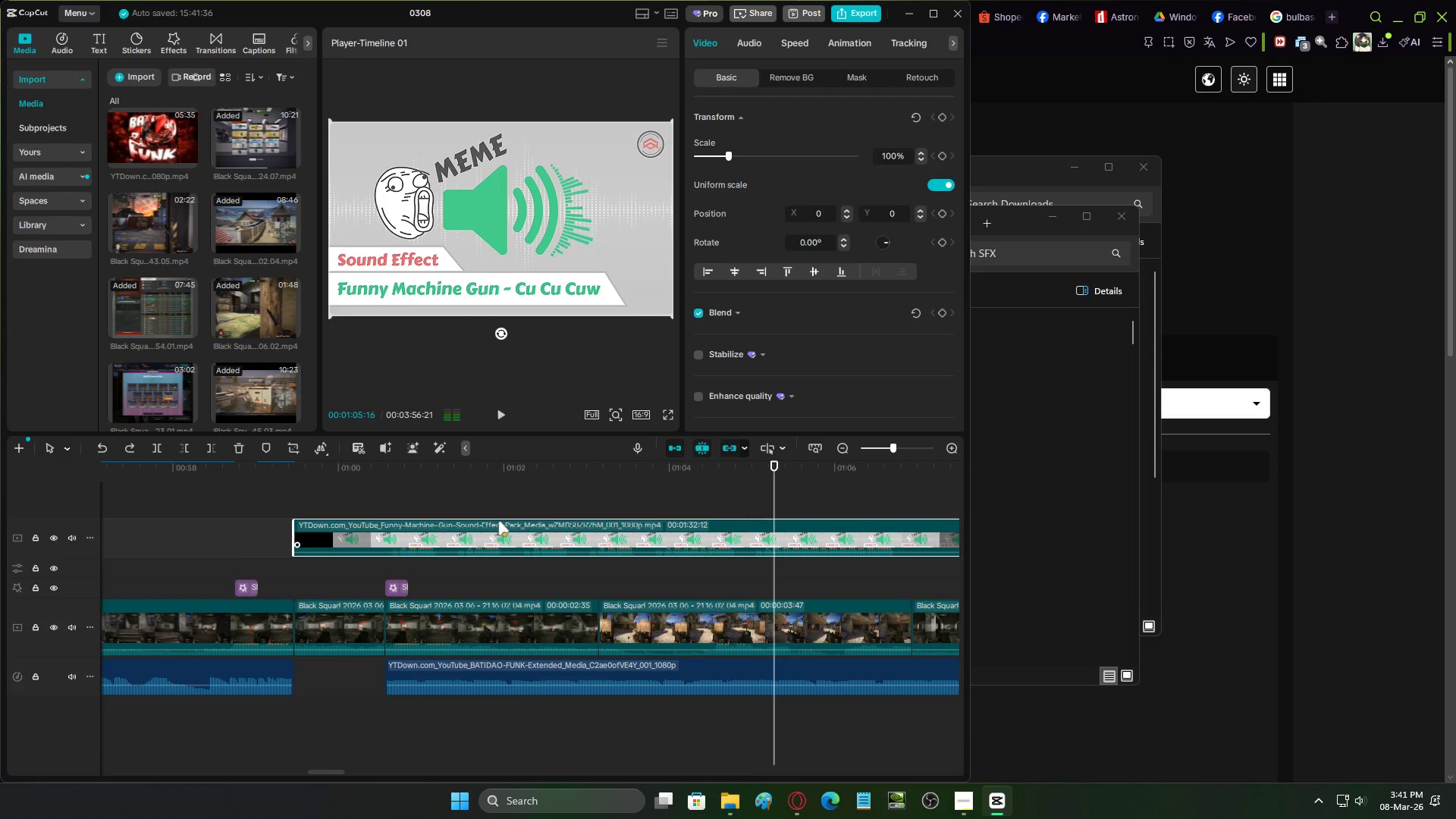 
left_click_drag(start_coordinate=[488, 522], to_coordinate=[856, 532])
 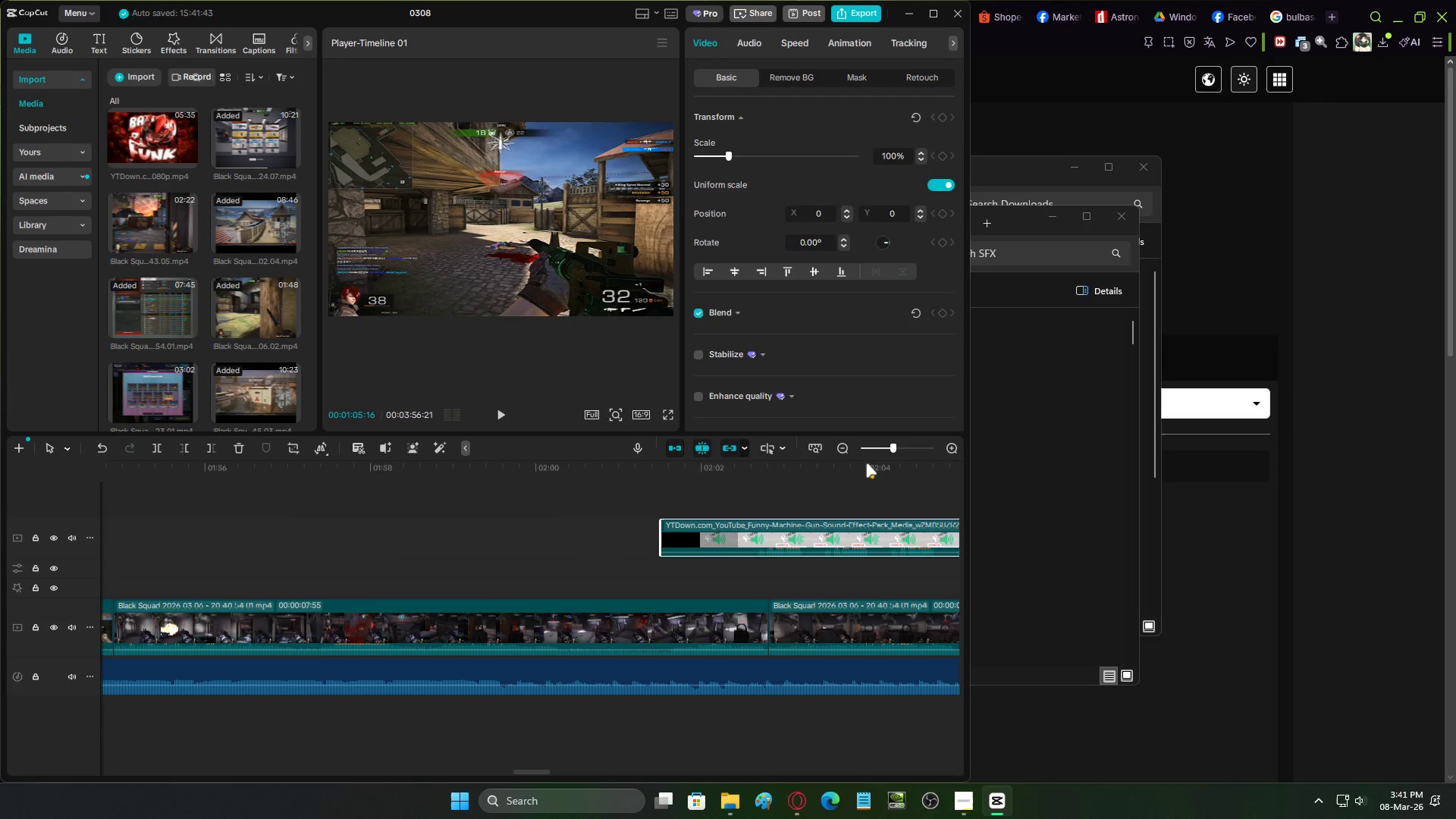 
left_click_drag(start_coordinate=[876, 449], to_coordinate=[880, 451])
 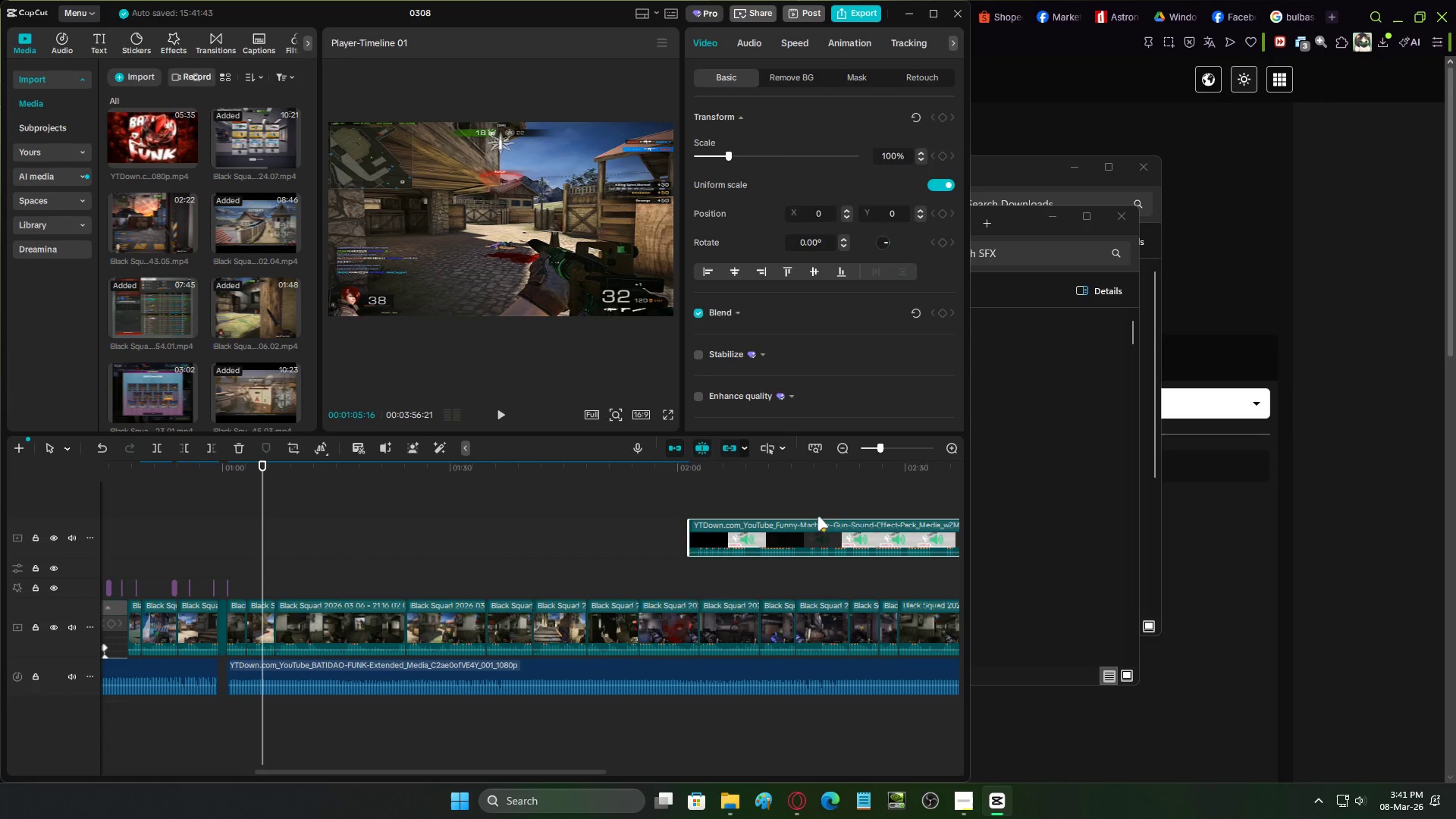 
left_click_drag(start_coordinate=[745, 535], to_coordinate=[880, 628])
 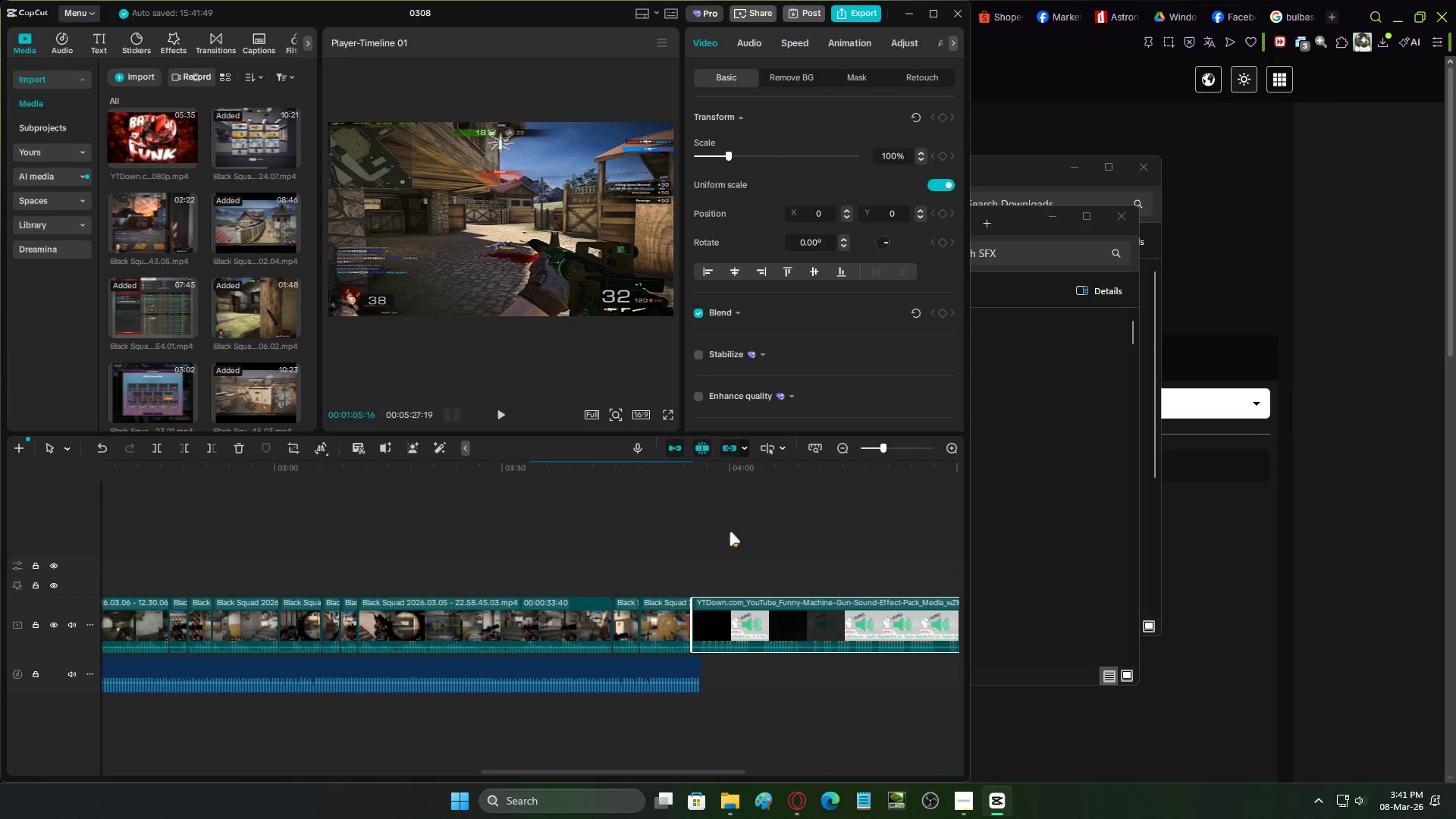 
left_click([758, 544])
 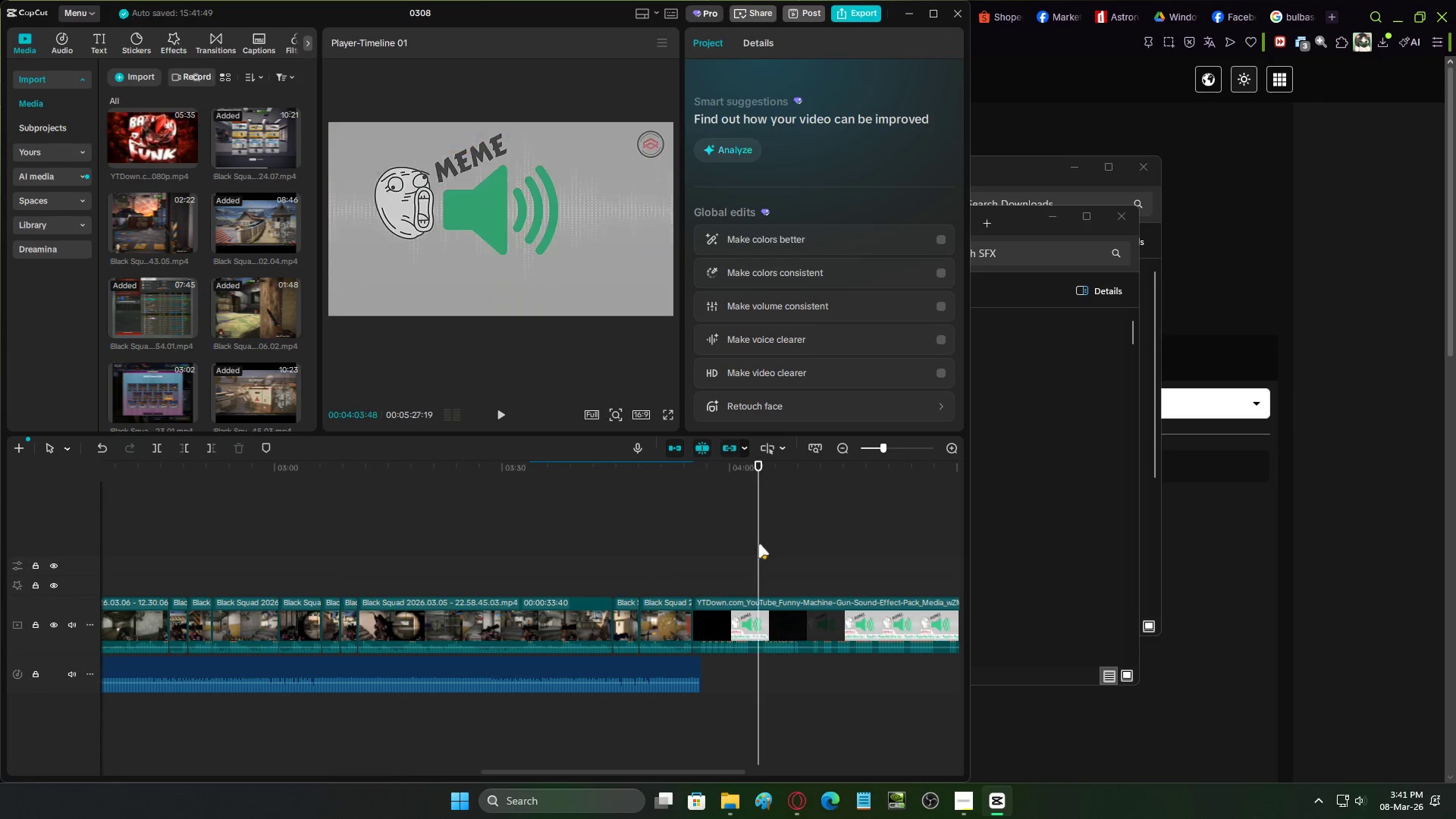 
key(Space)
 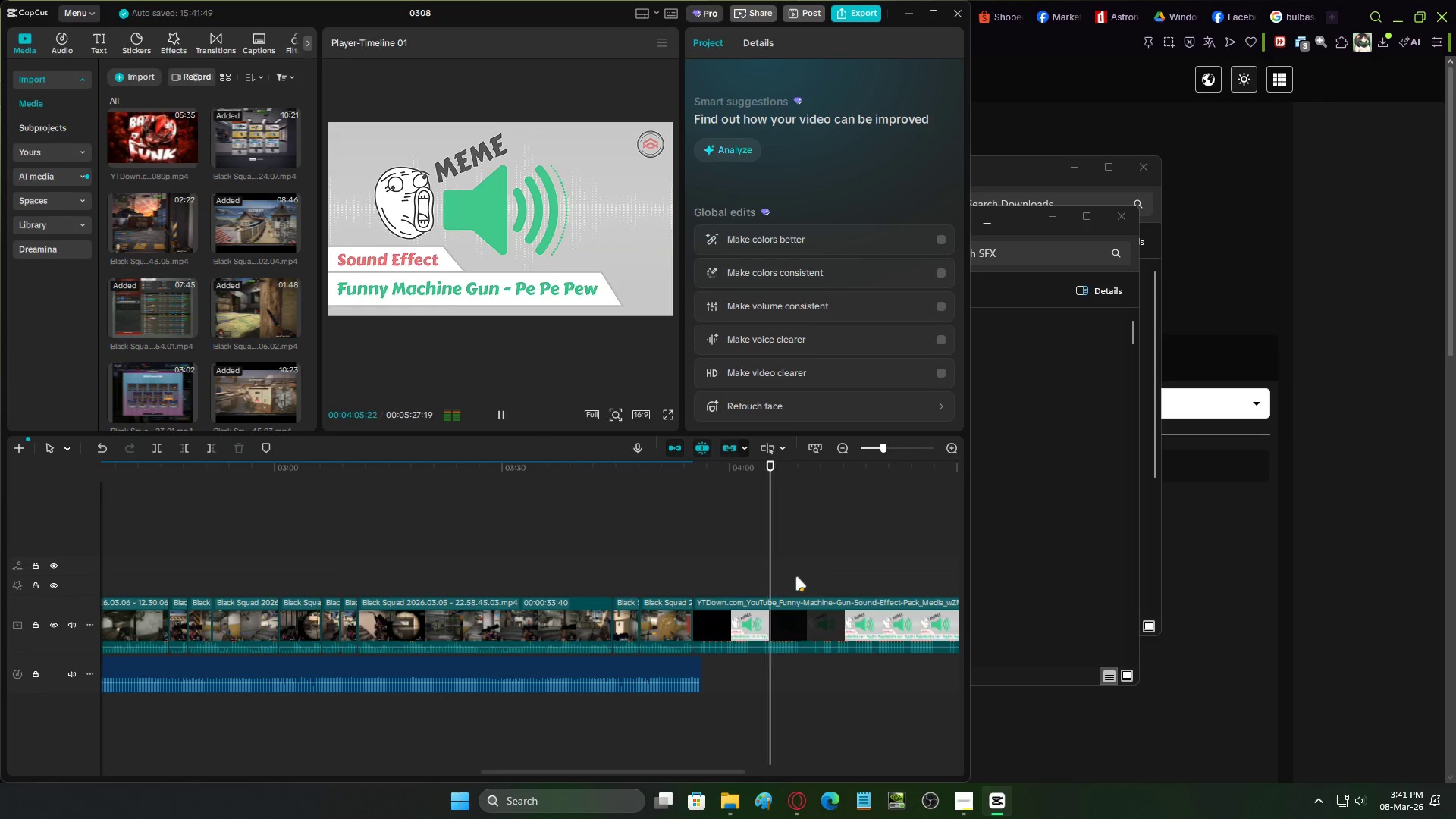 
left_click([814, 582])
 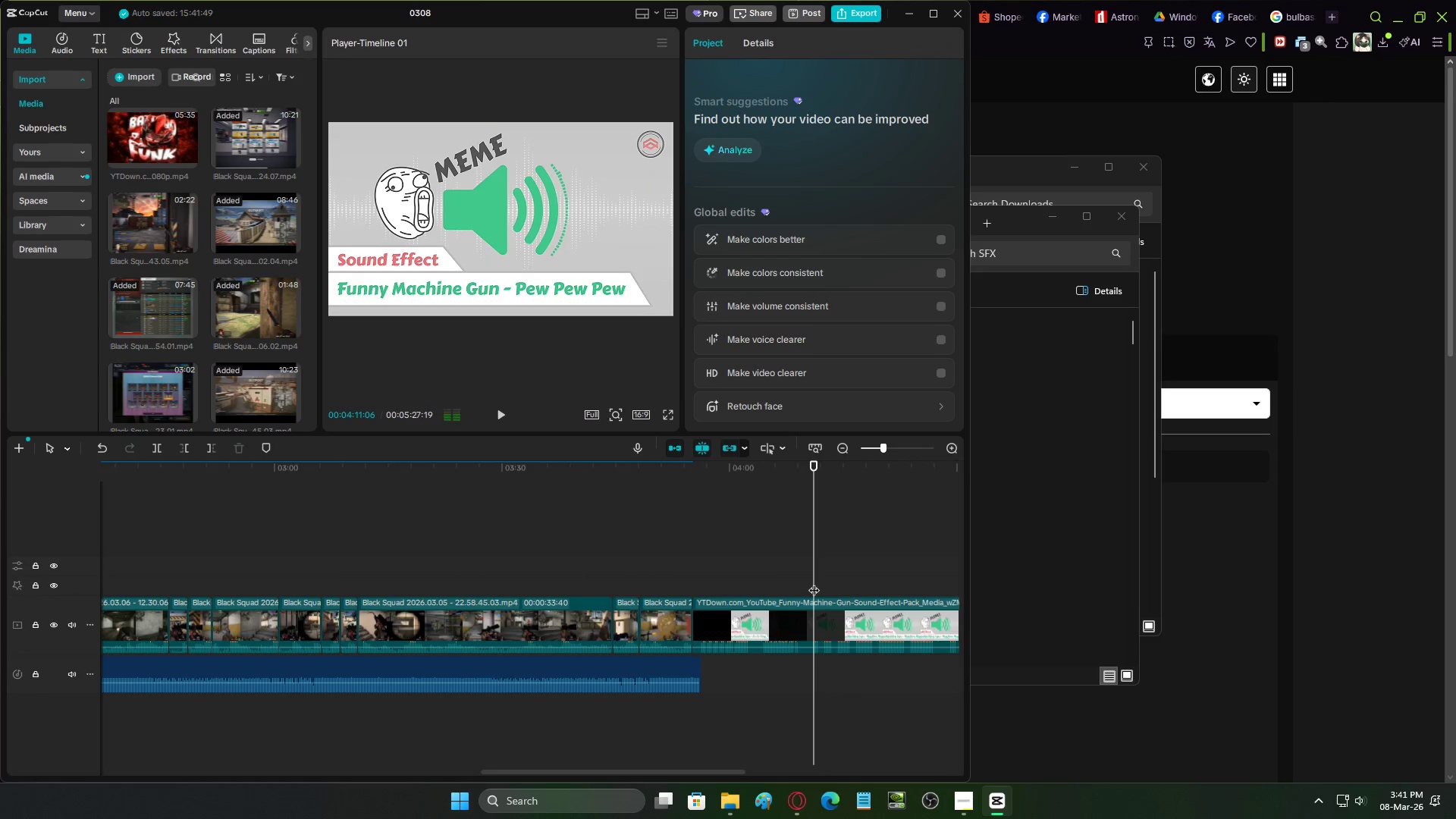 
key(Space)
 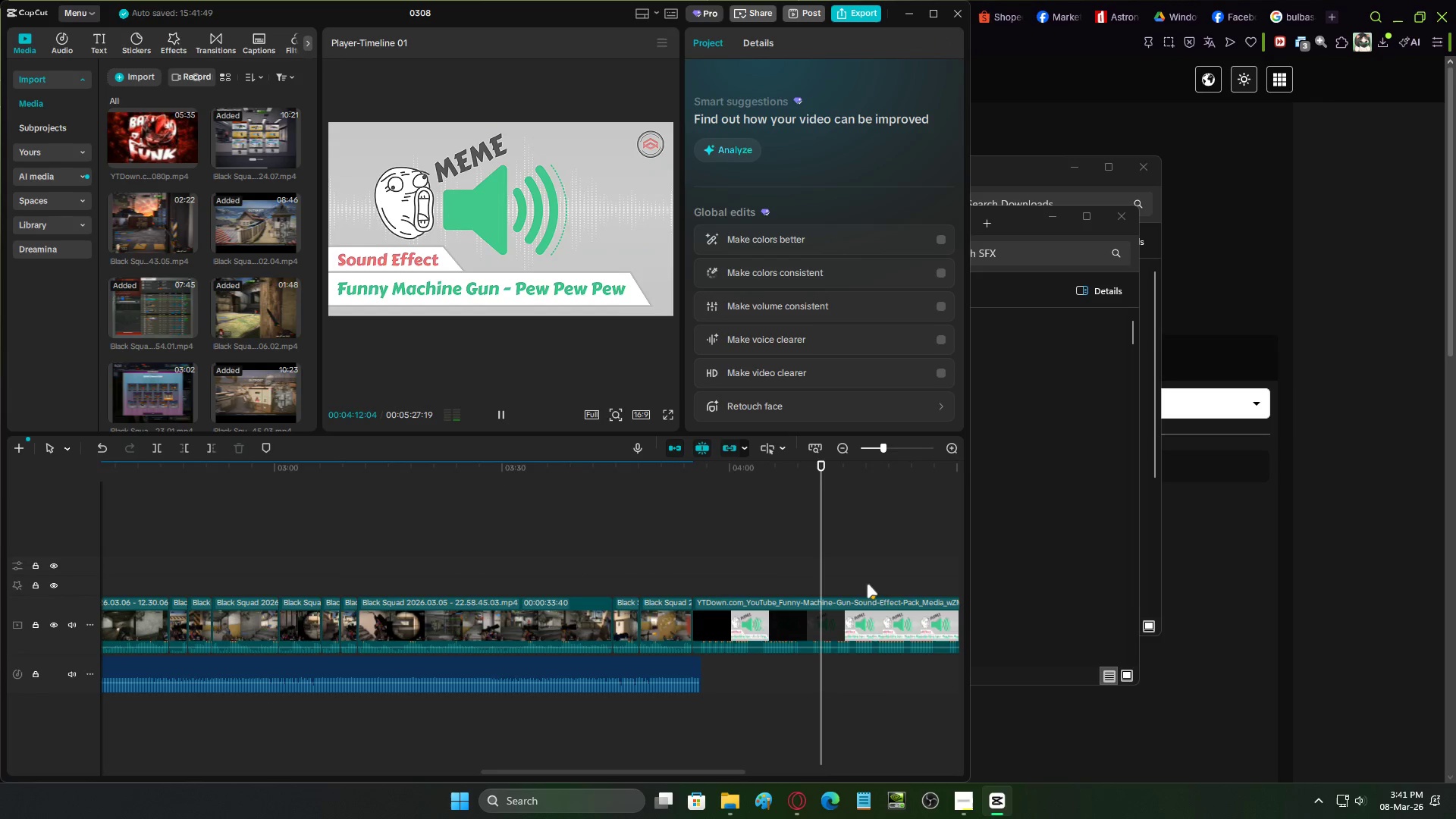 
double_click([879, 580])
 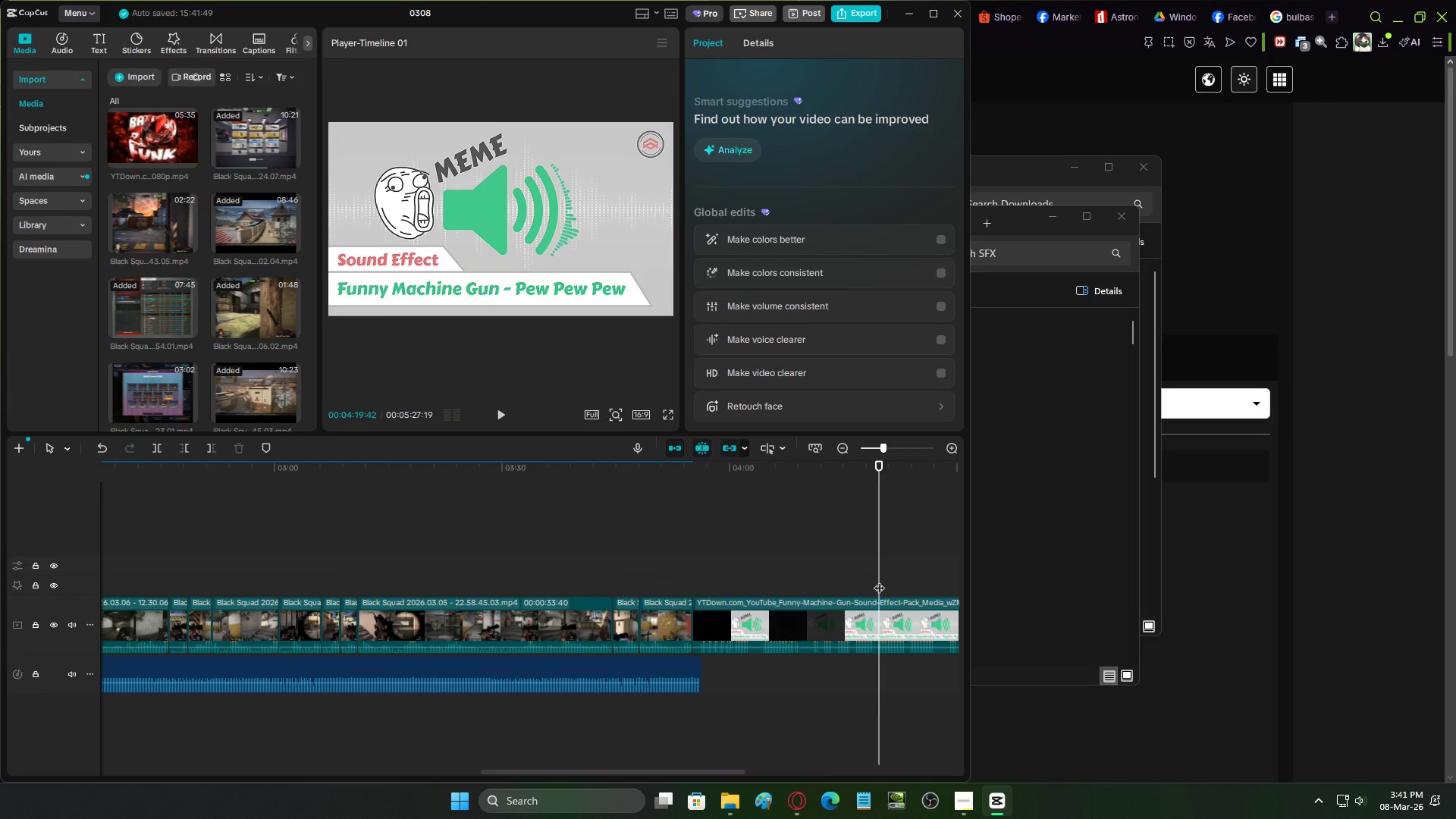 
key(Space)
 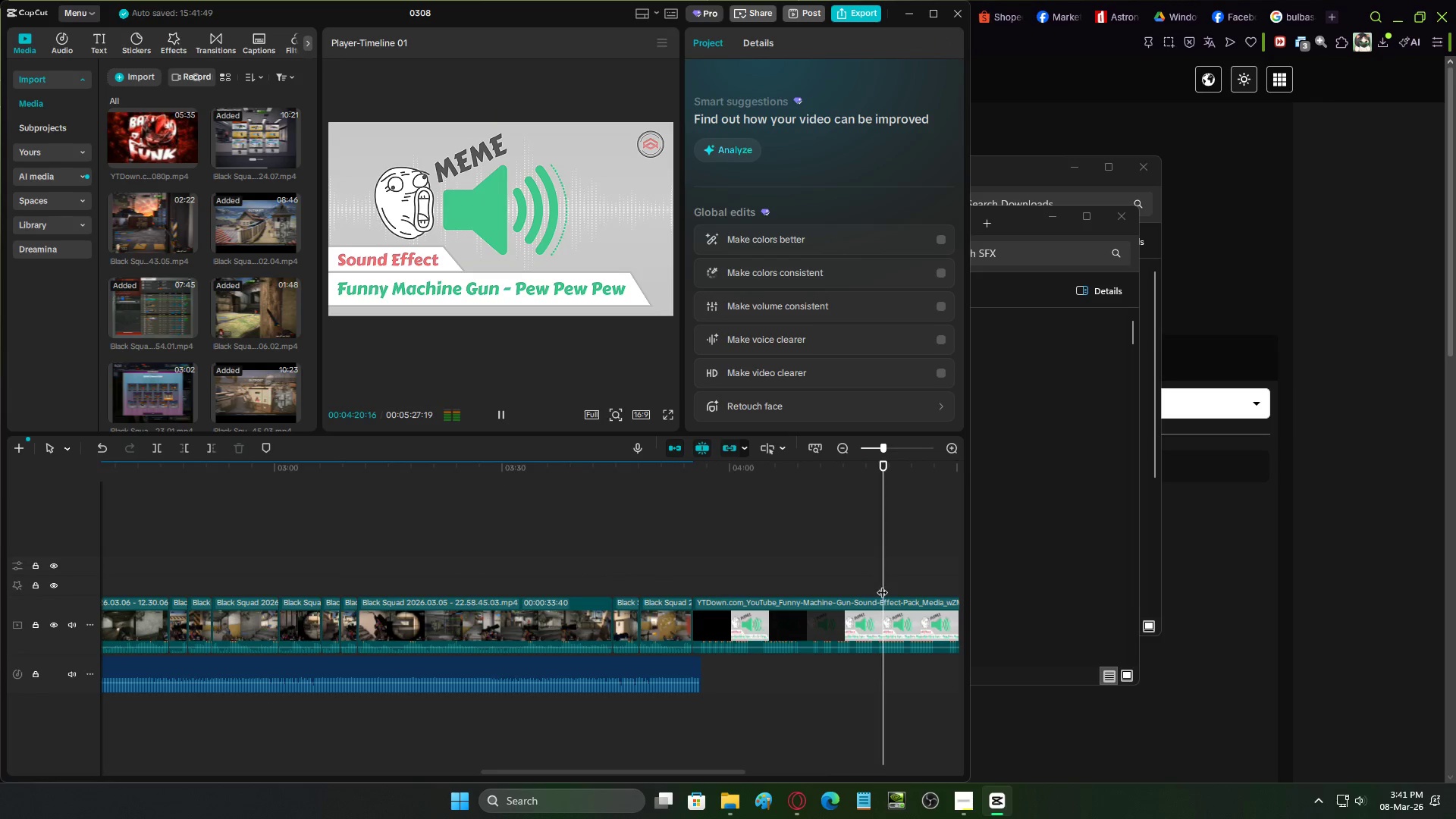 
left_click([917, 590])
 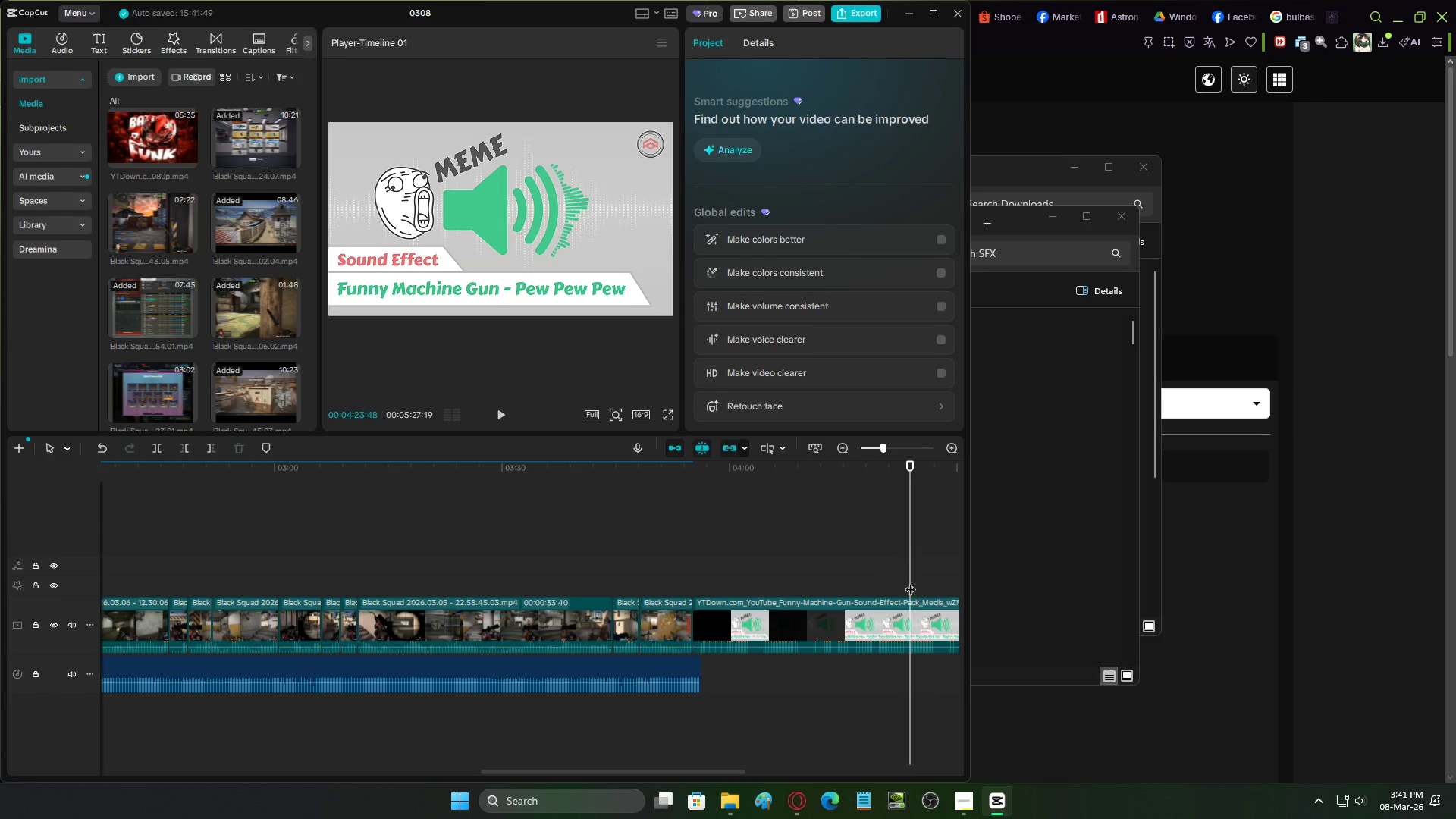 
key(Space)
 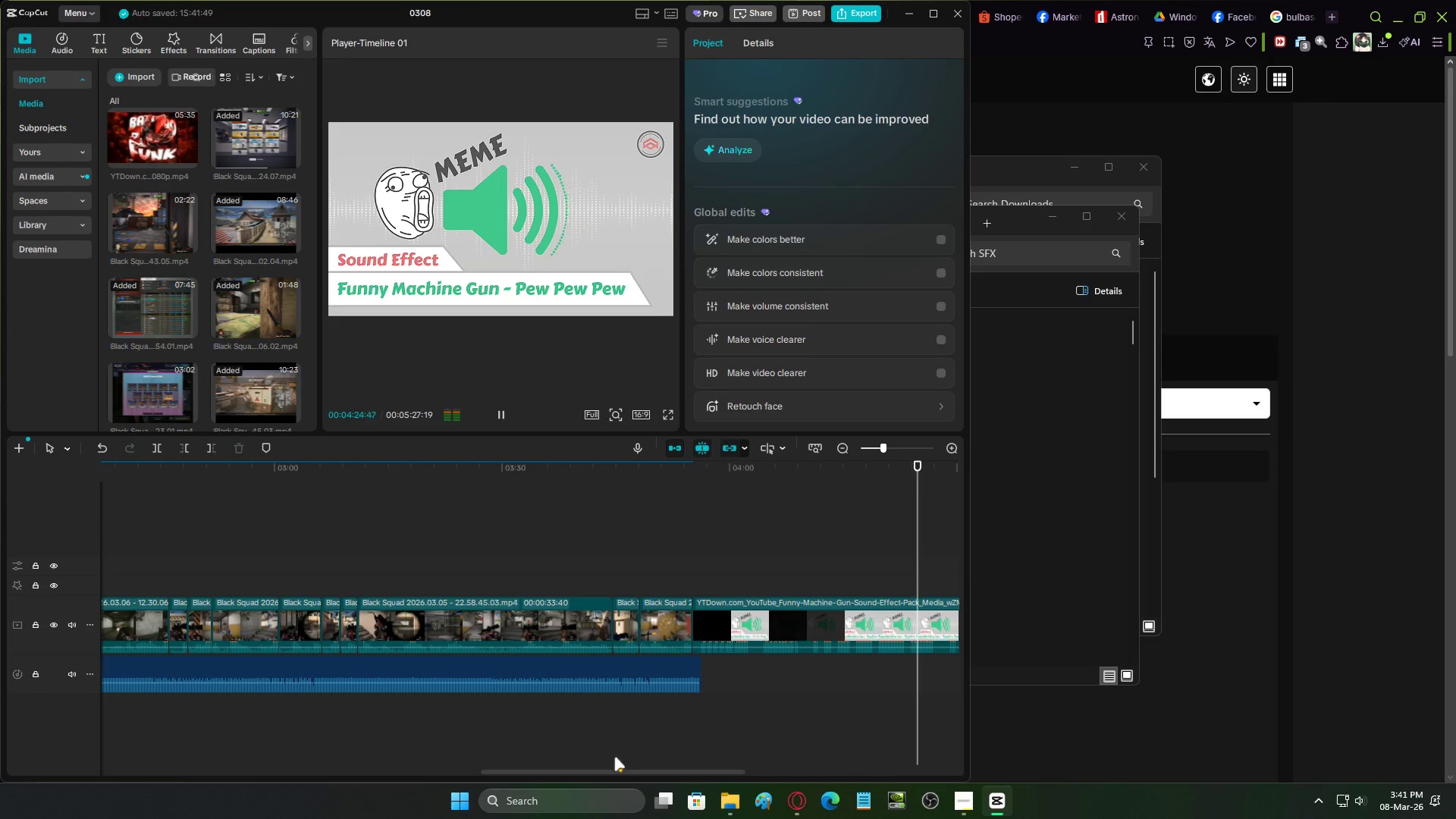 
left_click_drag(start_coordinate=[605, 771], to_coordinate=[688, 762])
 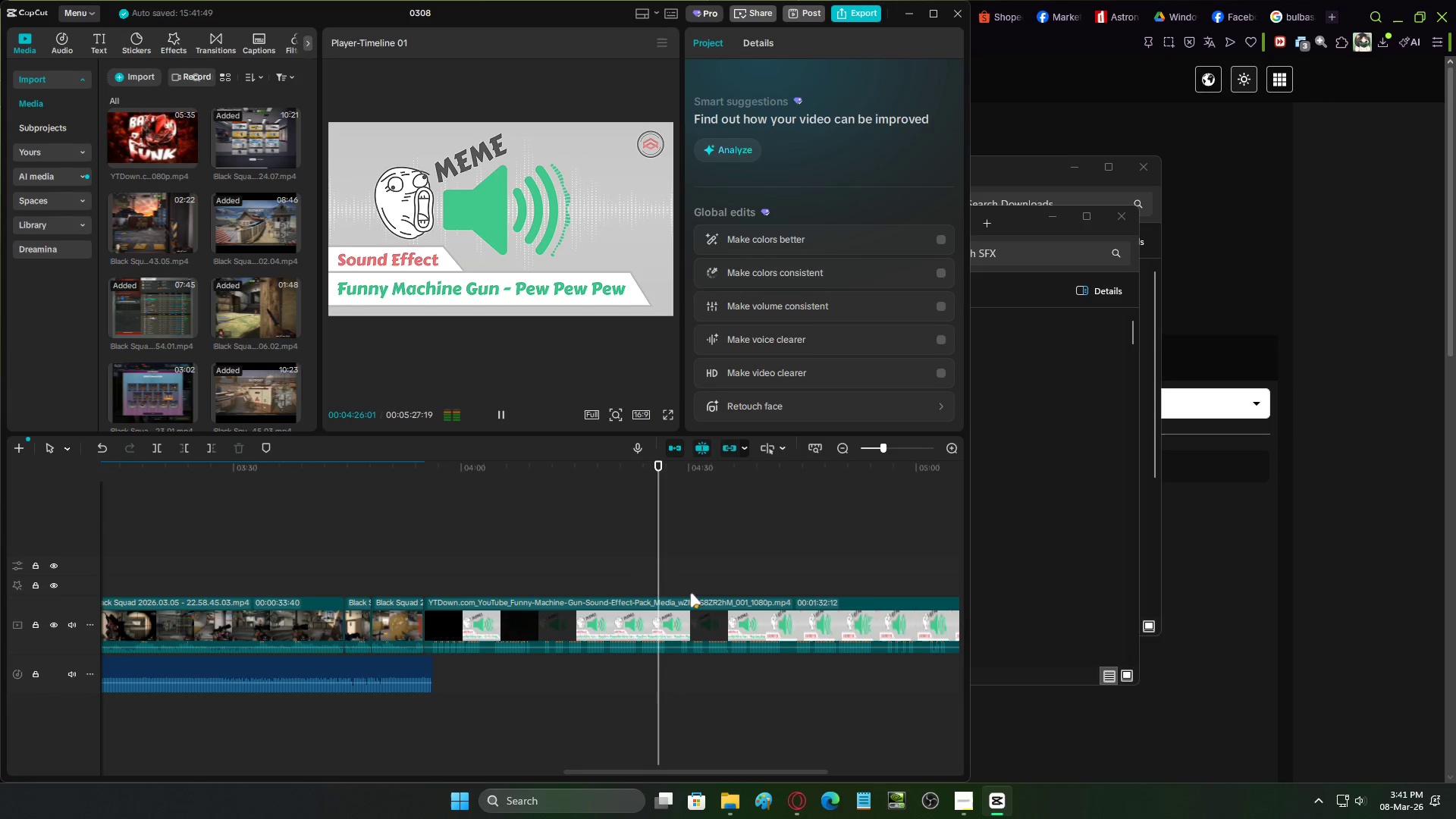 
left_click([680, 576])
 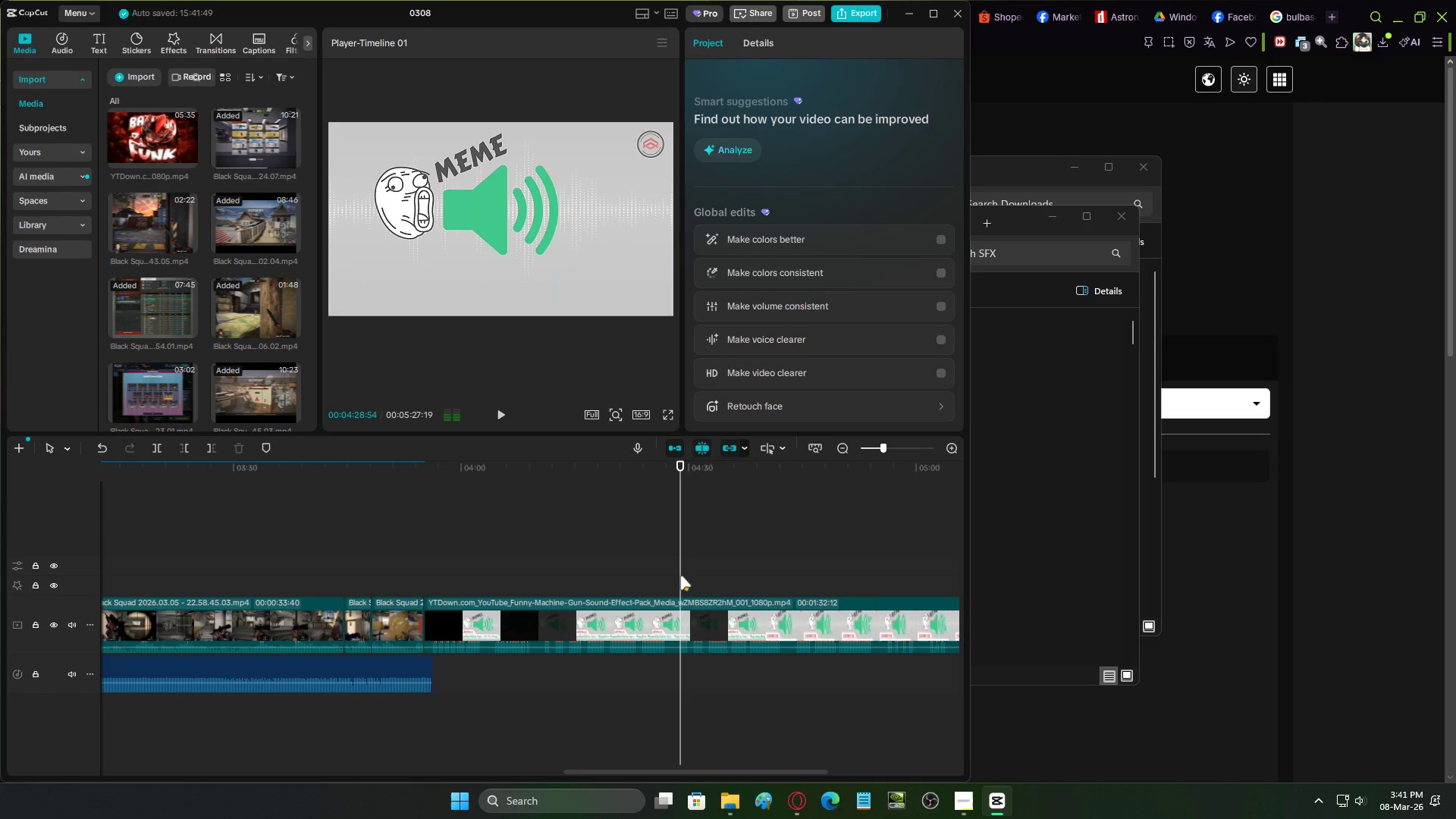 
key(Space)
 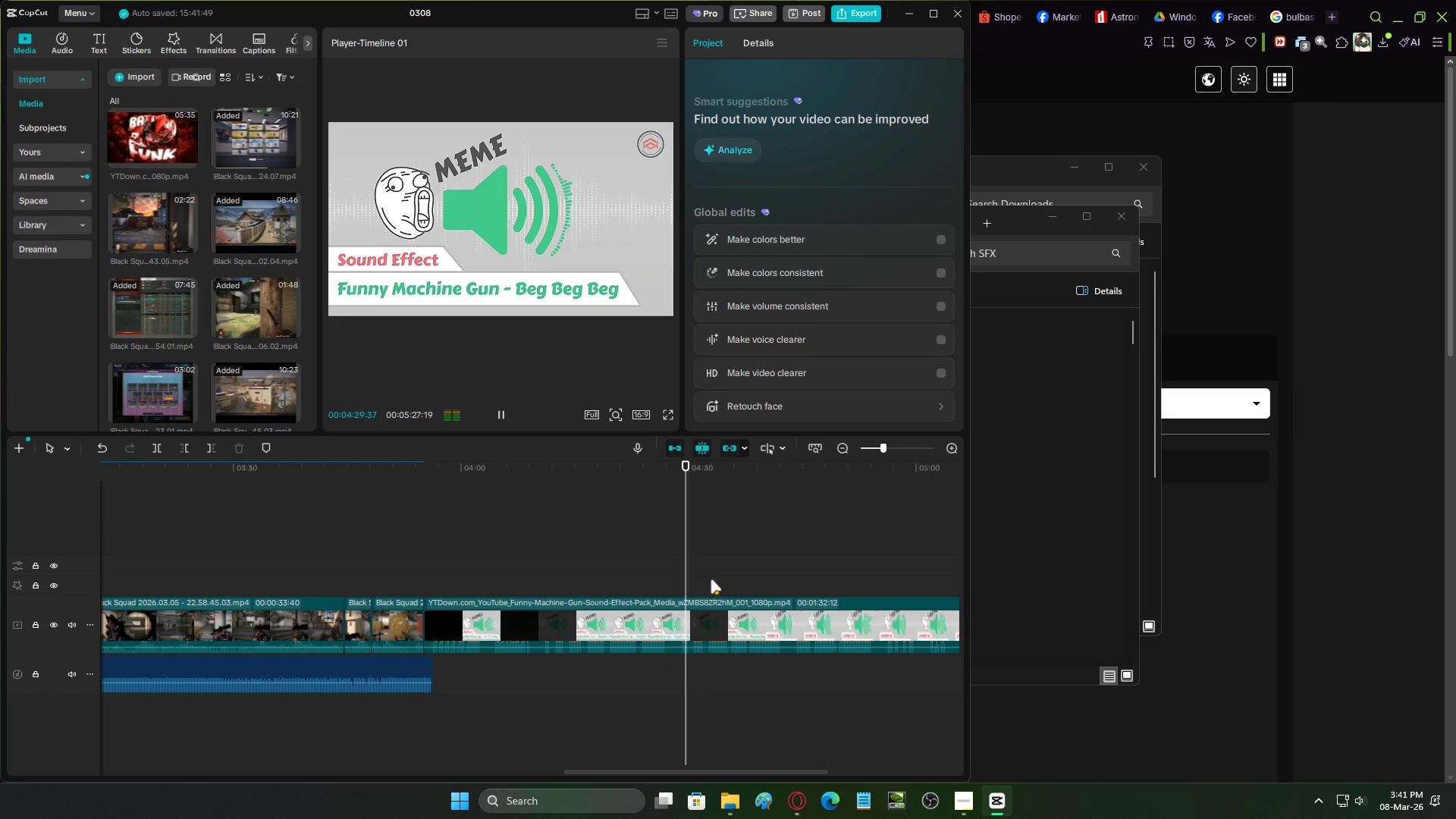 
left_click([711, 579])
 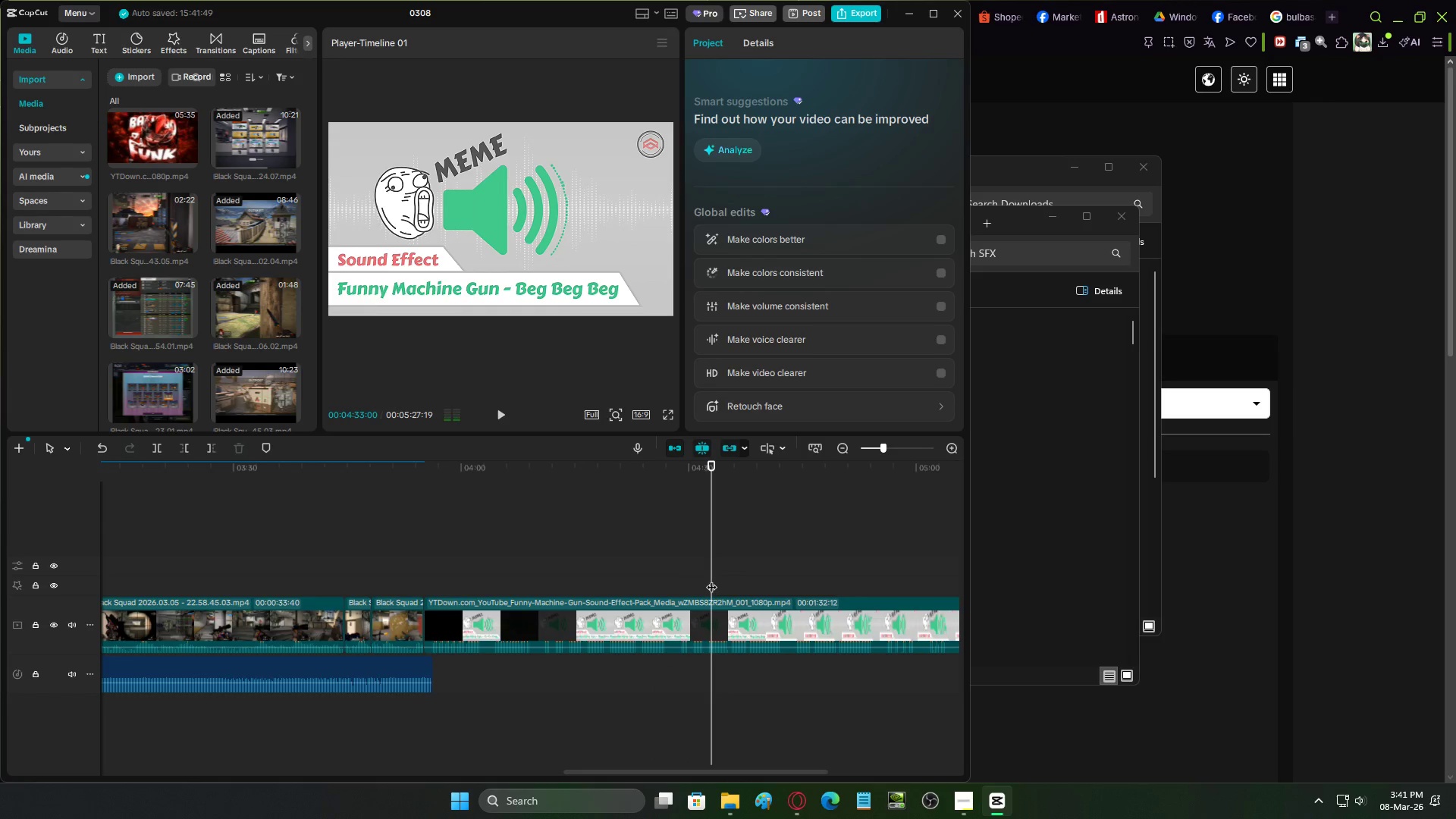 
key(Space)
 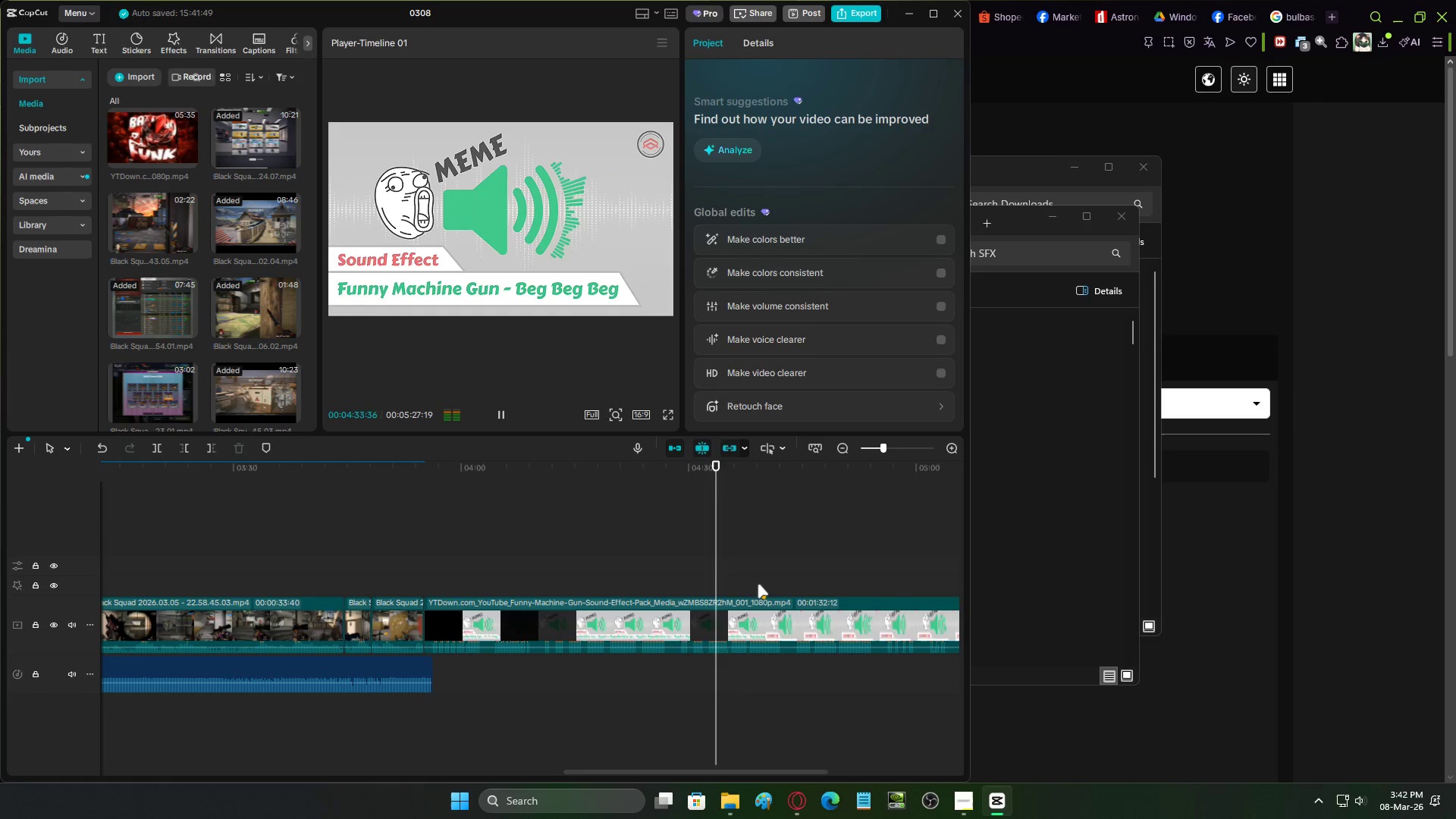 
left_click([748, 583])
 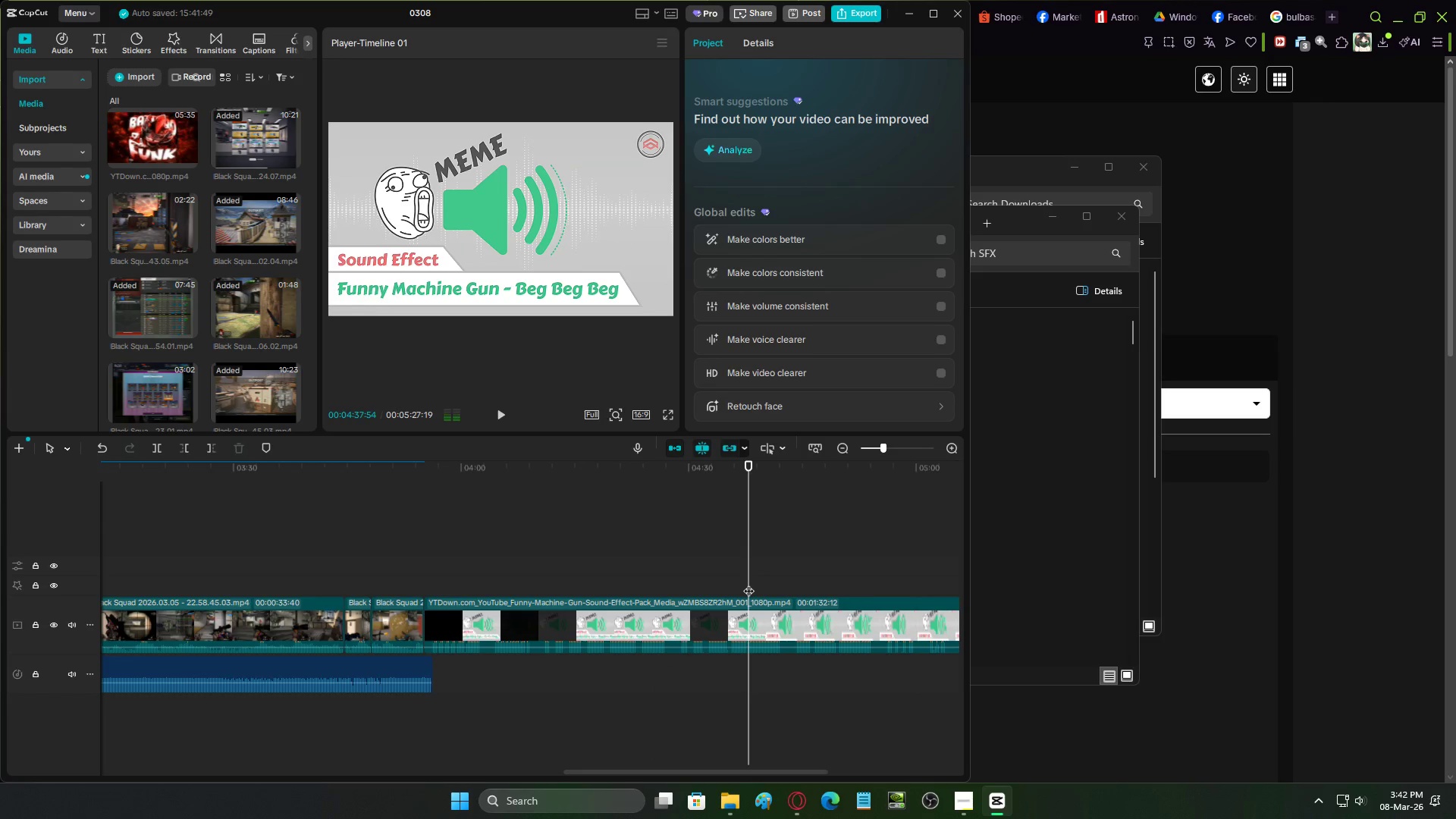 
key(Space)
 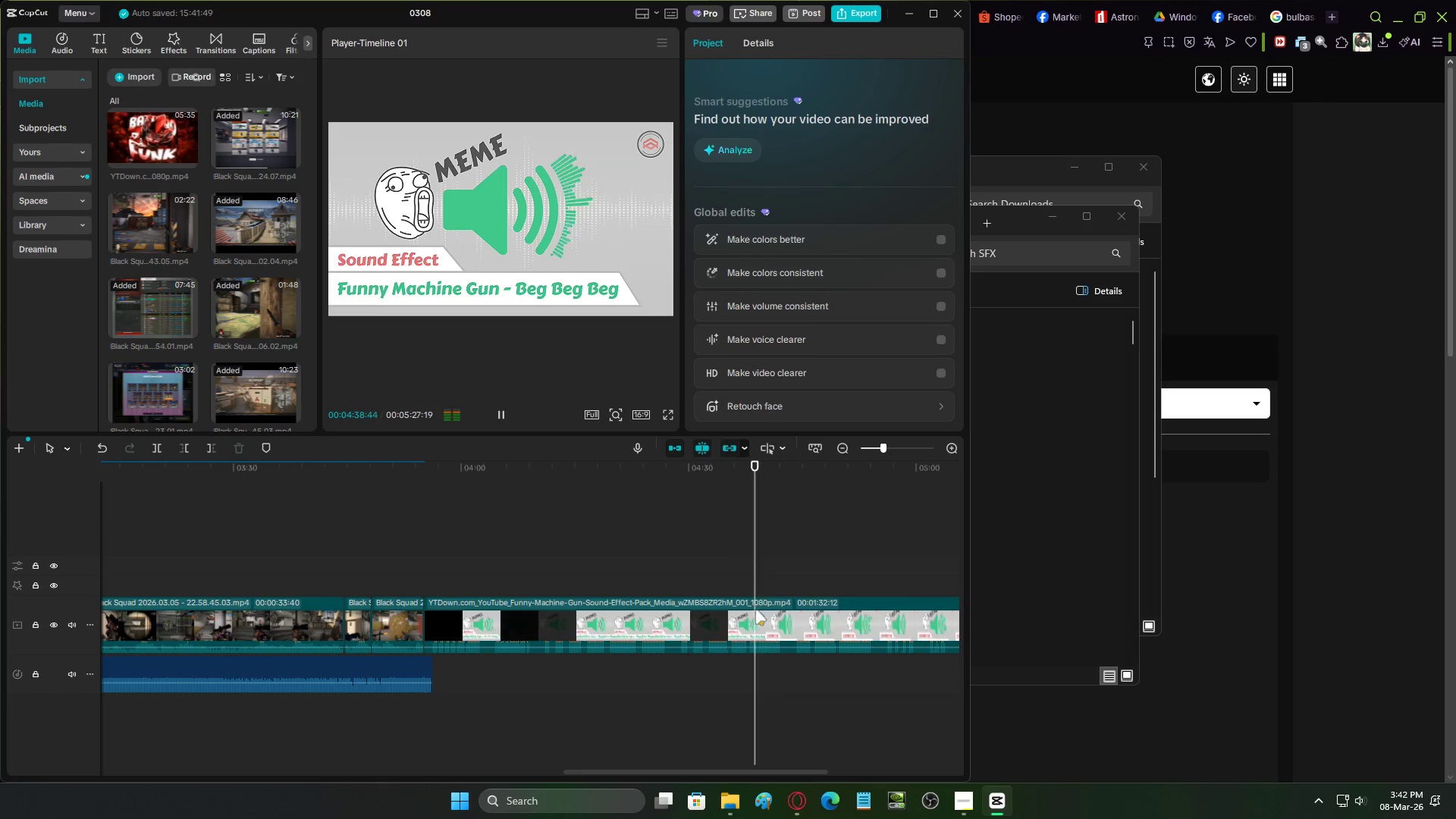 
key(Space)
 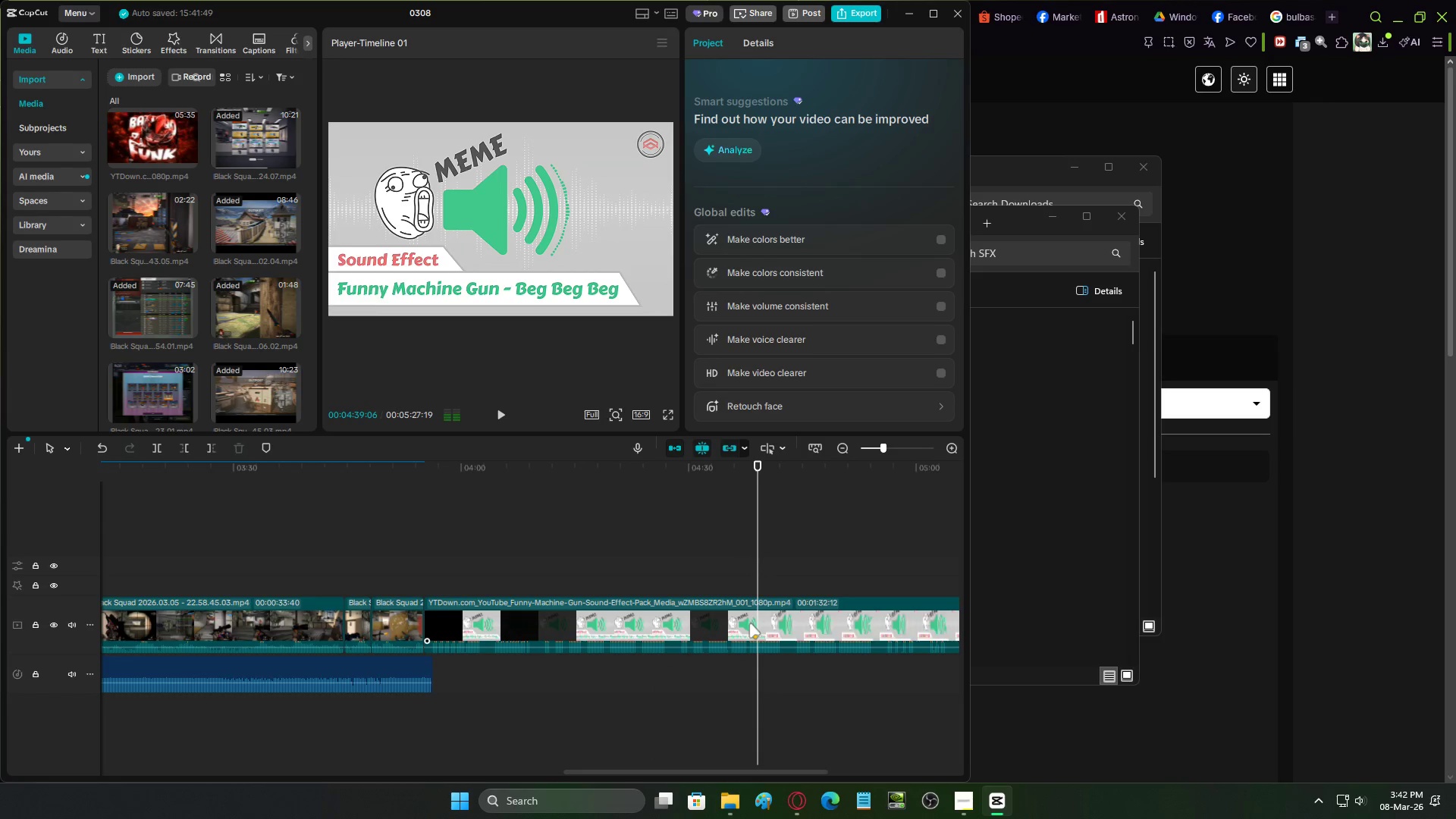 
key(C)
 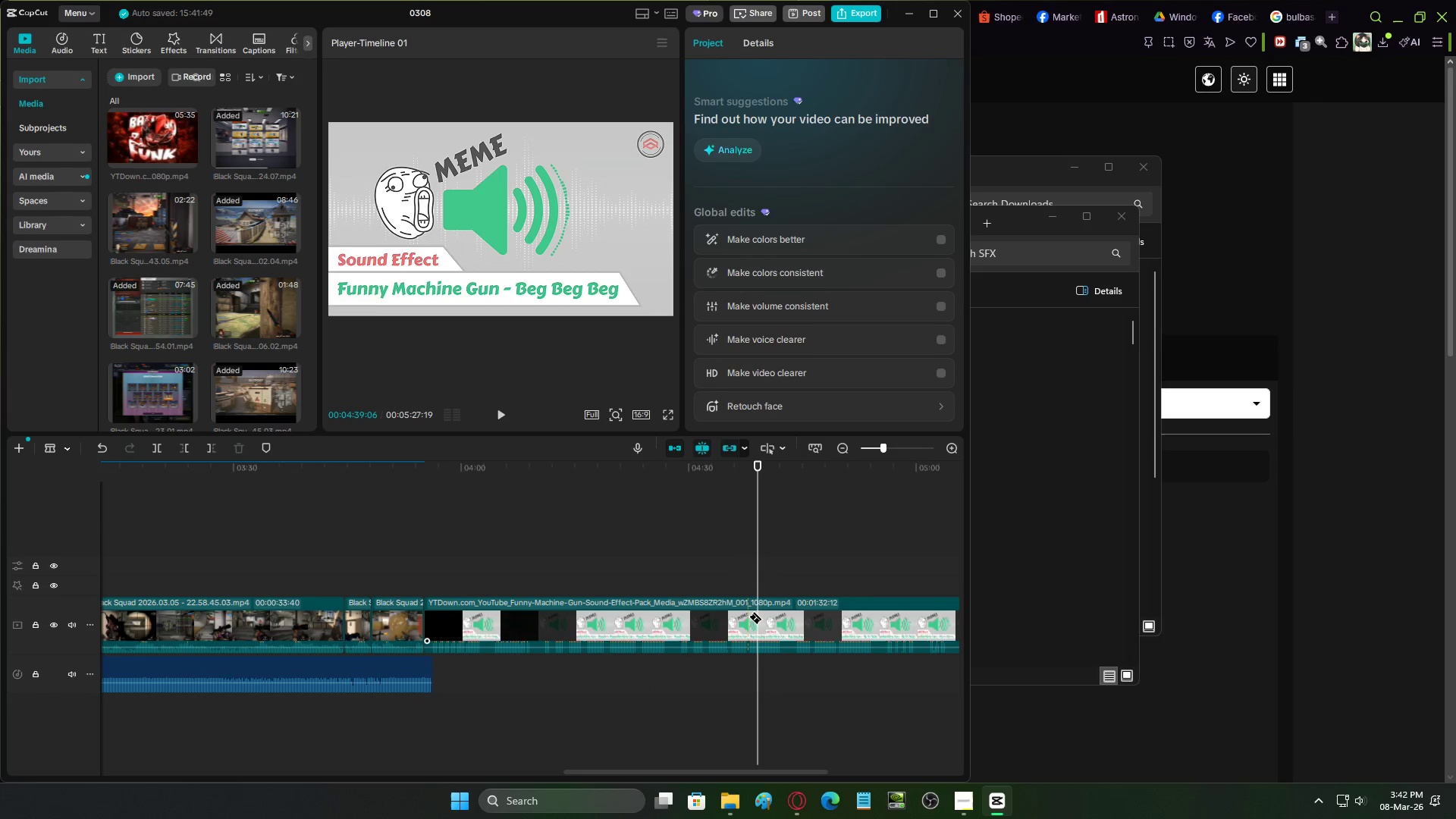 
left_click([747, 617])
 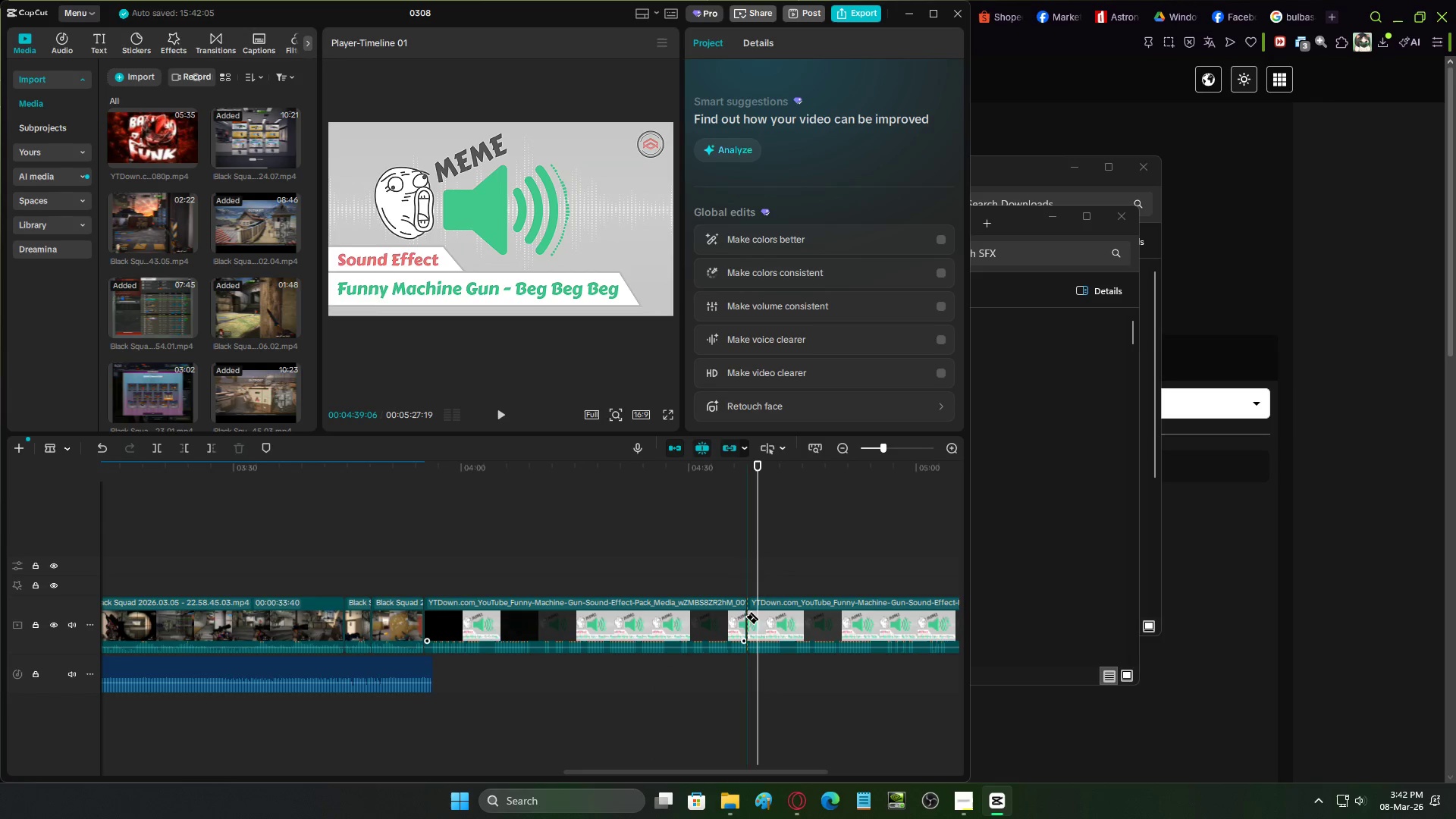 
key(V)
 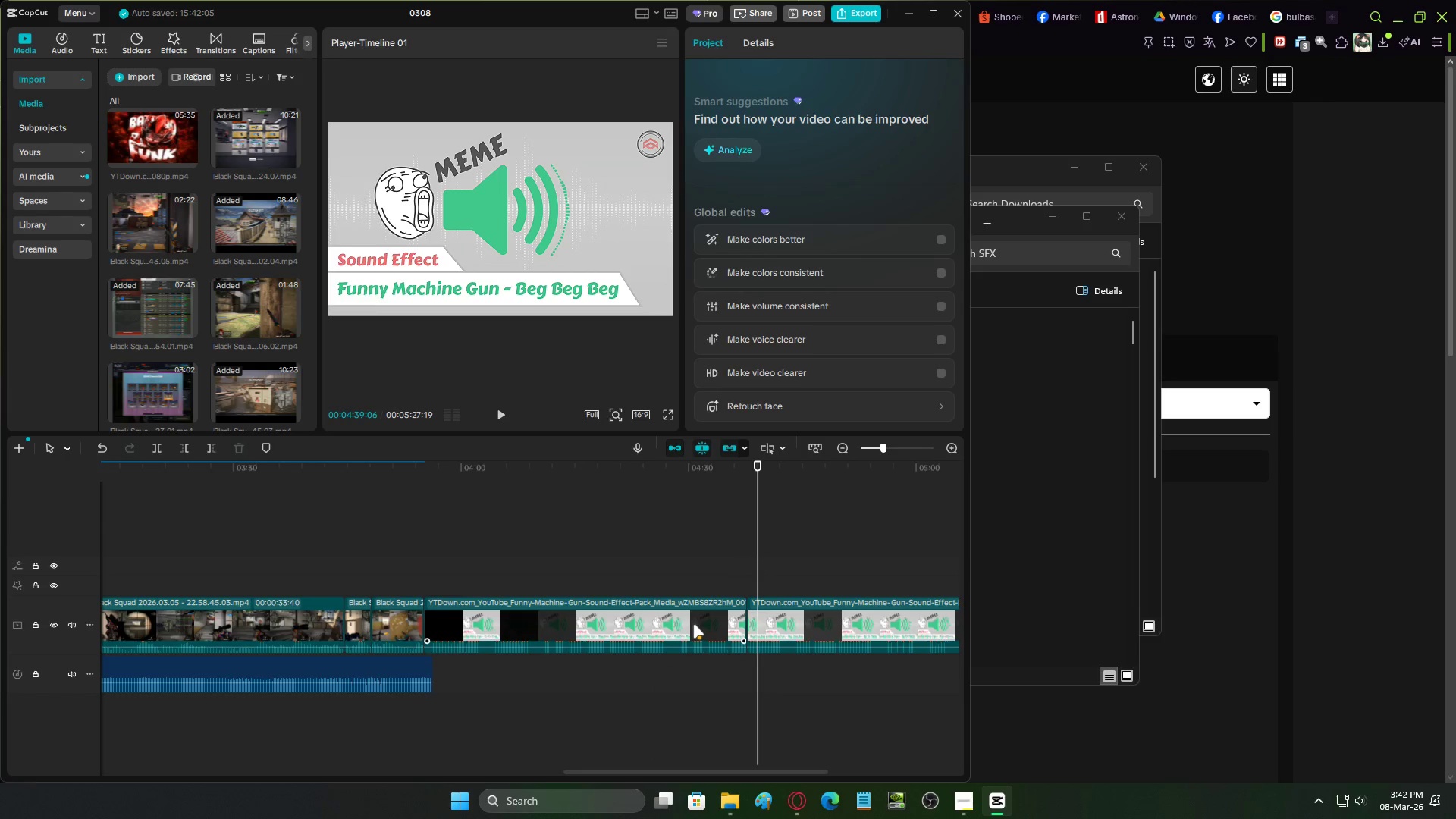 
double_click([693, 624])
 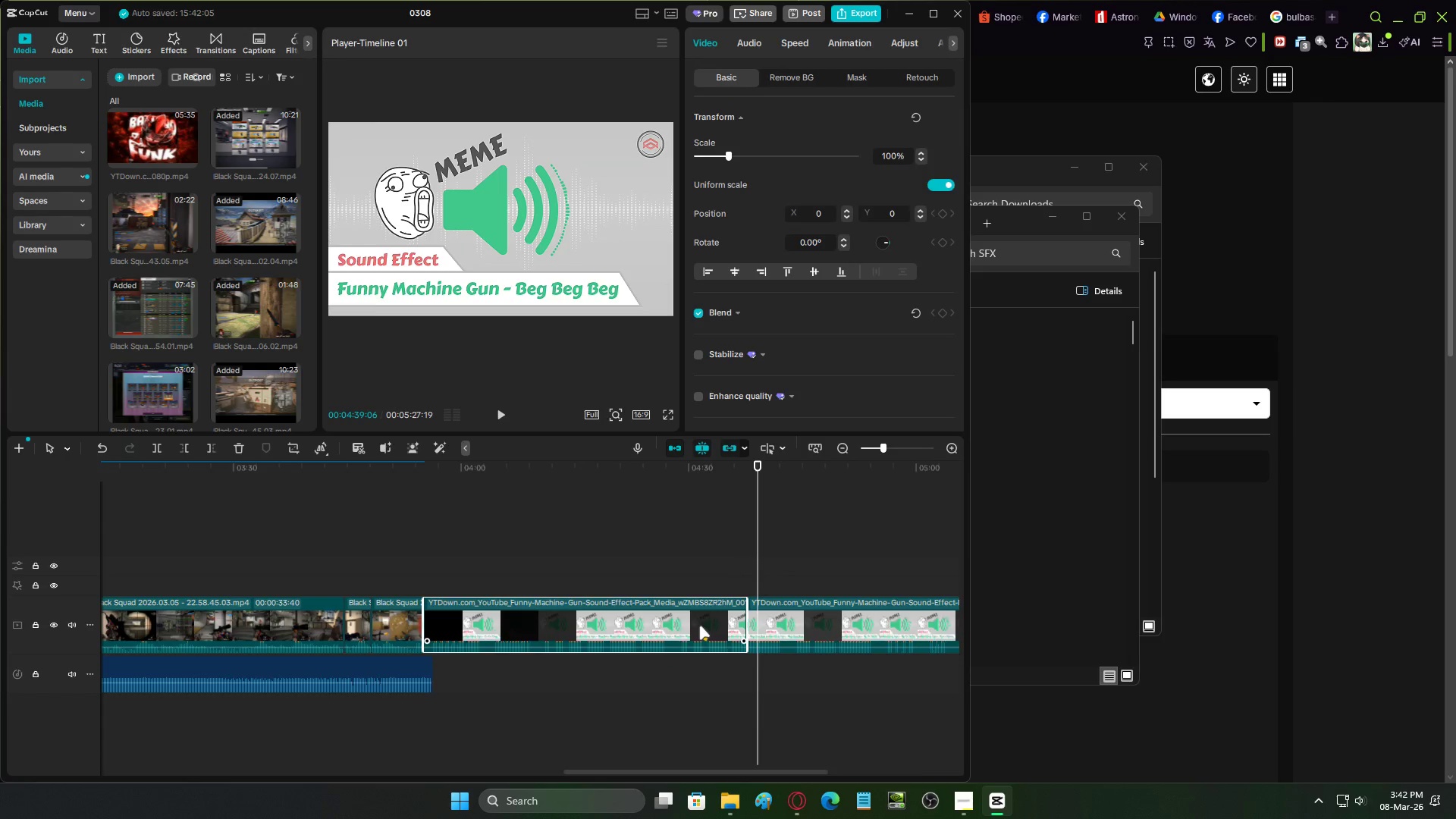 
type(xc)
 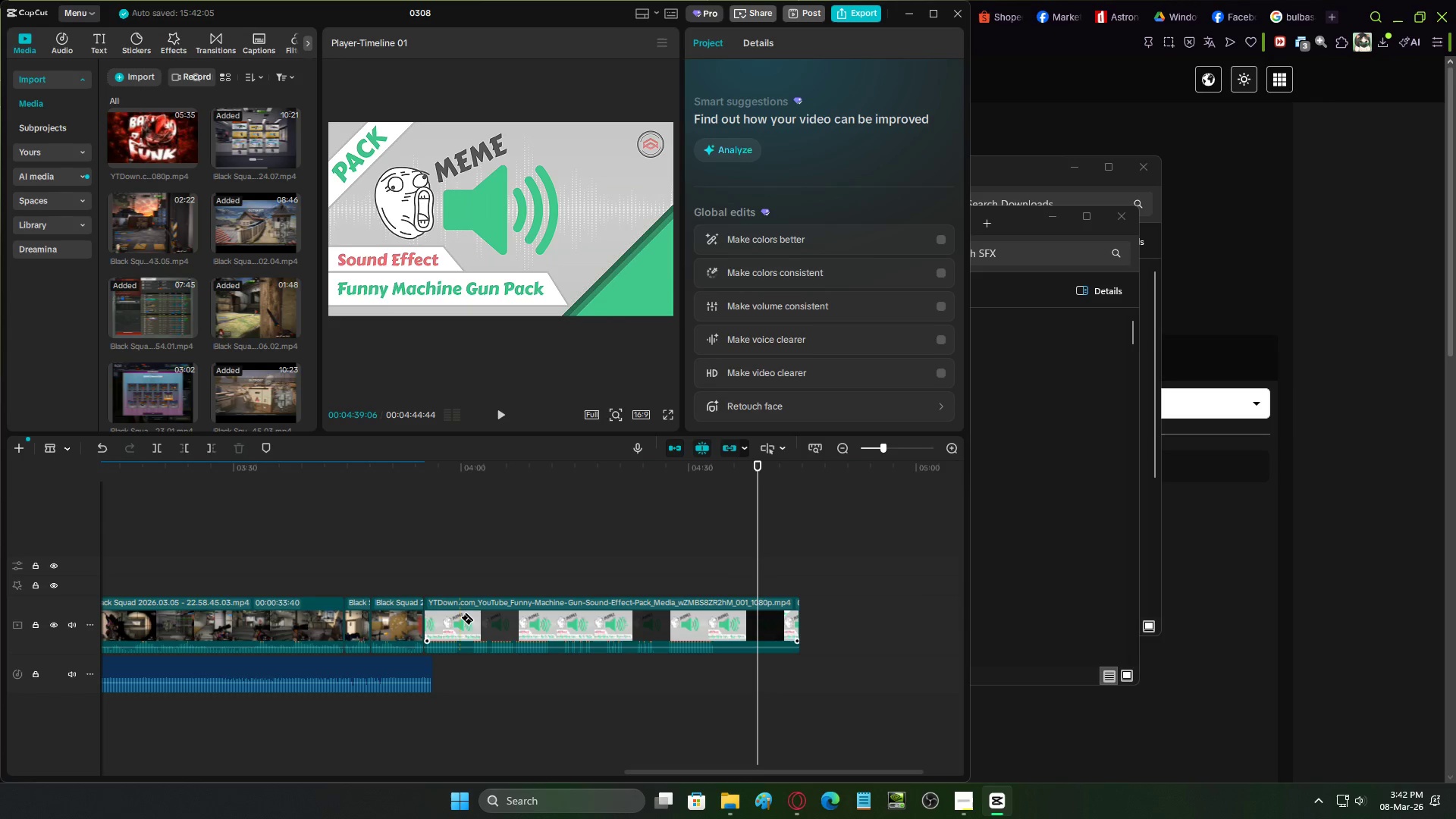 
left_click([458, 617])
 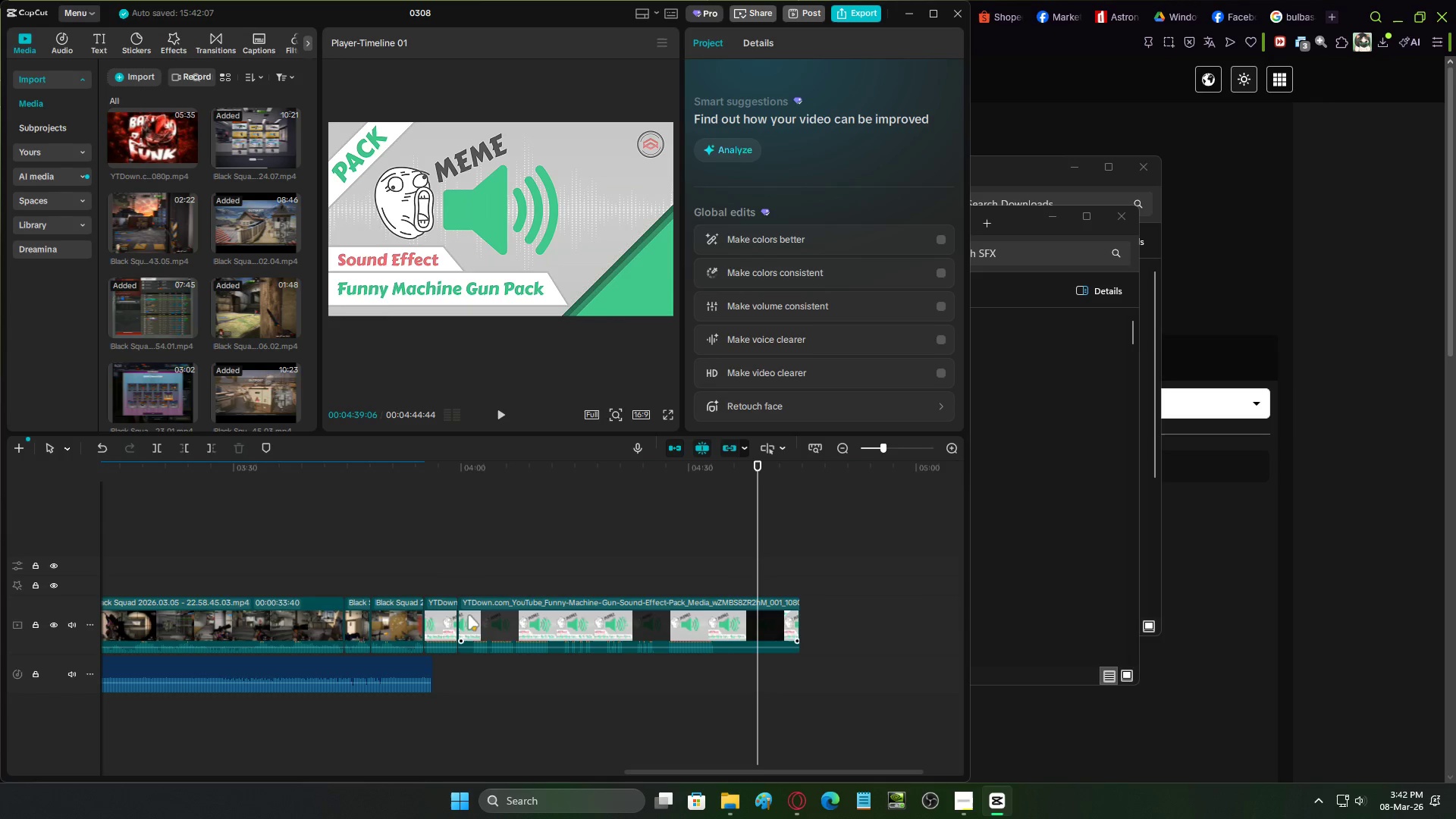 
key(V)
 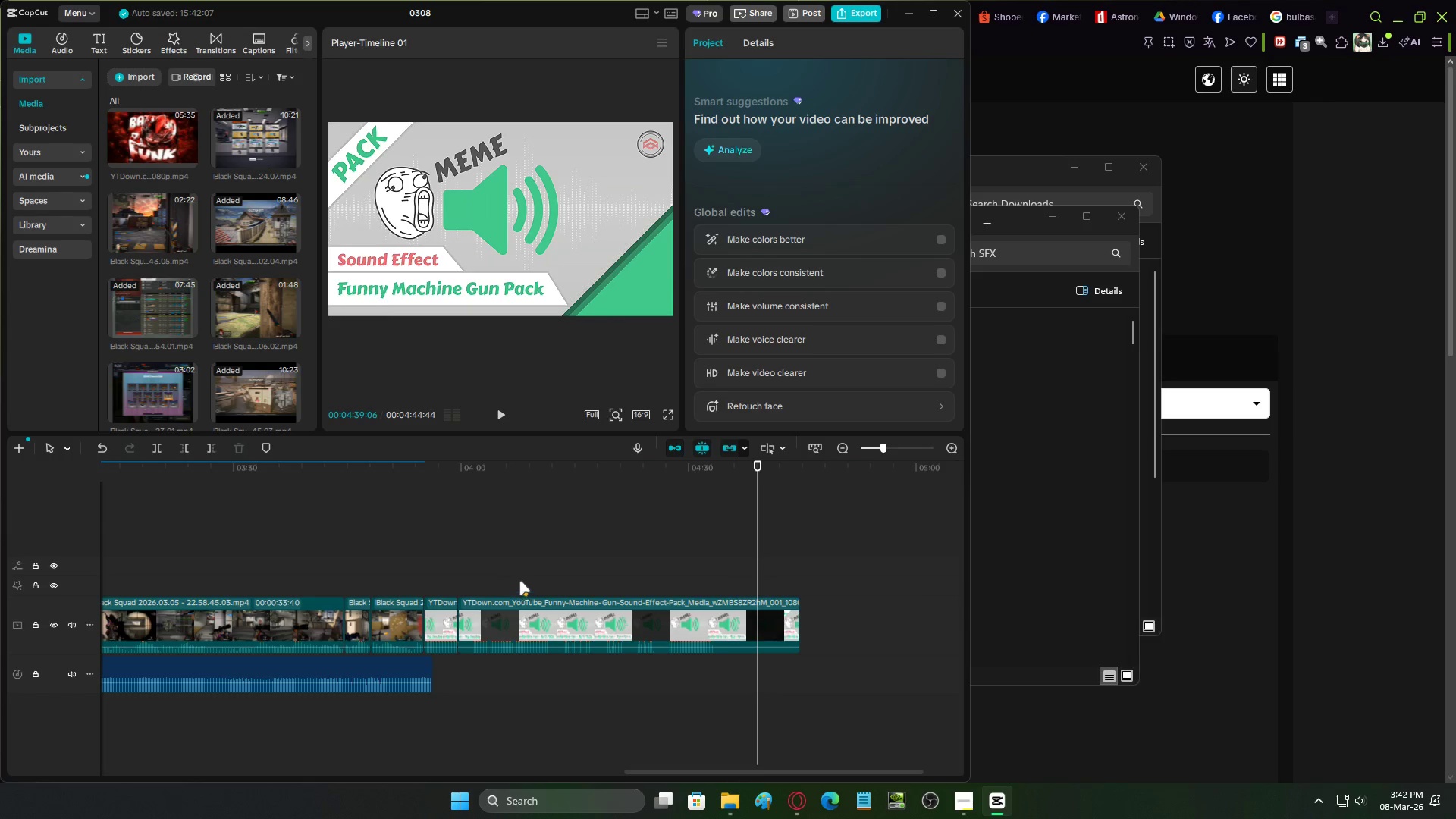 
left_click([519, 581])
 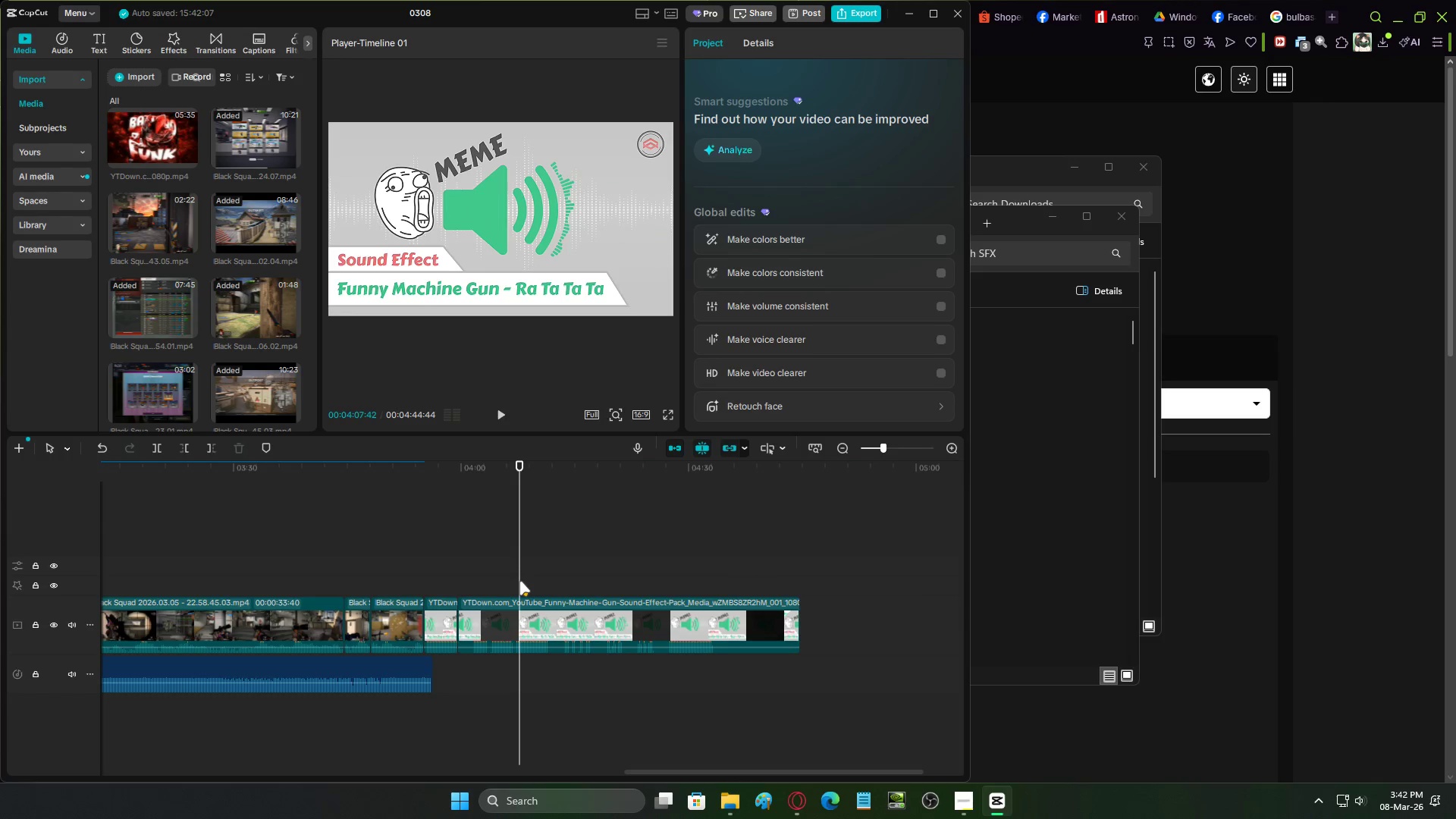 
key(Space)
 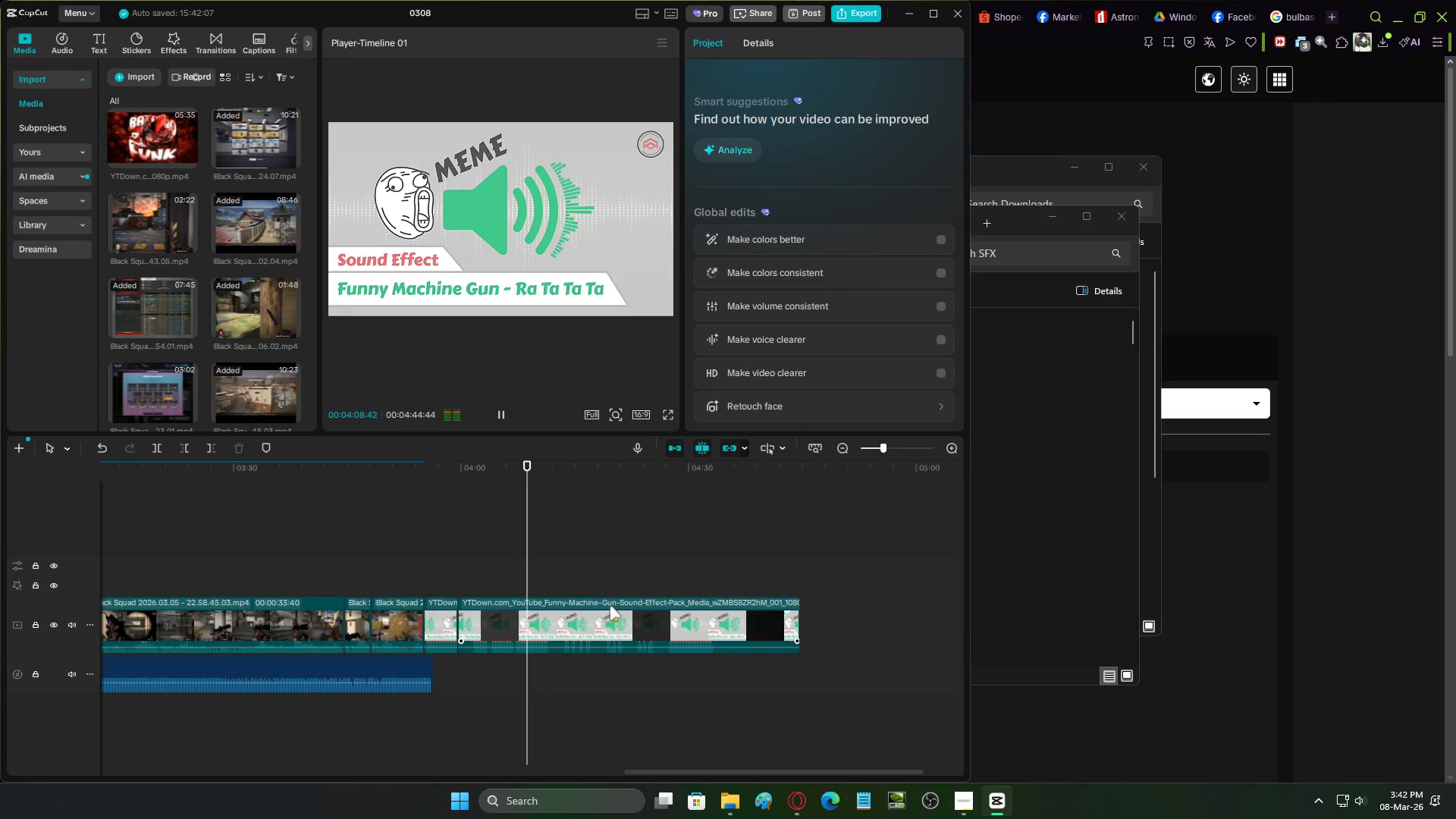 
key(Space)
 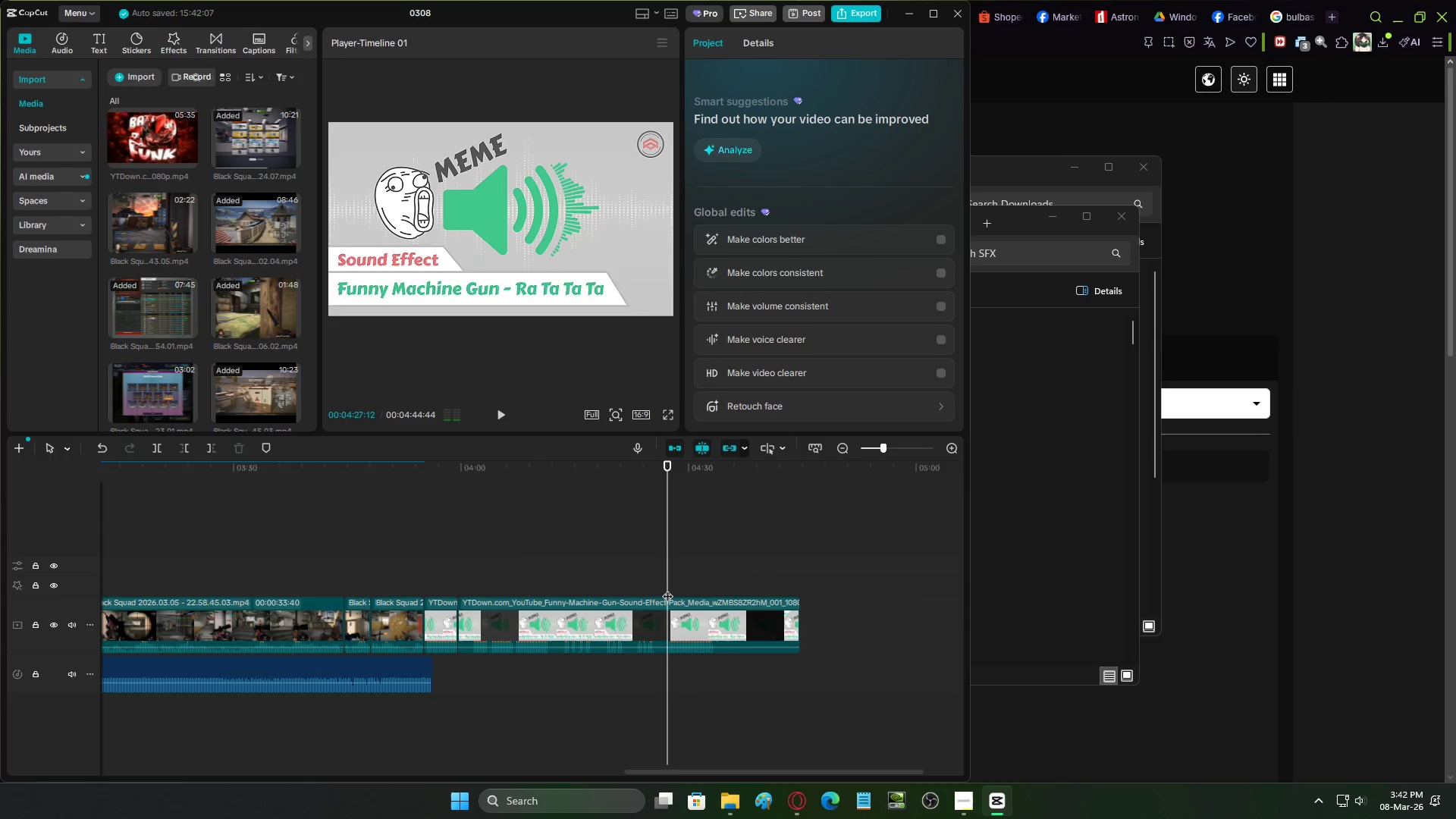 
key(Space)
 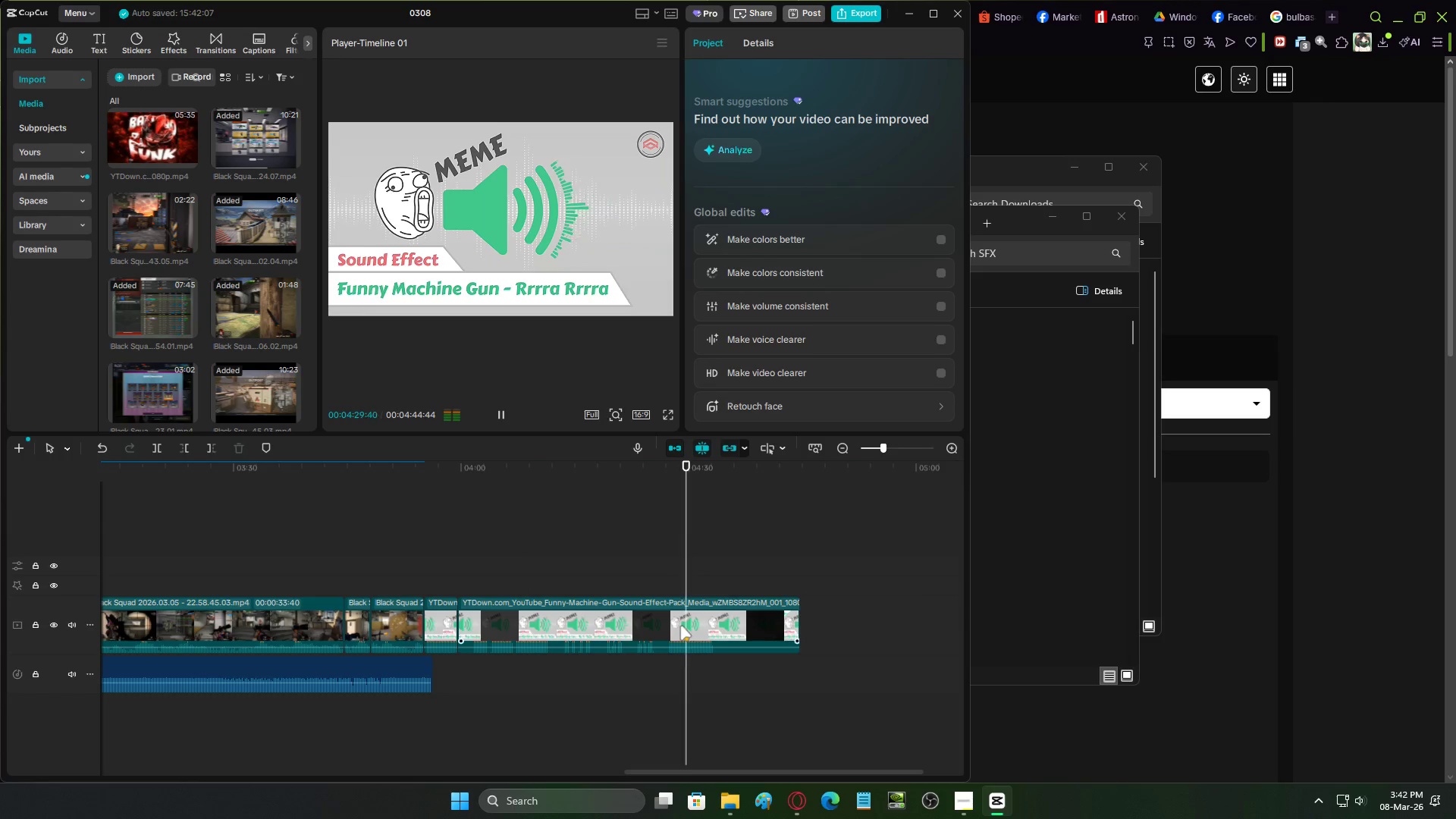 
key(Space)
 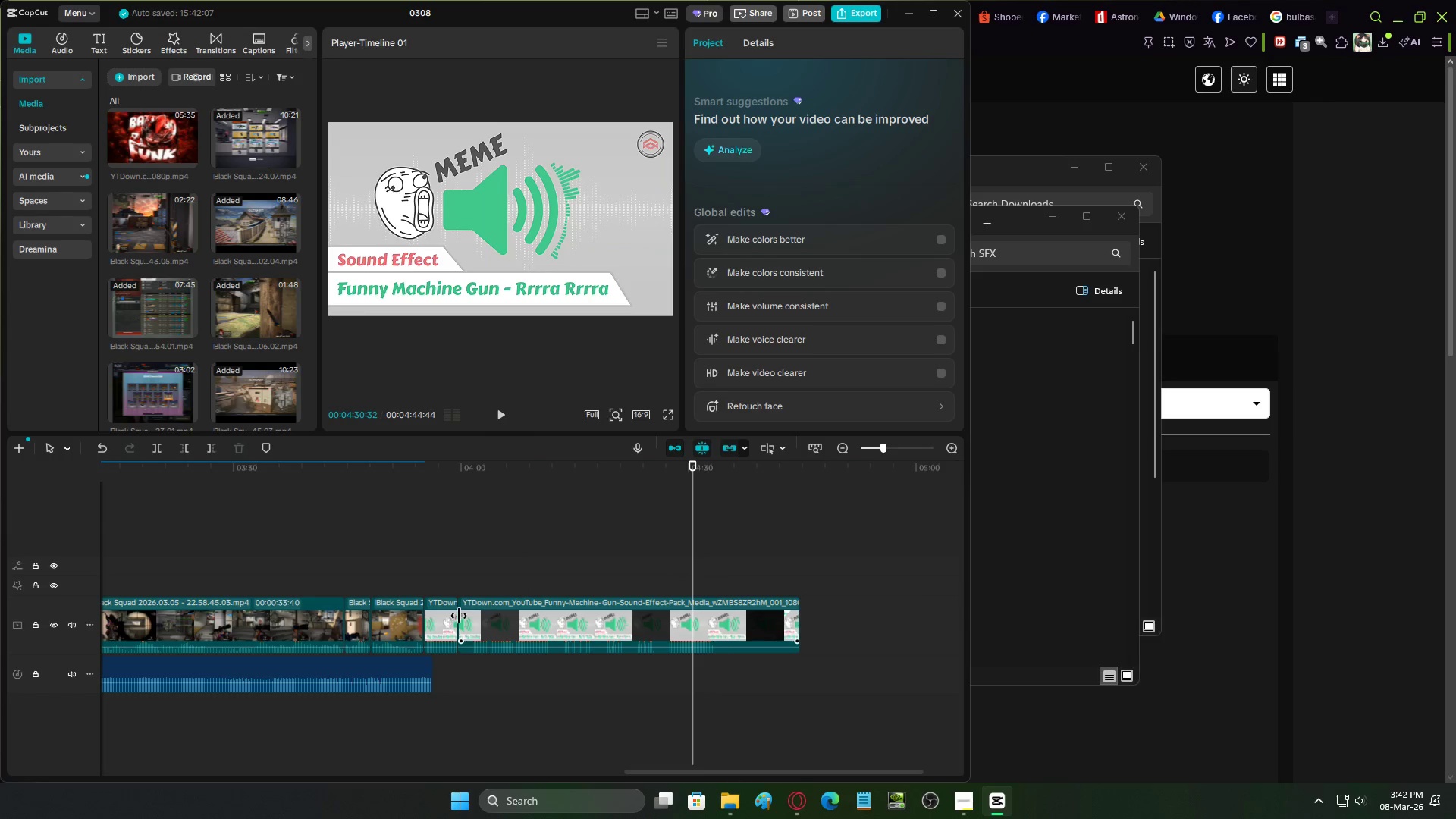 
left_click([441, 610])
 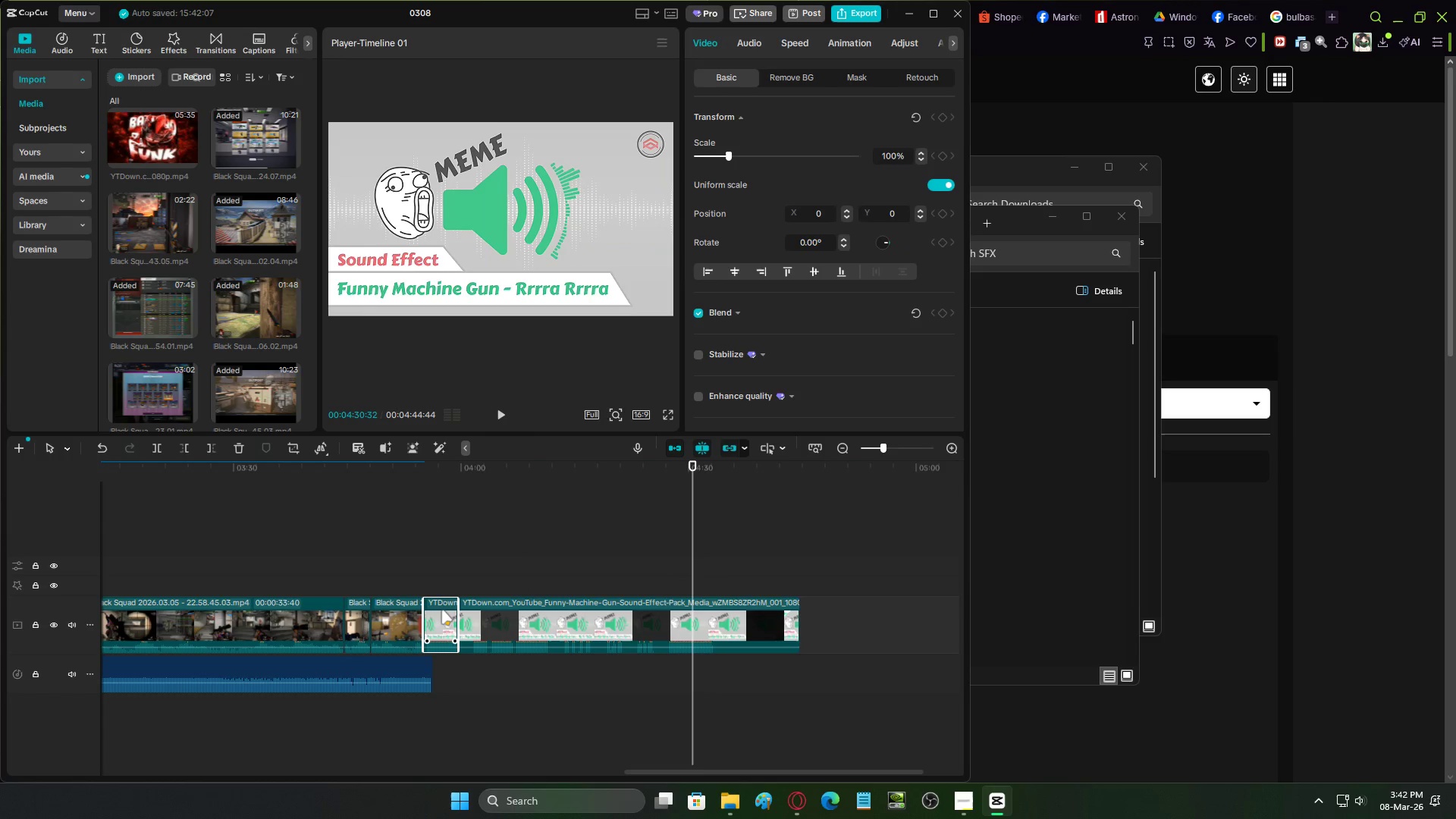 
hold_key(key=ShiftLeft, duration=1.5)
 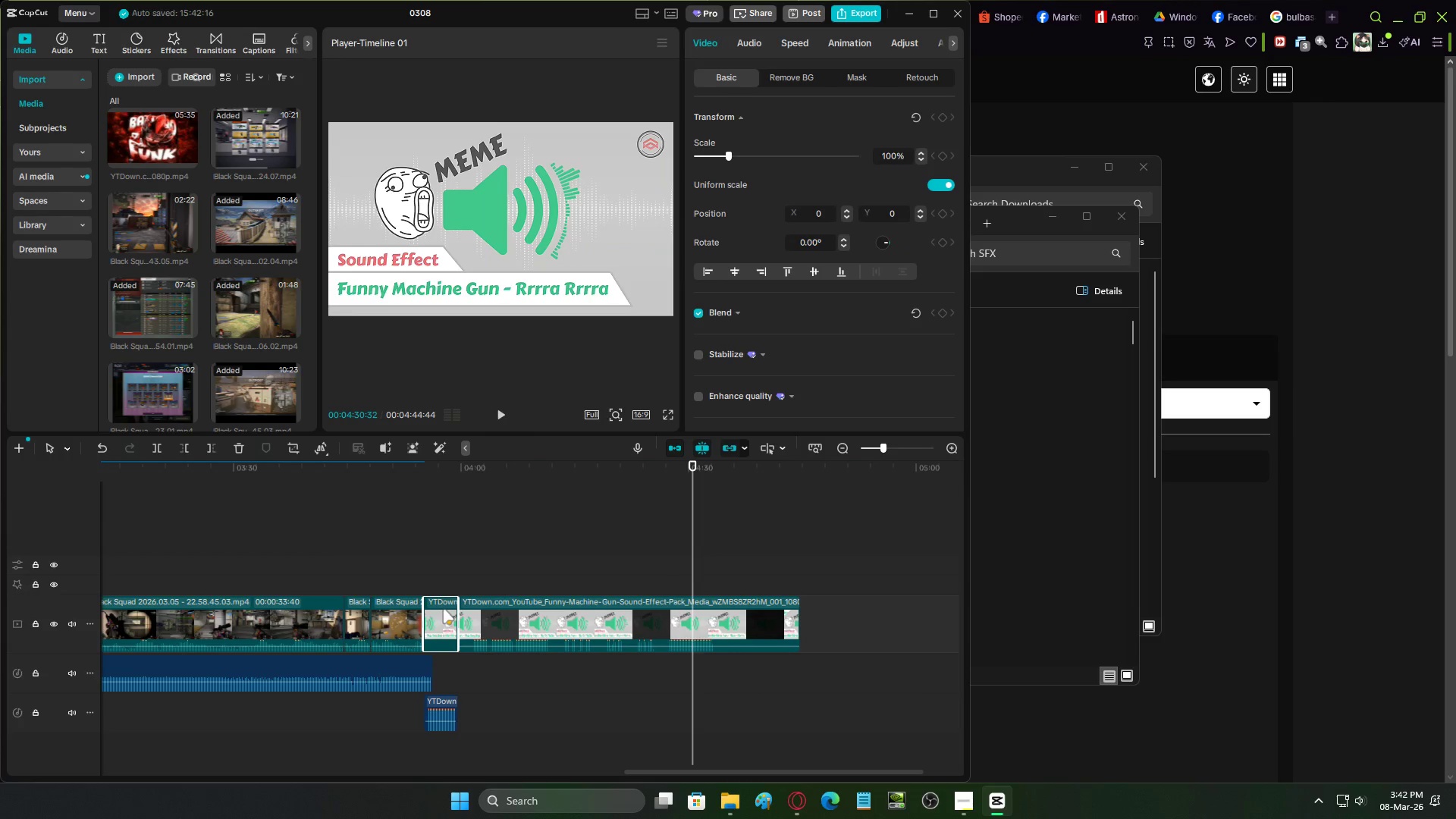 
key(Alt+Shift+L)
 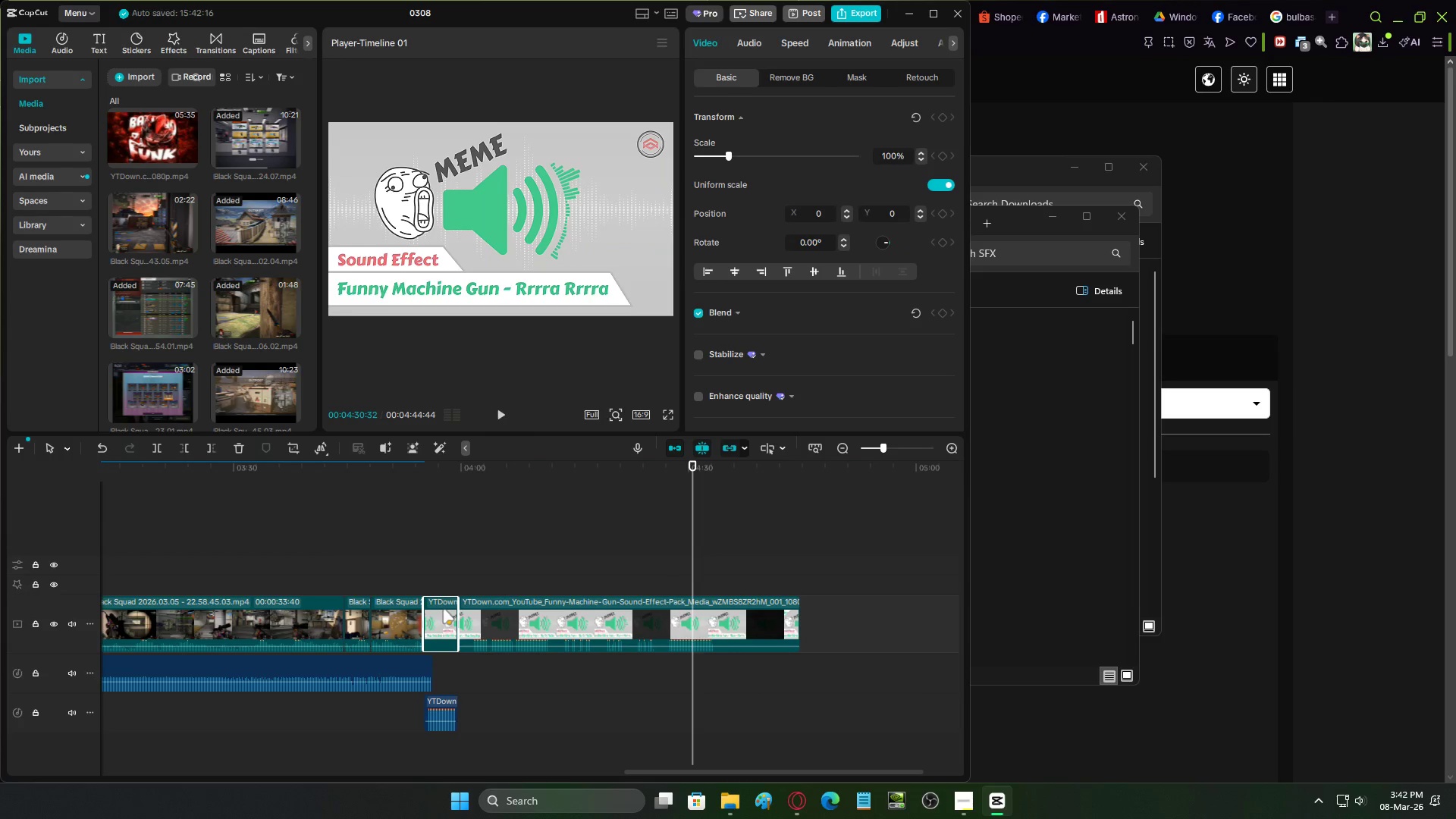 
left_click([443, 609])
 